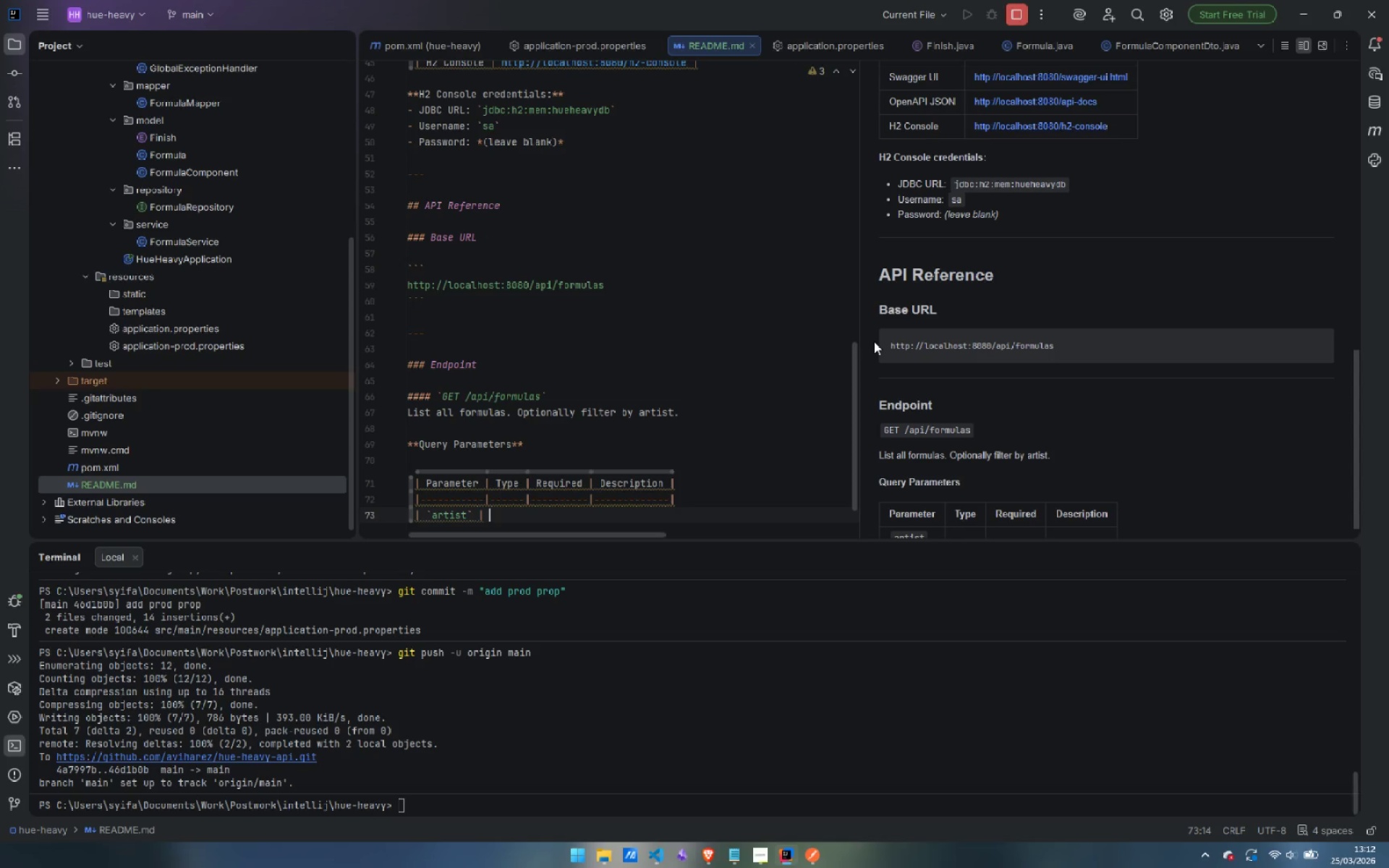 
wait(6.23)
 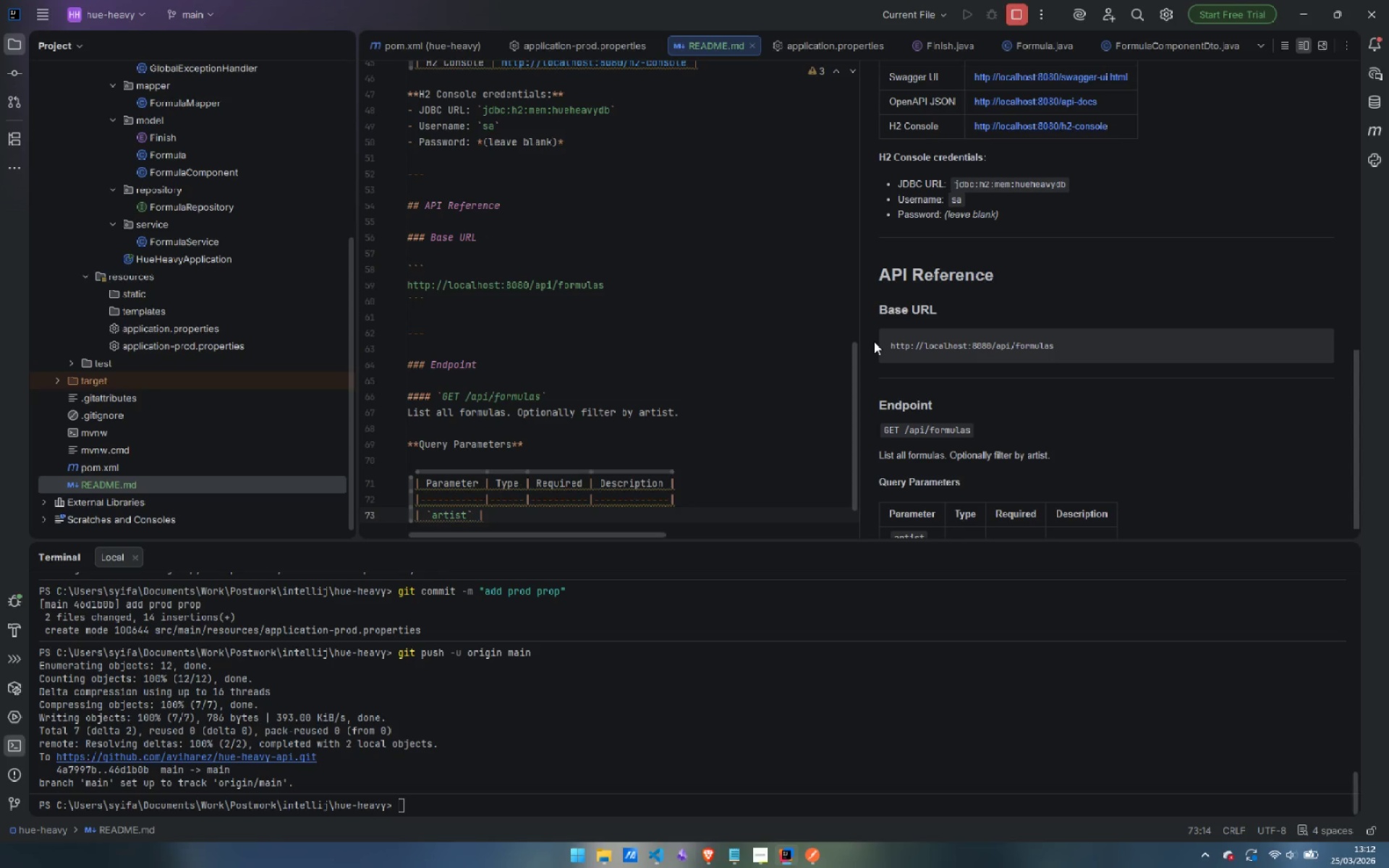 
type(string | No | Fite)
key(Backspace)
key(Backspace)
type(lter by artist name (case-insensitive )
key(Backspace)
type() |)
 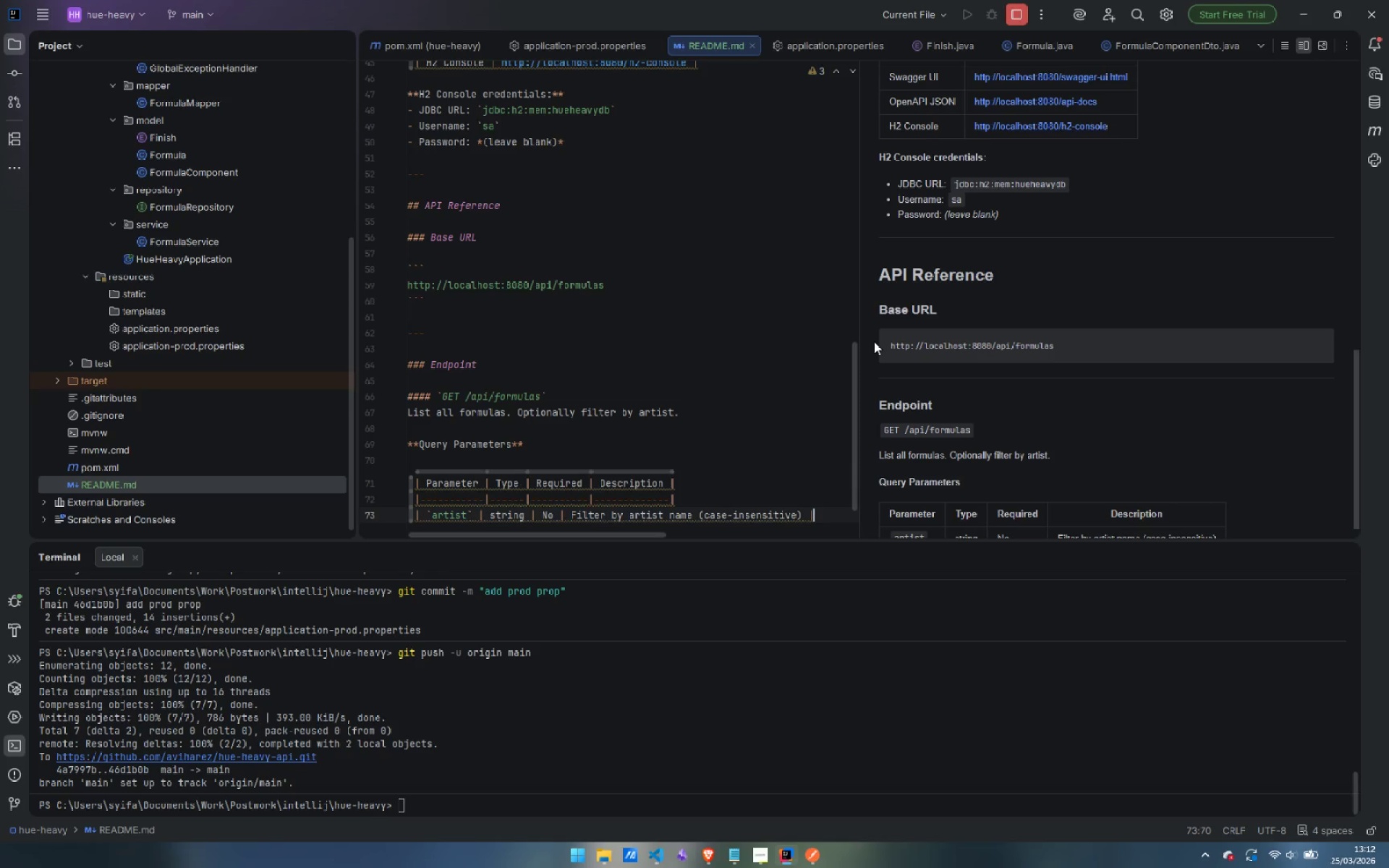 
key(Enter)
 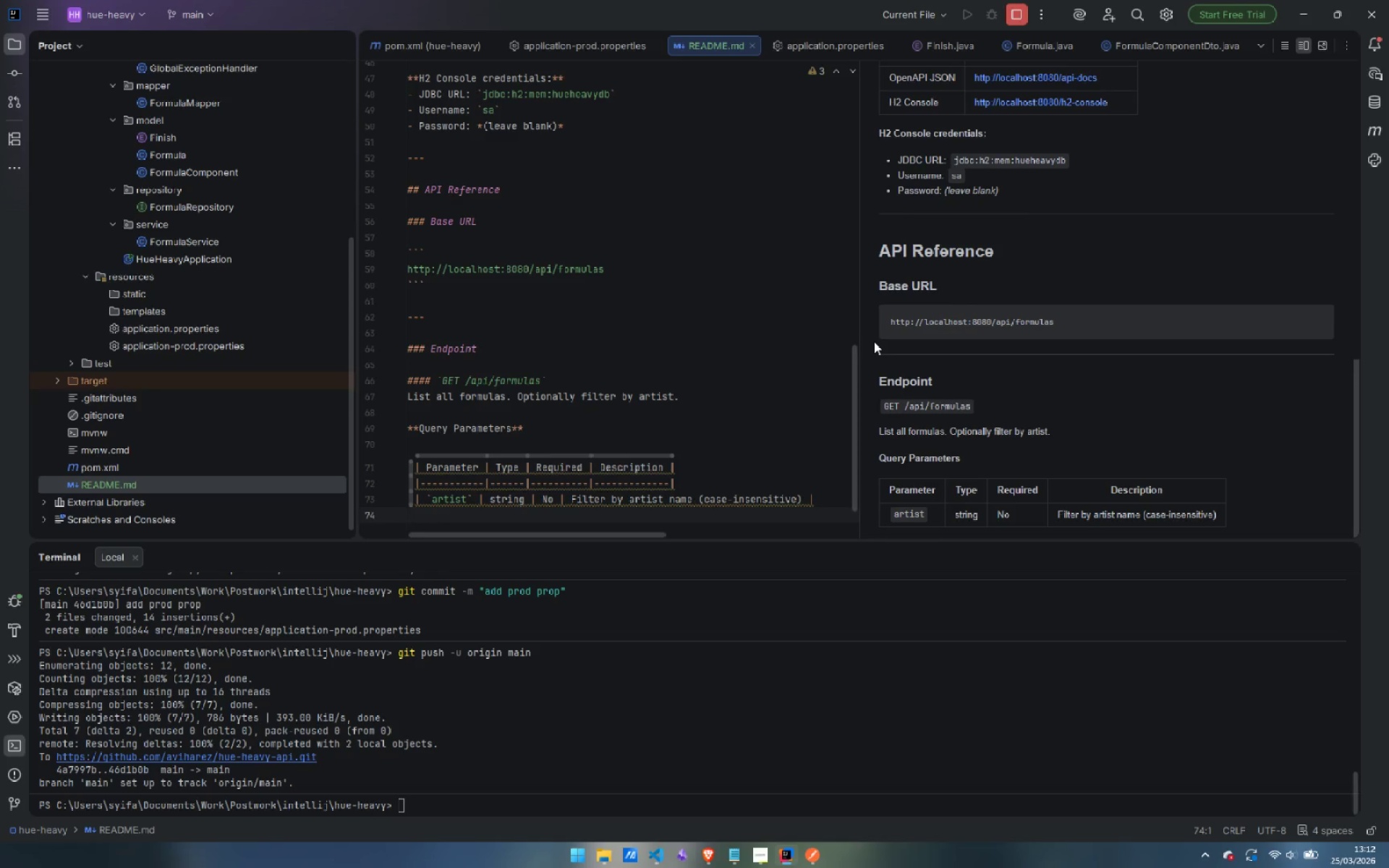 
key(Enter)
 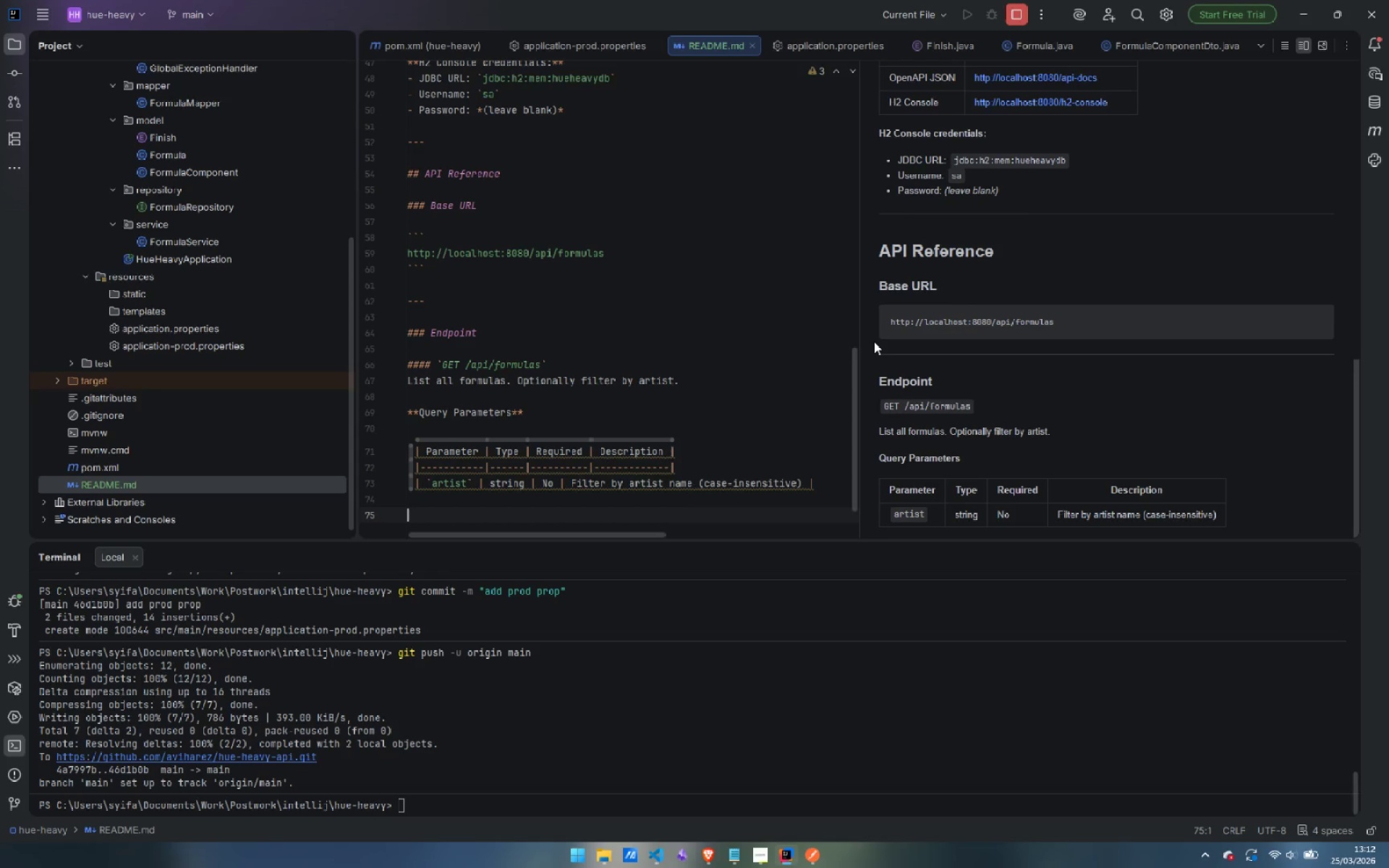 
type(**Eample)
 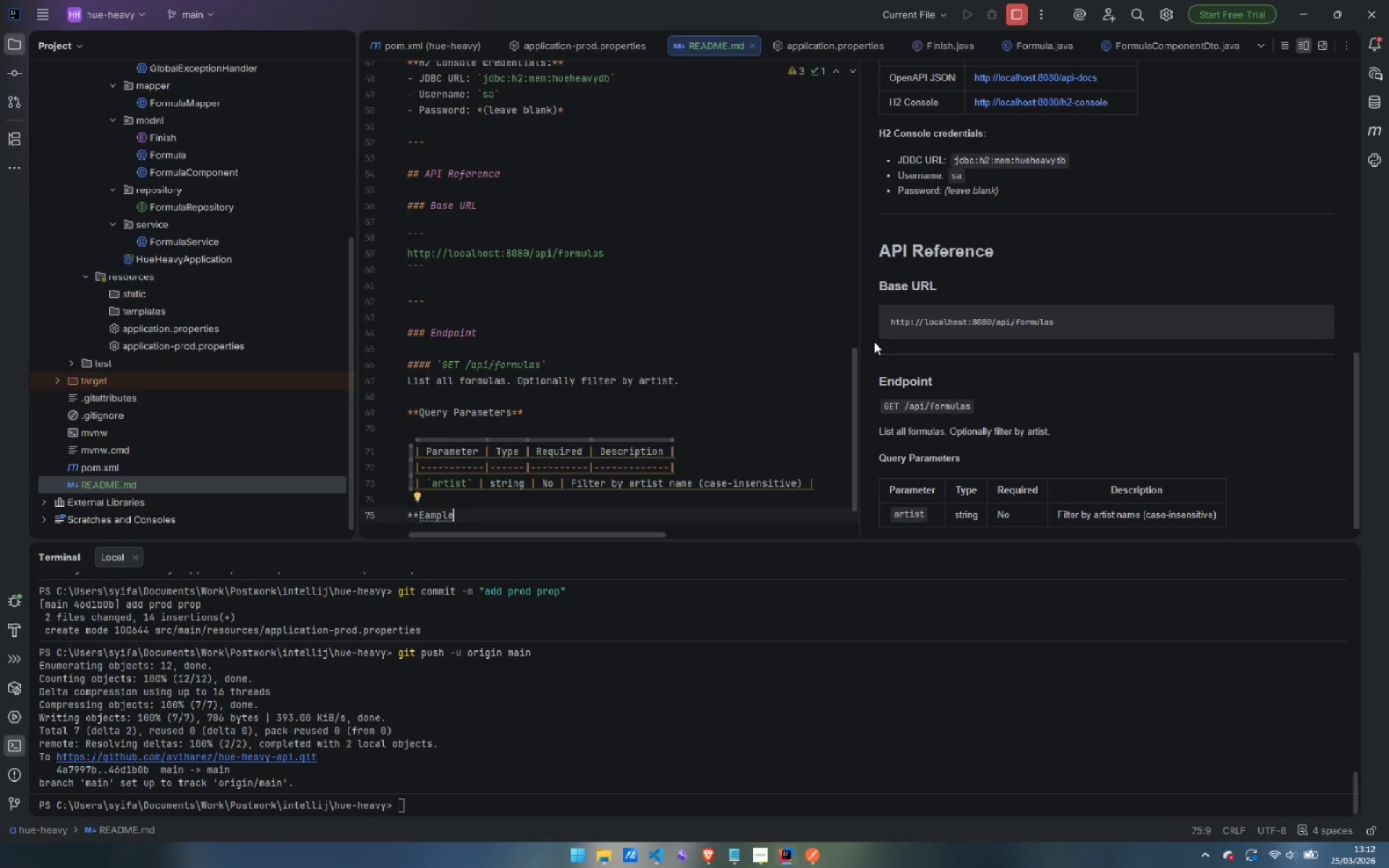 
key(Backspace)
key(Backspace)
key(Backspace)
key(Backspace)
key(Backspace)
type(xample**)
 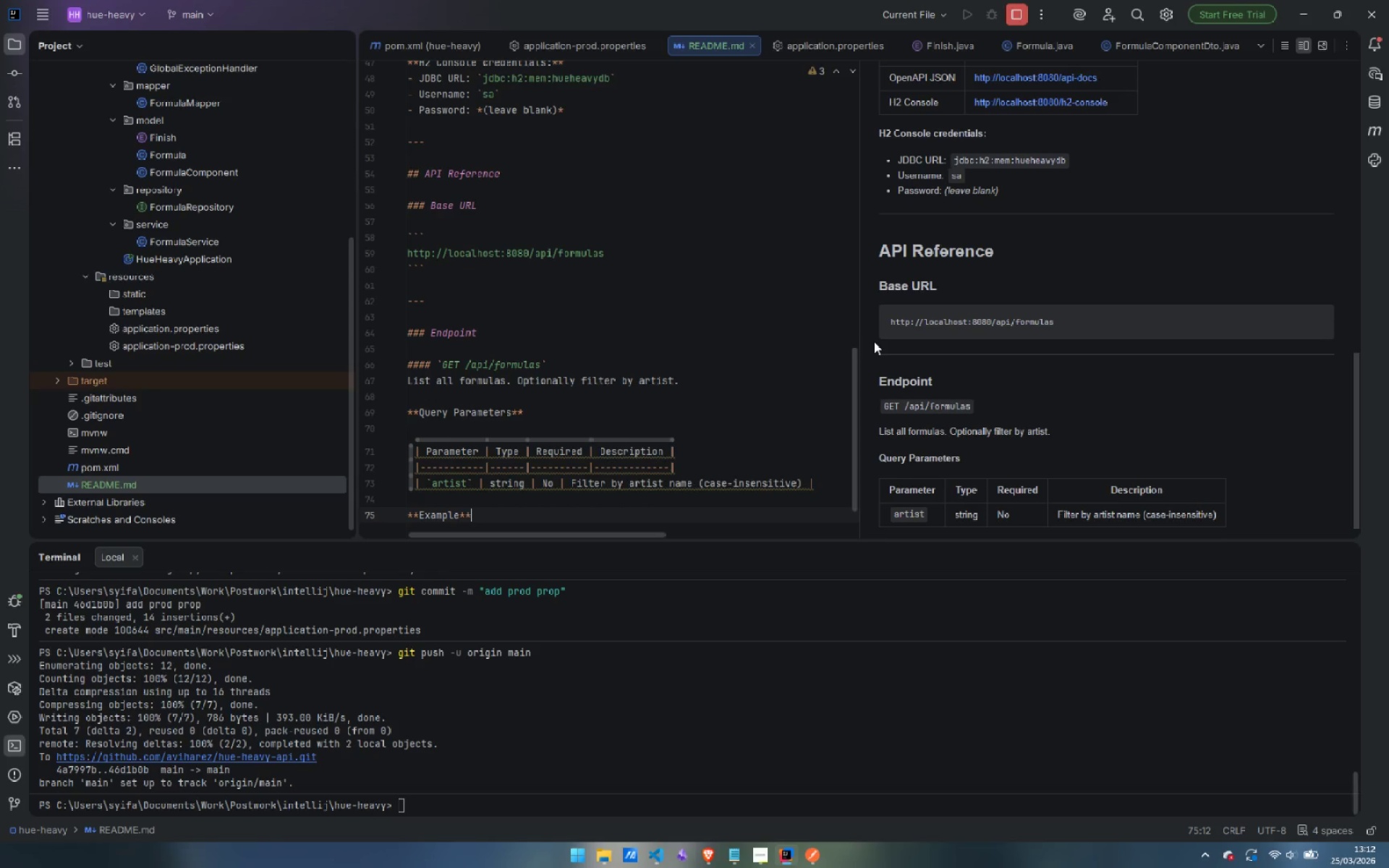 
key(ArrowLeft)
 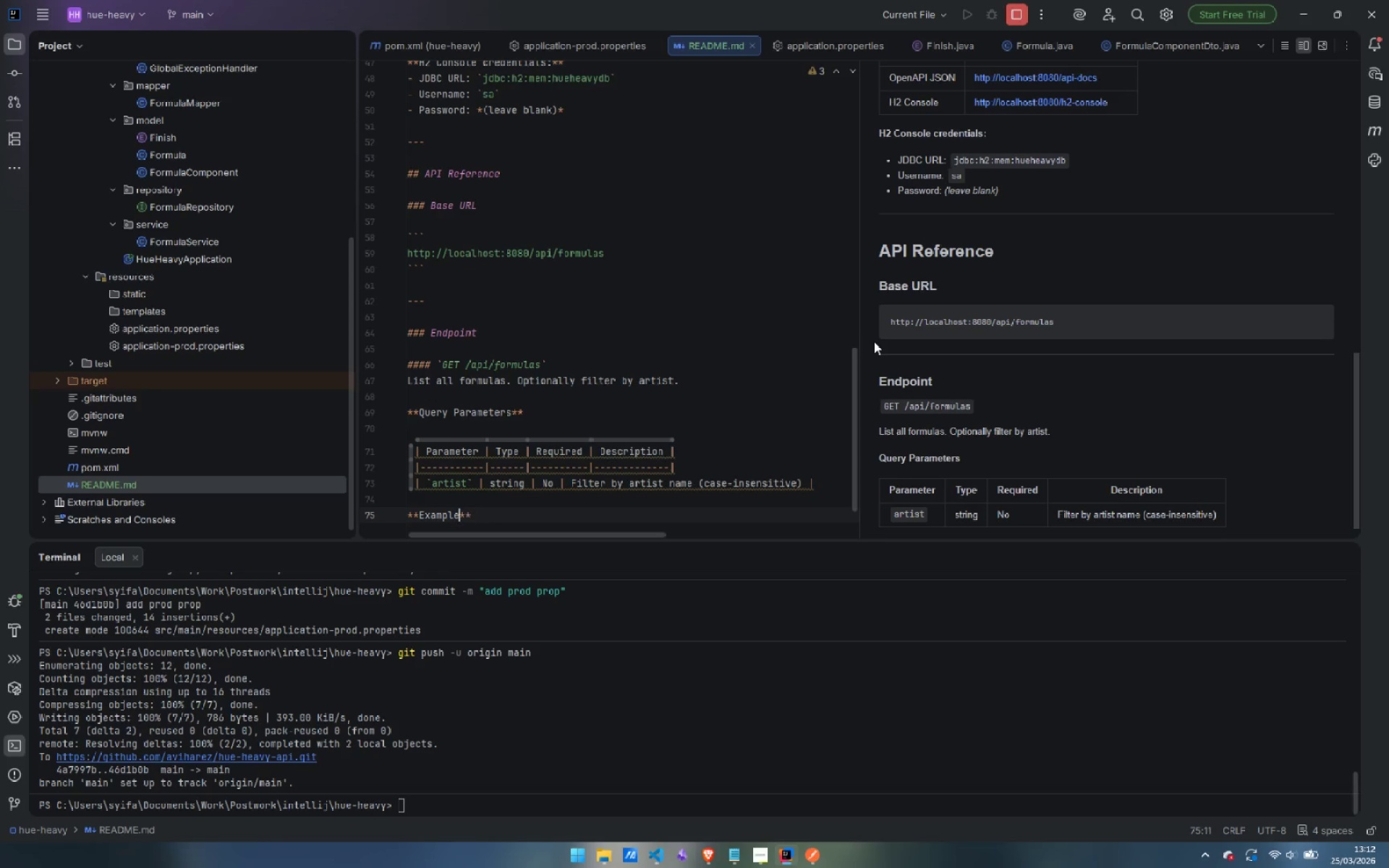 
key(ArrowLeft)
 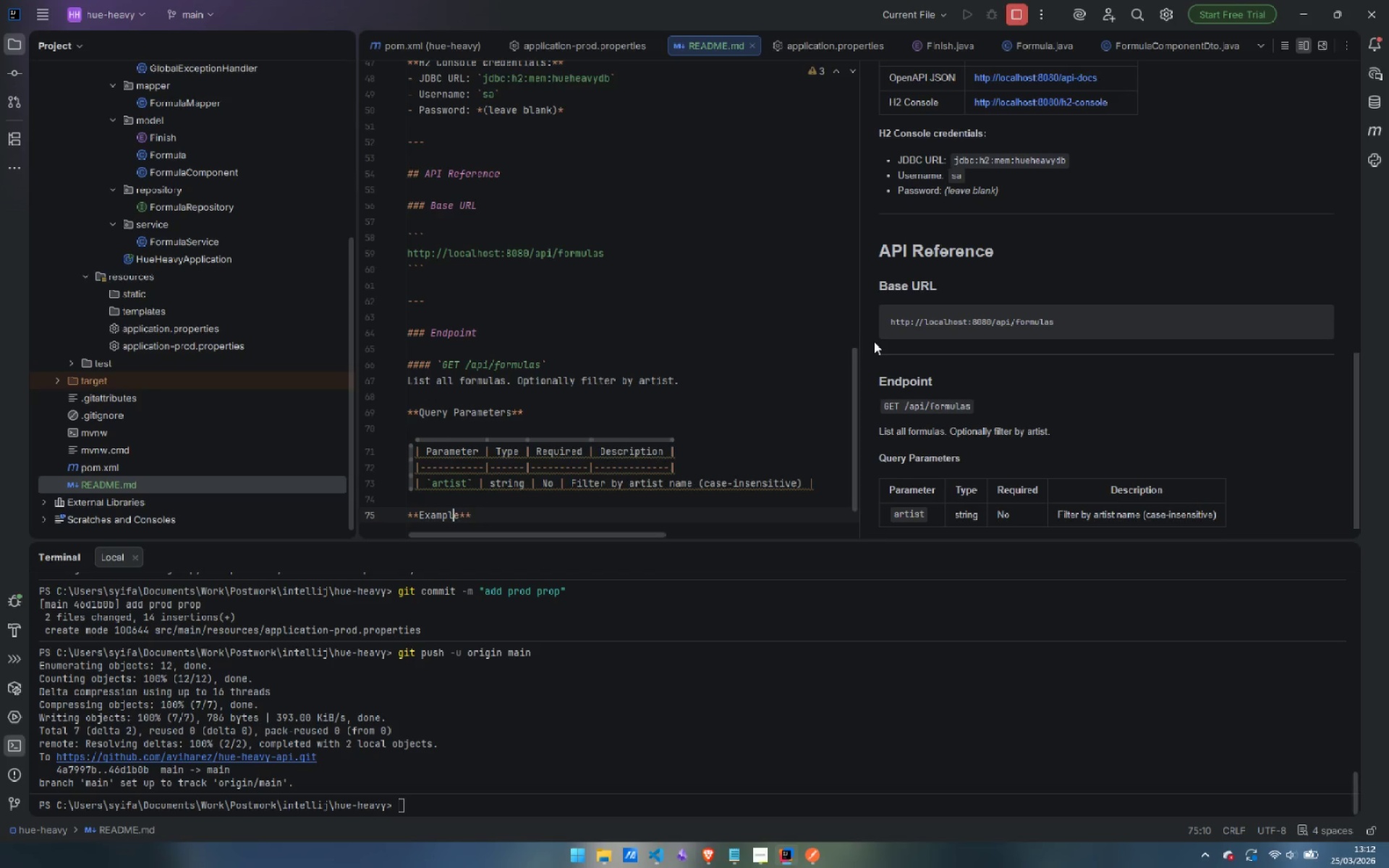 
key(ArrowLeft)
 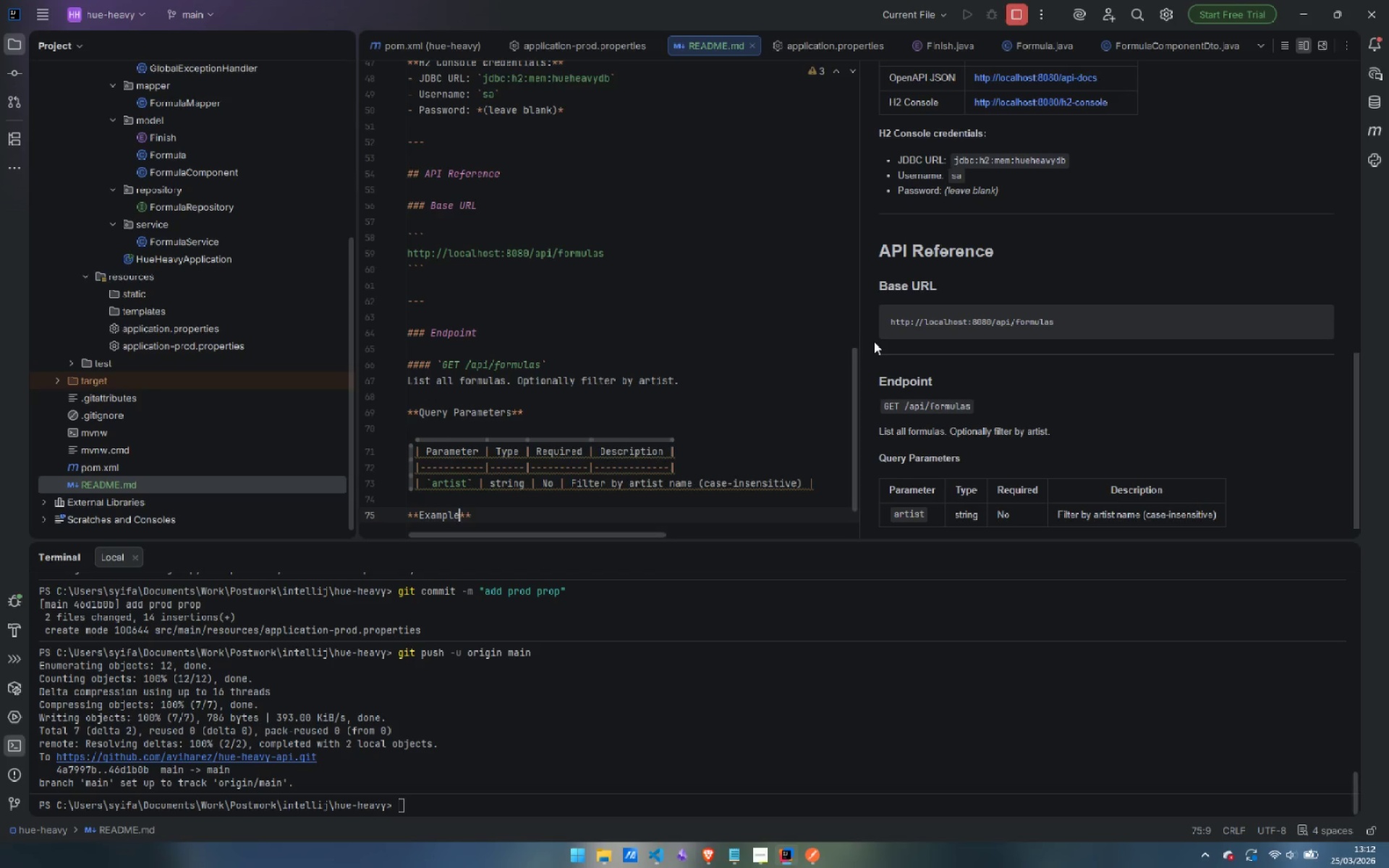 
key(ArrowRight)
 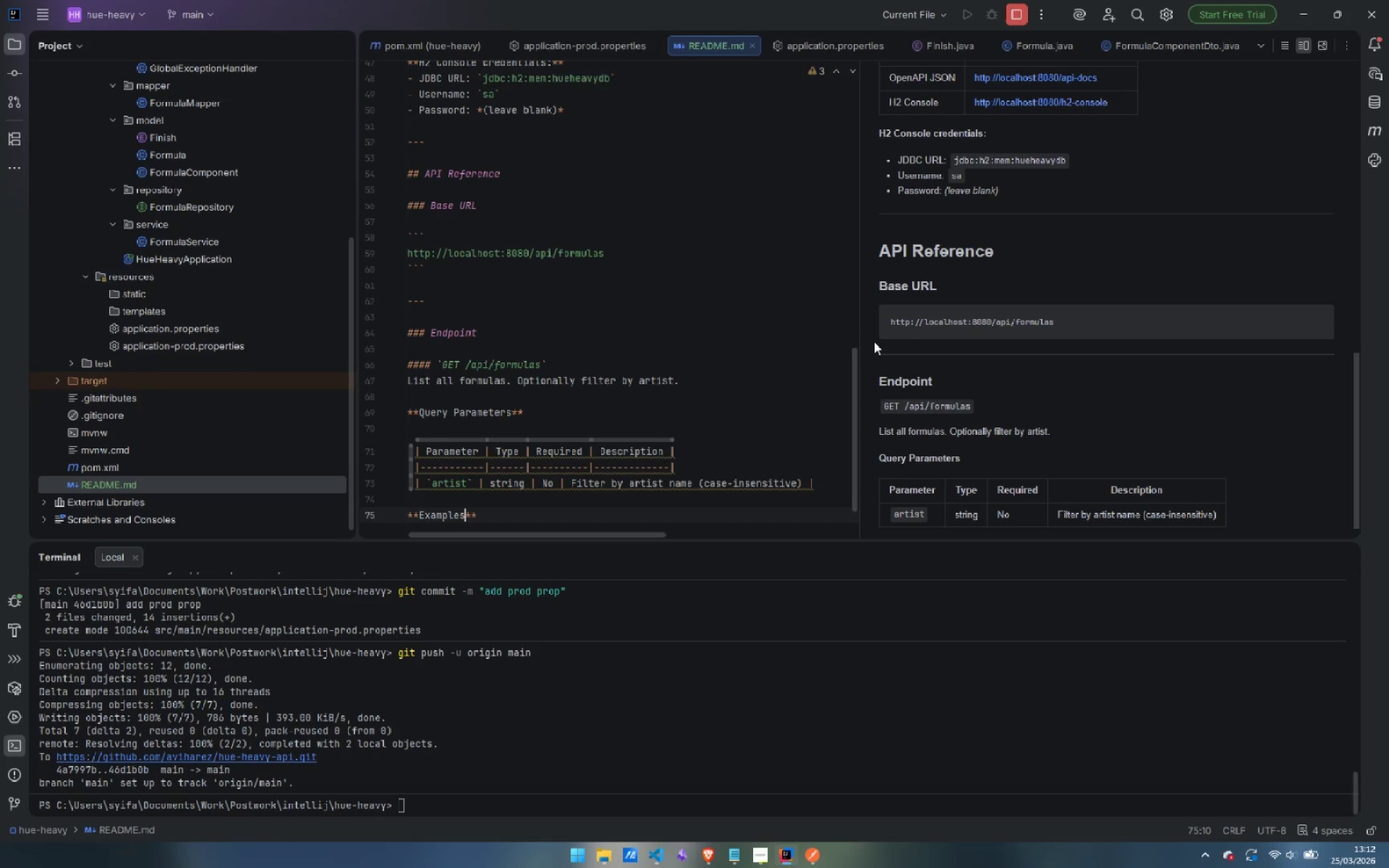 
key(S)
 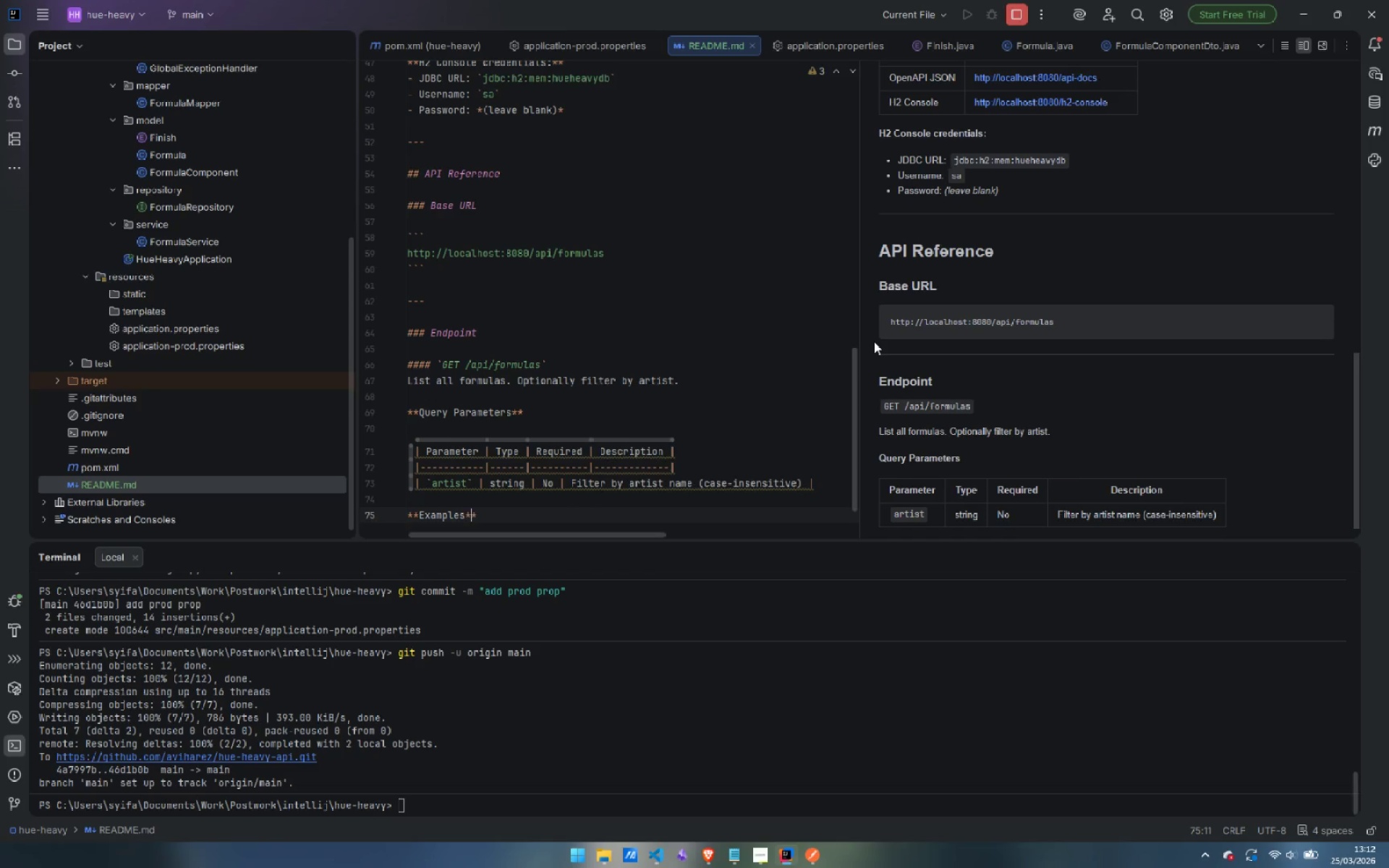 
key(ArrowRight)
 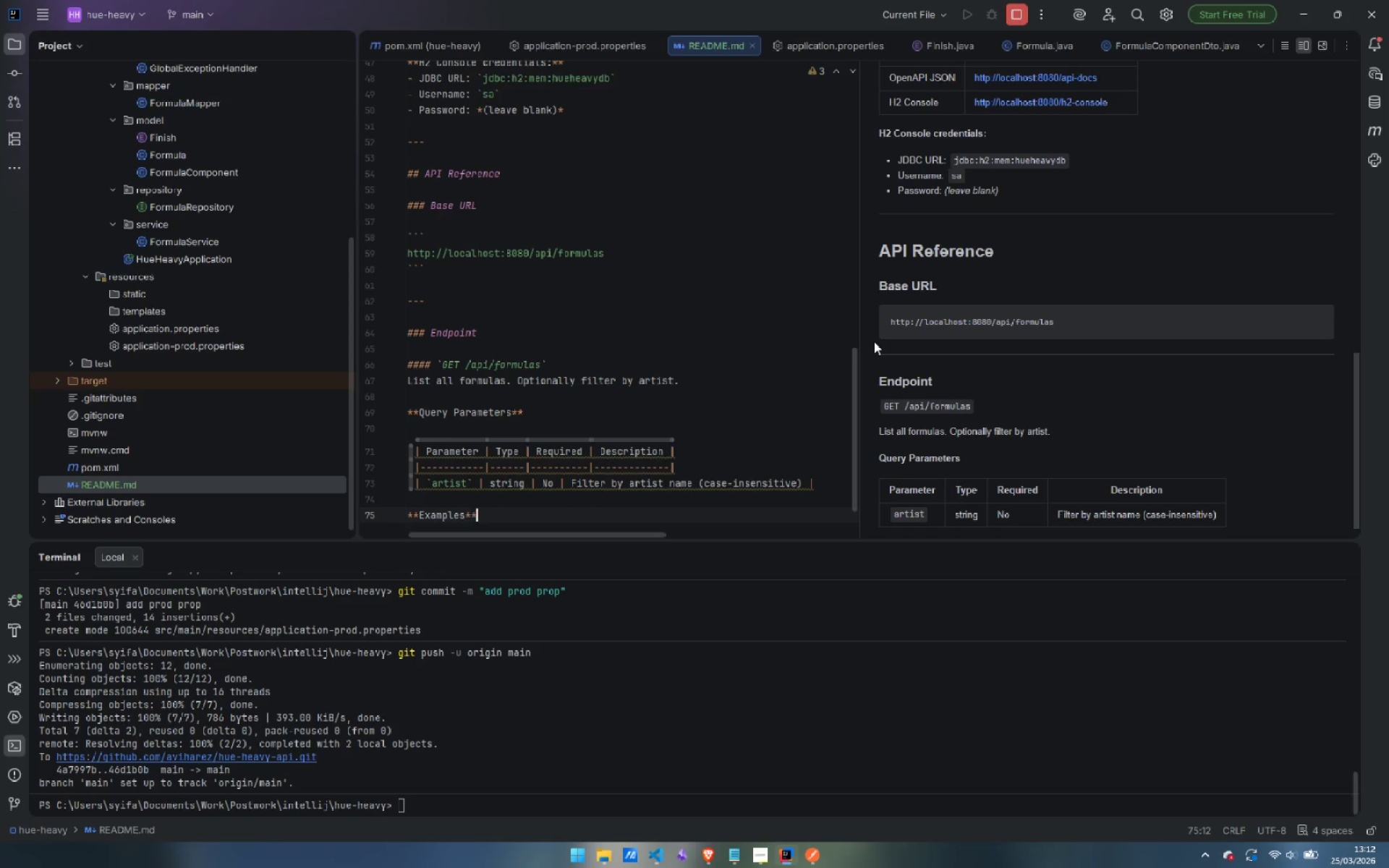 
key(ArrowRight)
 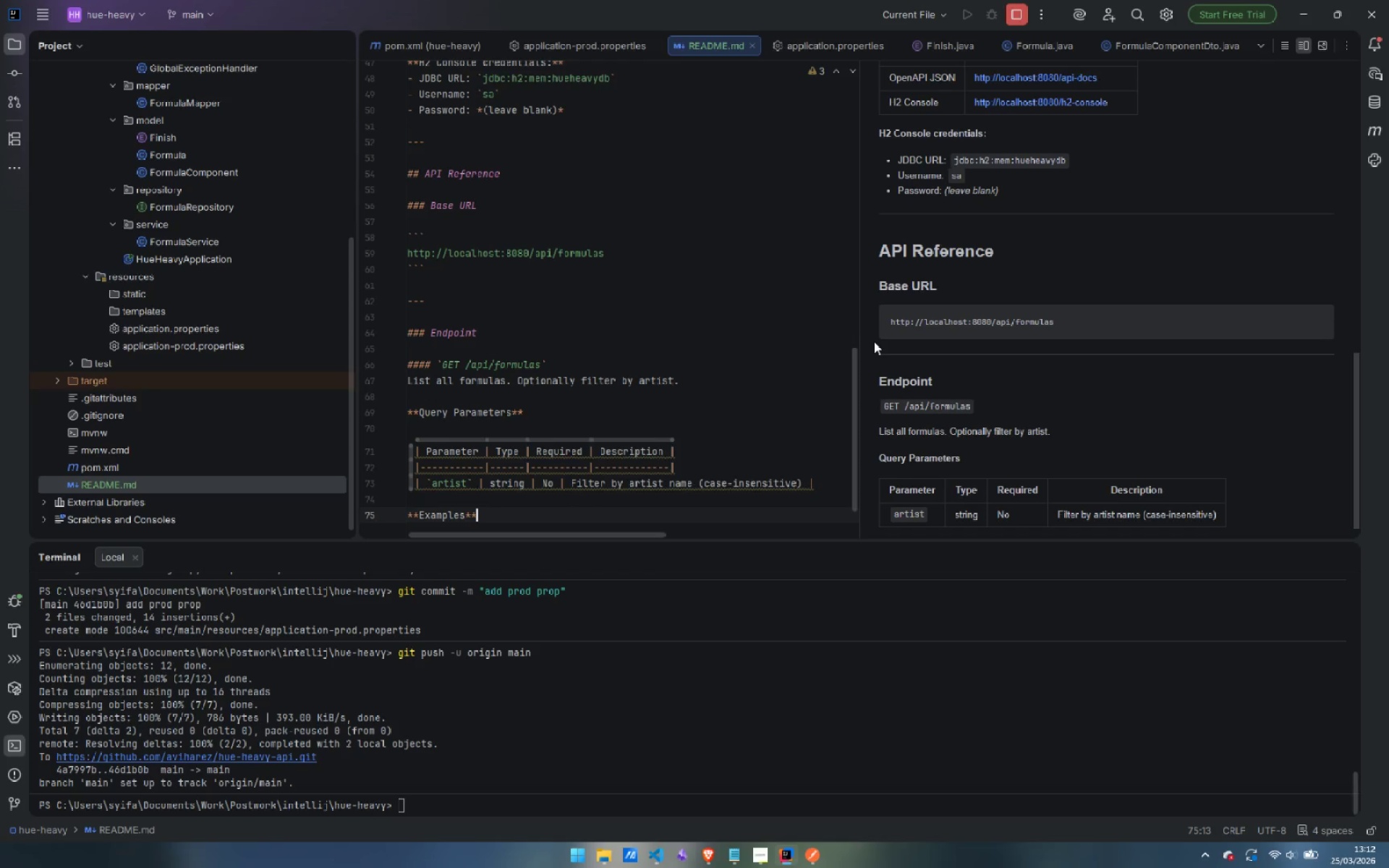 
key(Enter)
 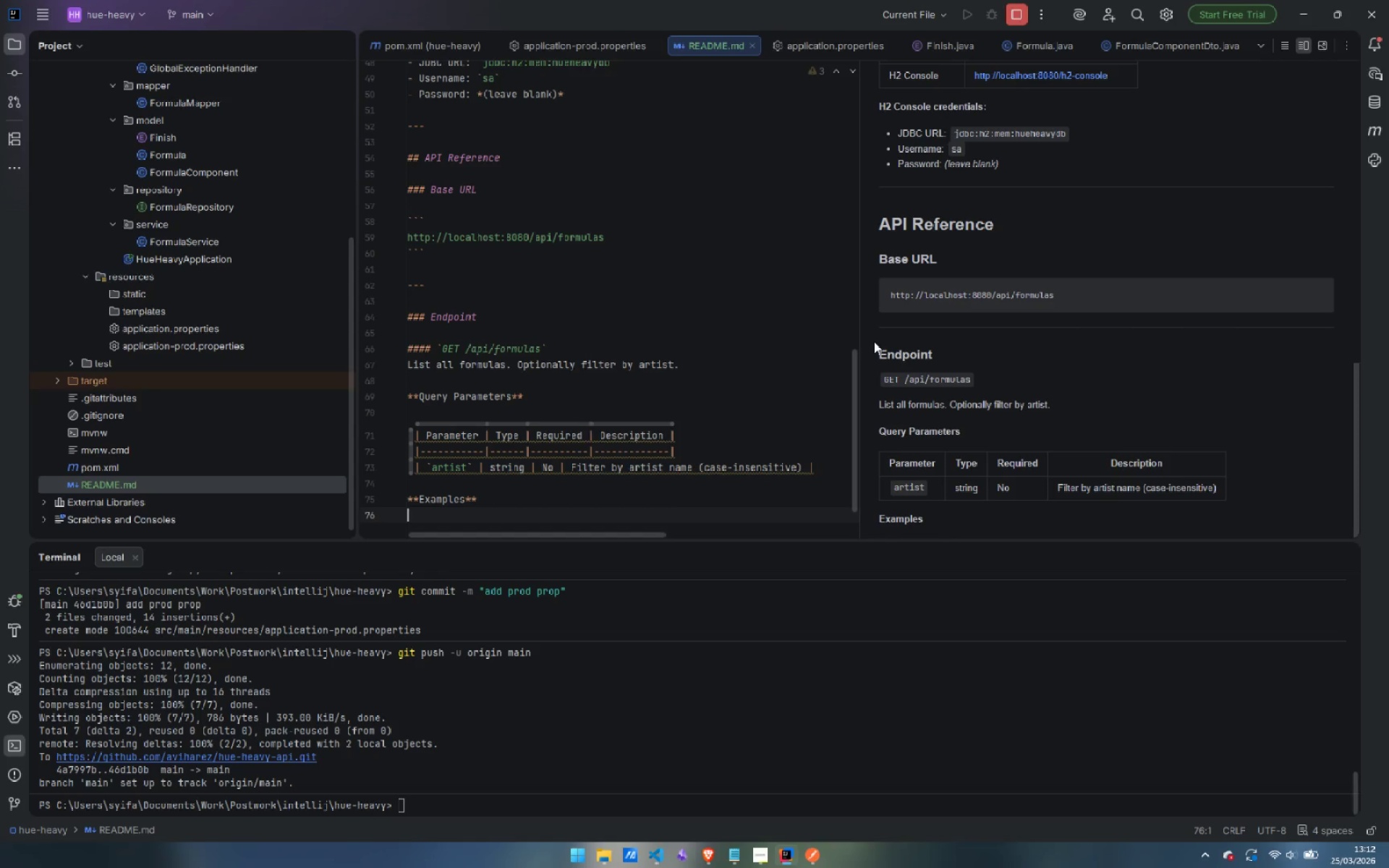 
key(Backquote)
 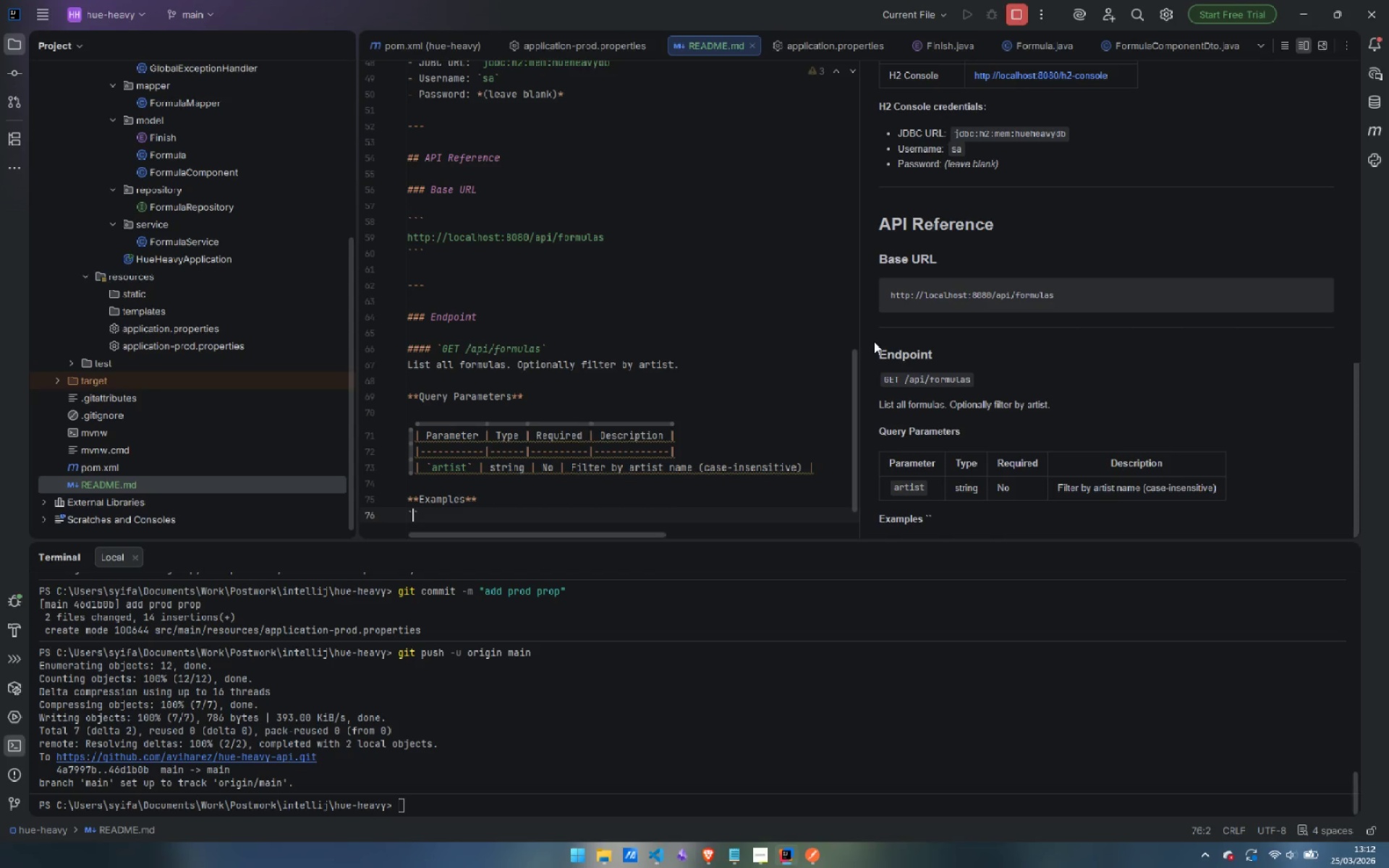 
key(Backquote)
 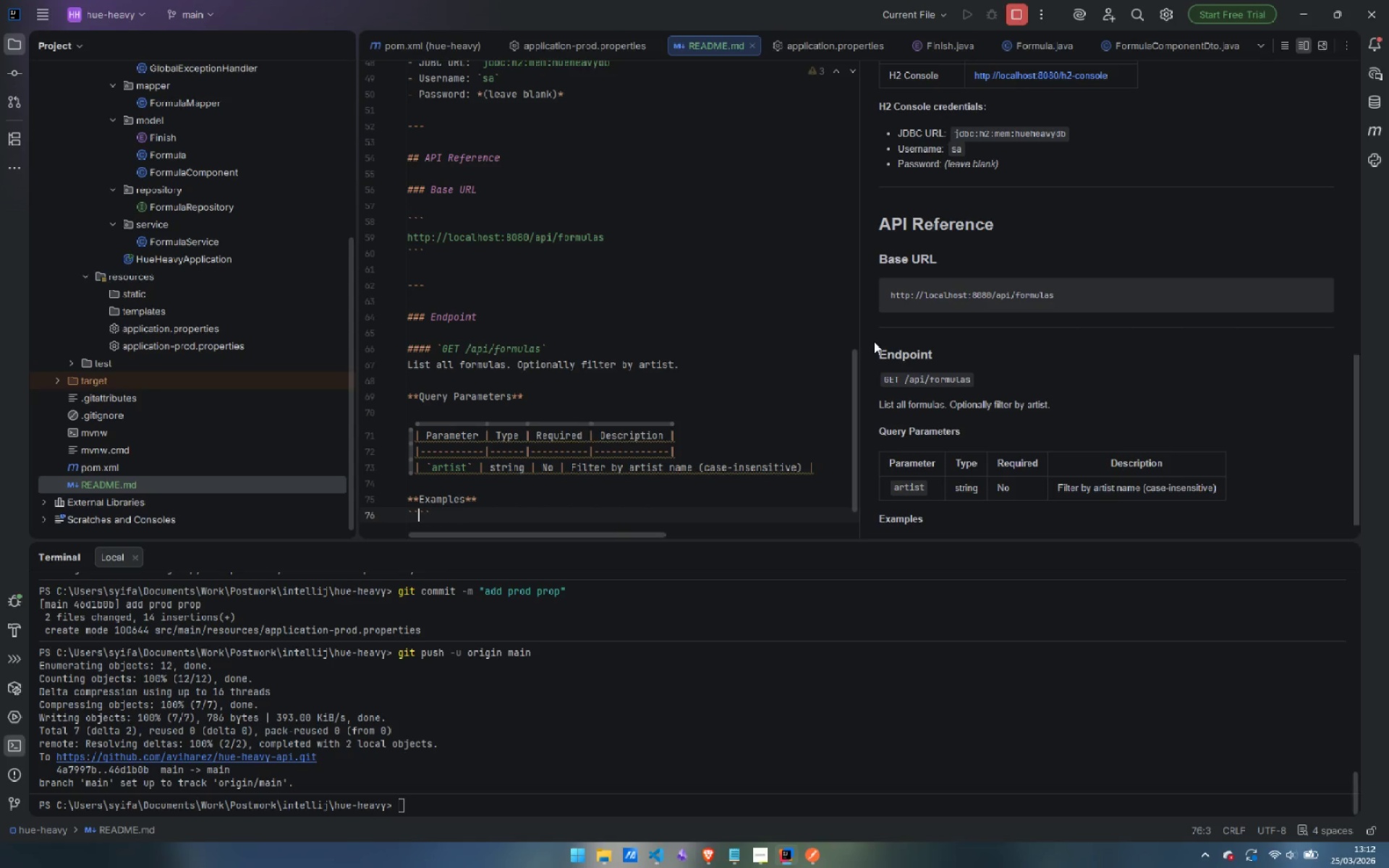 
key(Backquote)
 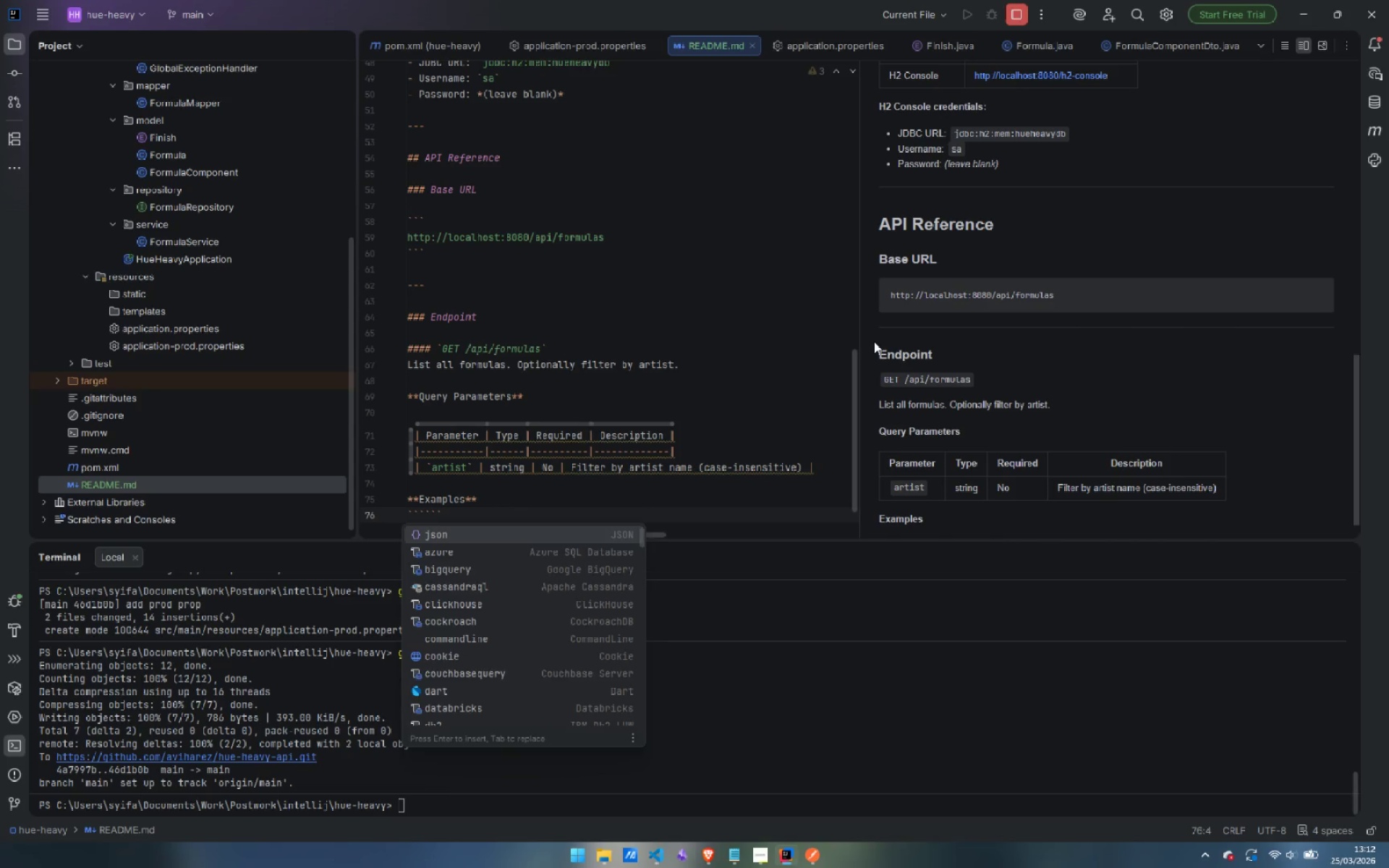 
key(Escape)
 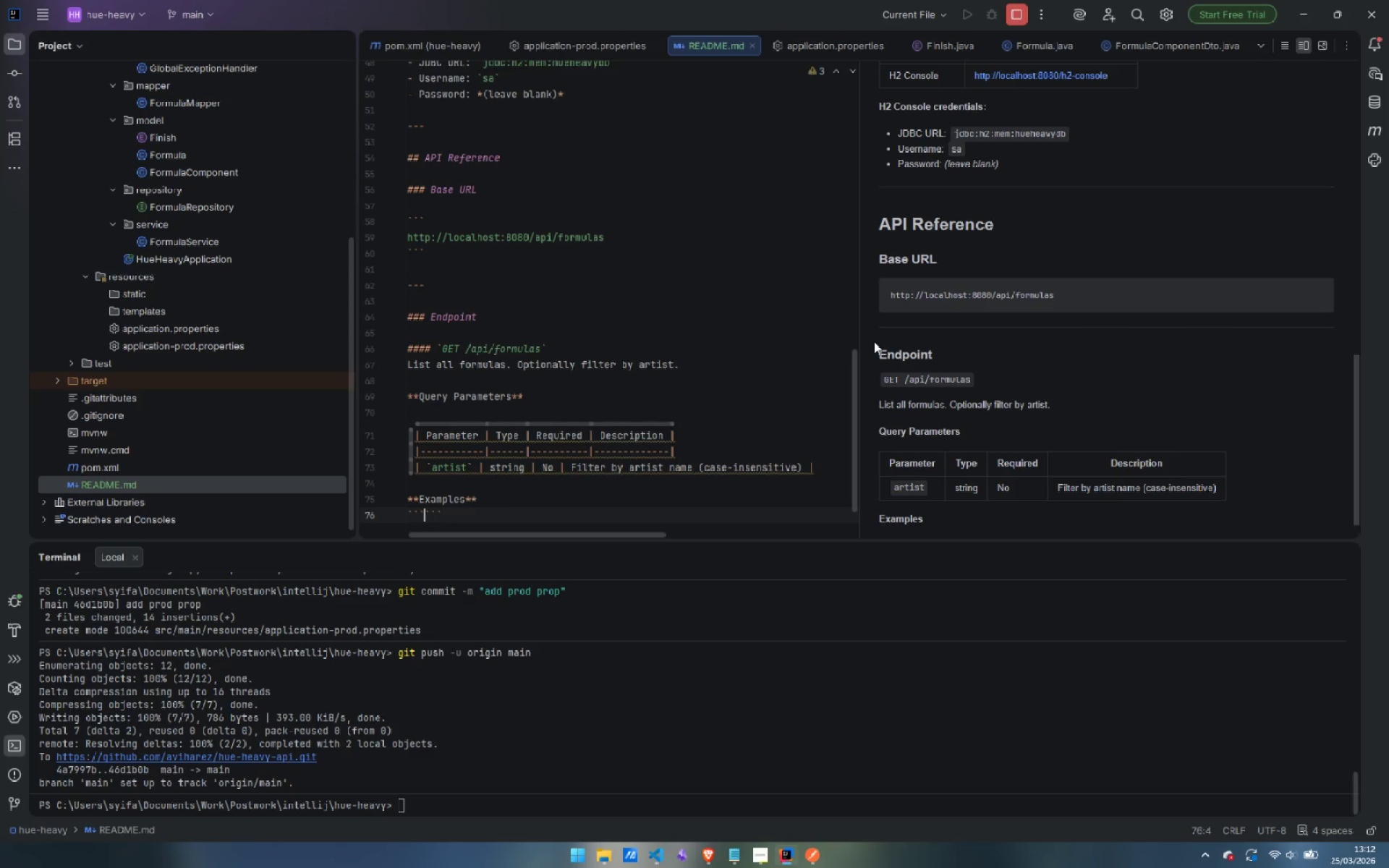 
key(Enter)
 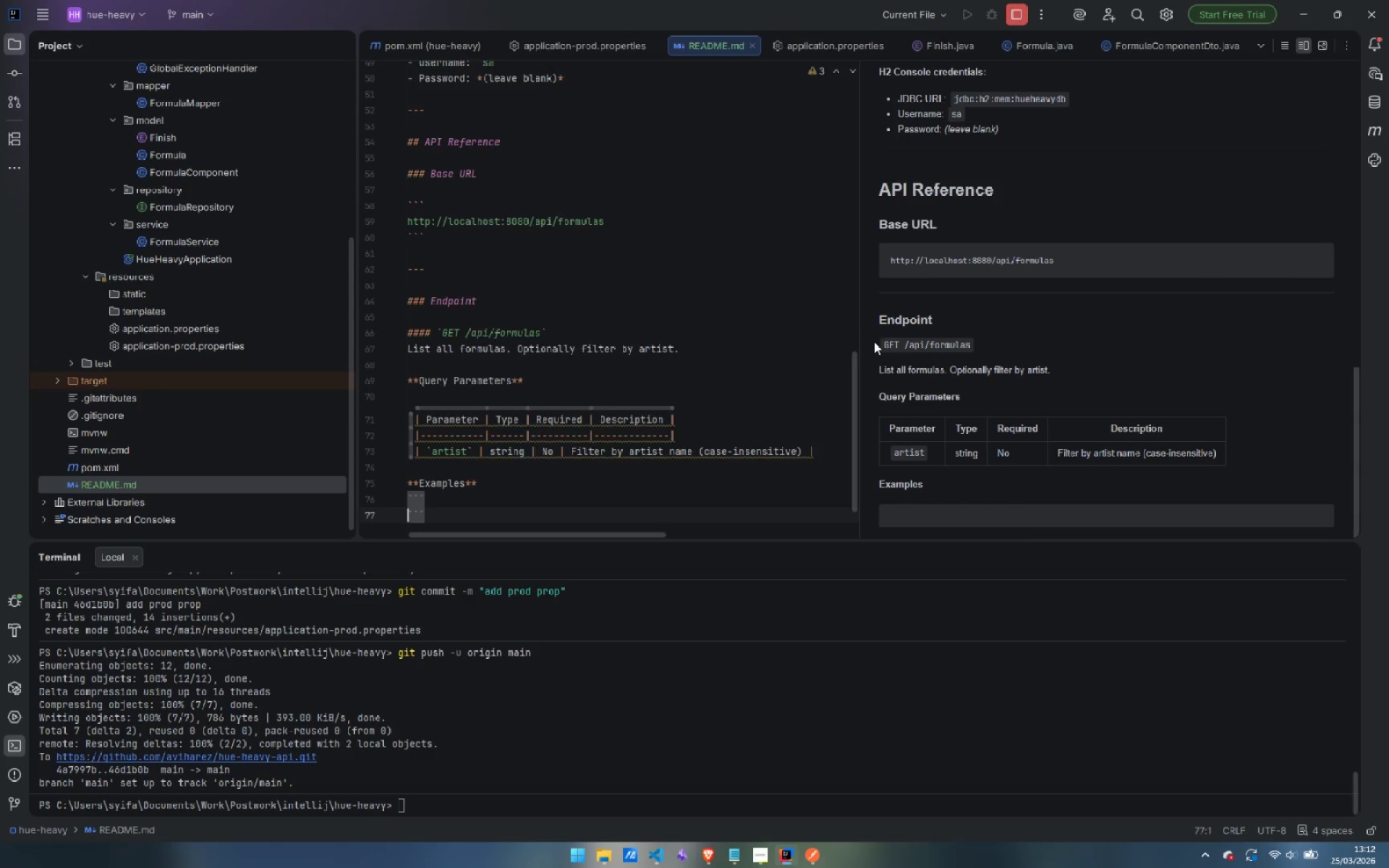 
key(Enter)
 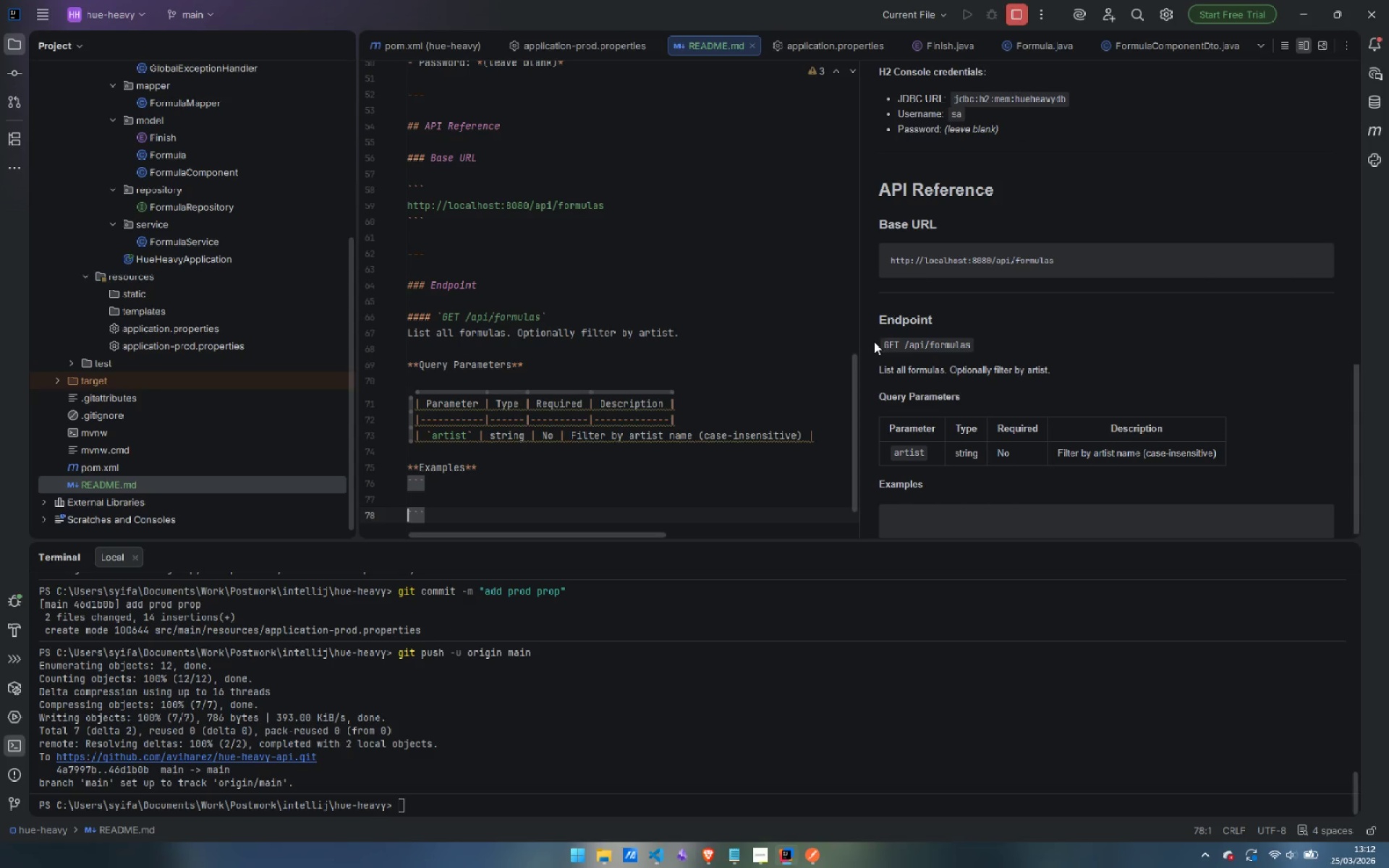 
key(ArrowUp)
 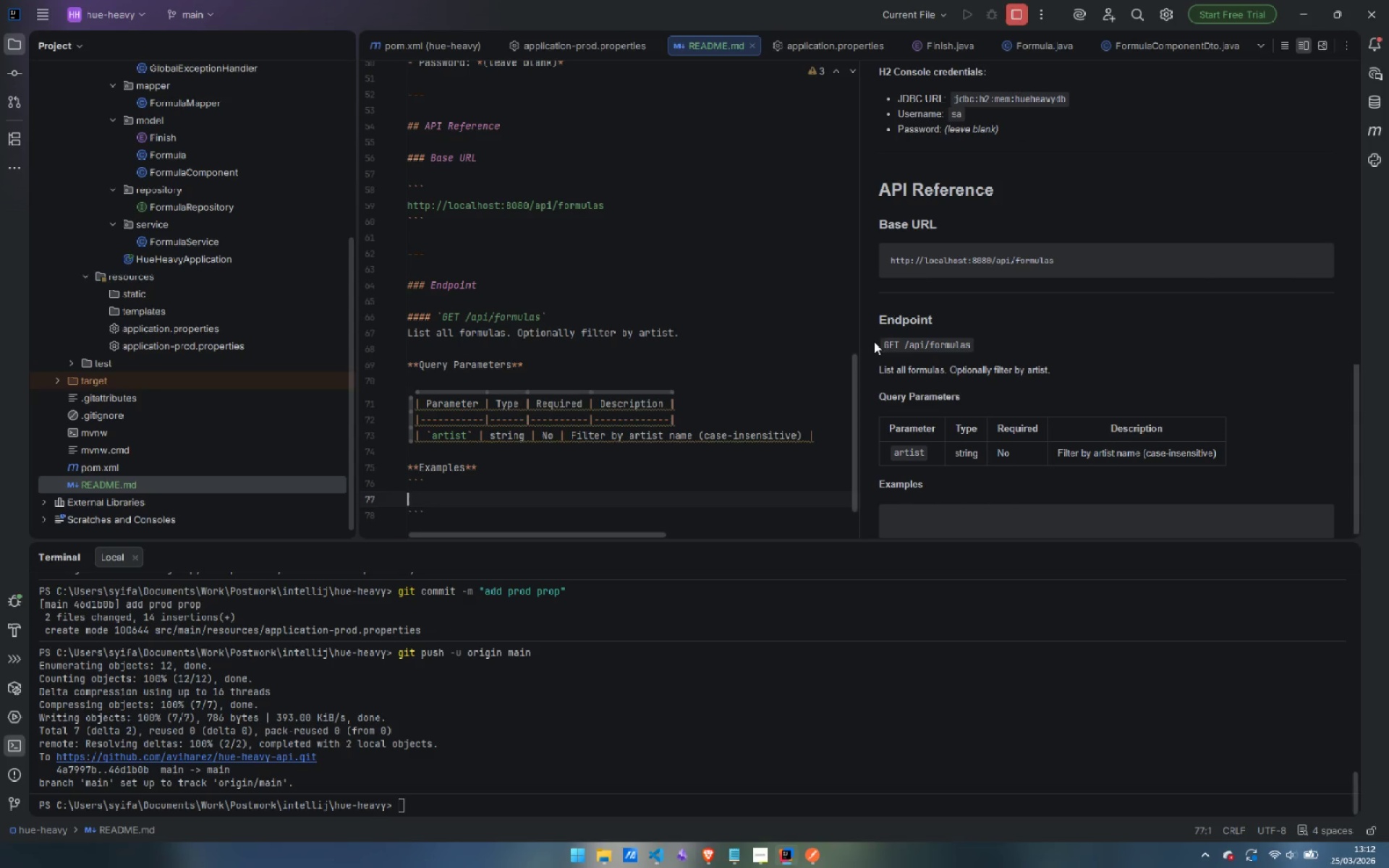 
type(GET /API/)
key(Backspace)
key(Backspace)
key(Backspace)
key(Backspace)
type(aopi)
key(Backspace)
key(Backspace)
key(Backspace)
type(pi/formulas)
 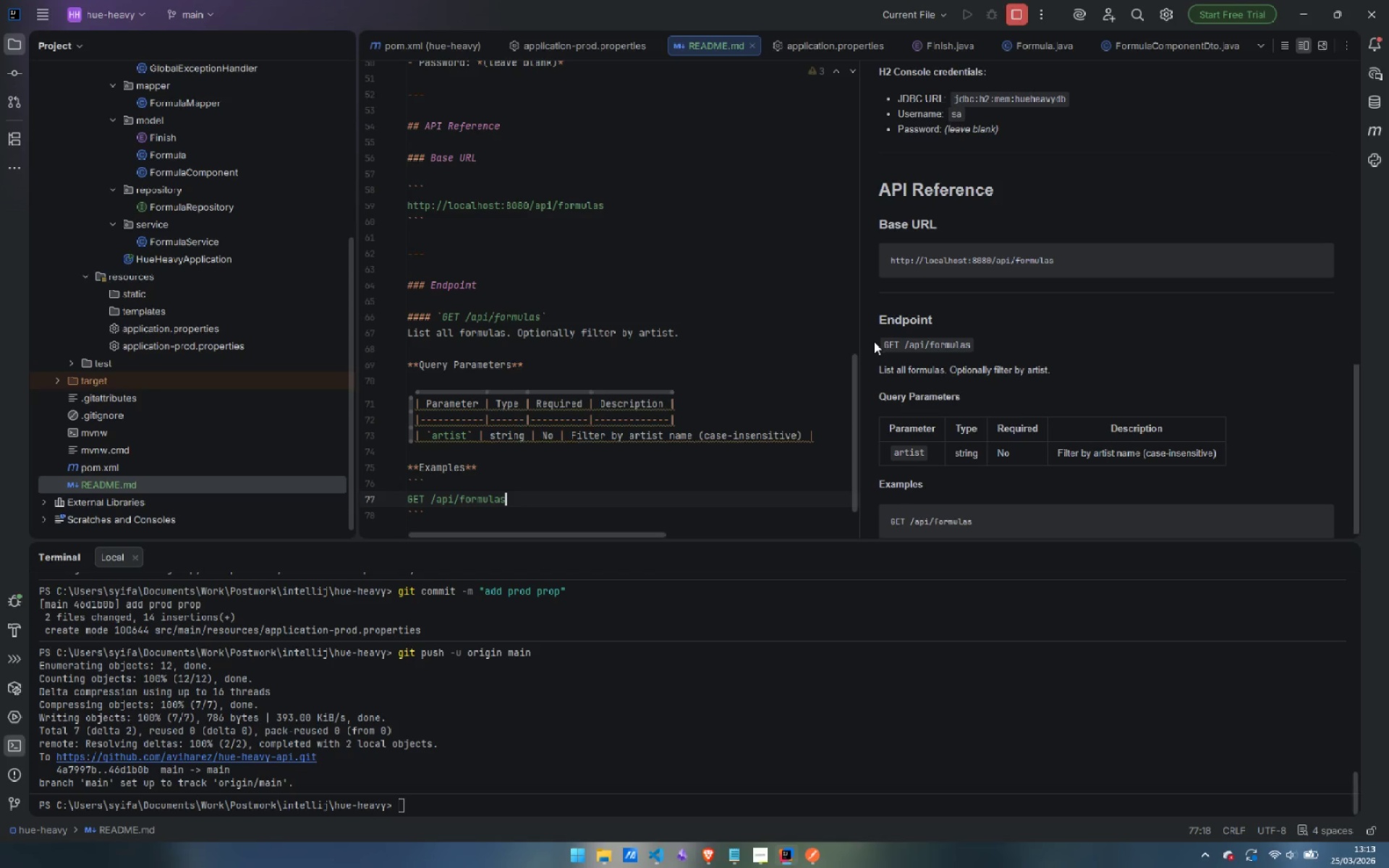 
key(Enter)
 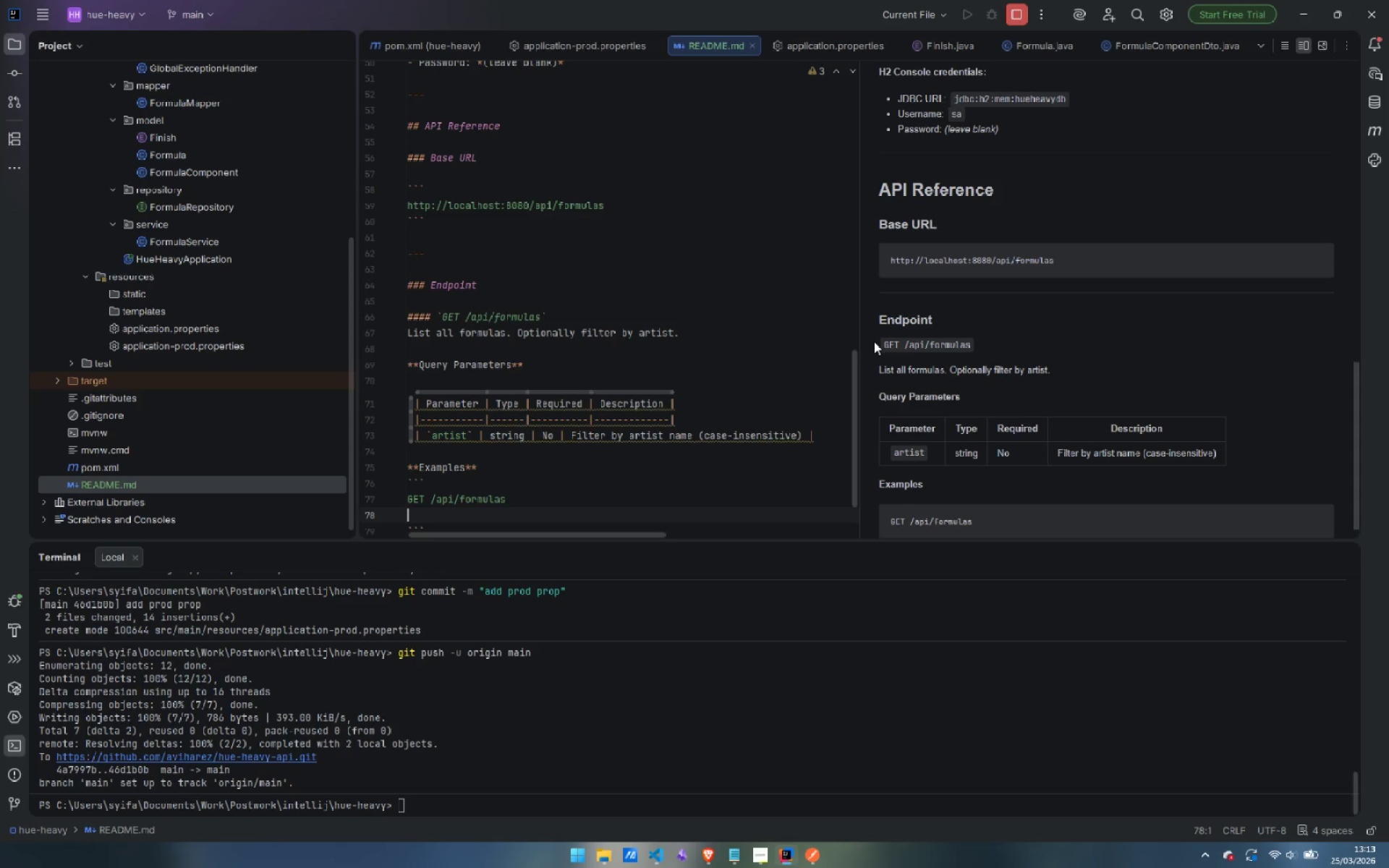 
type(GET /)
 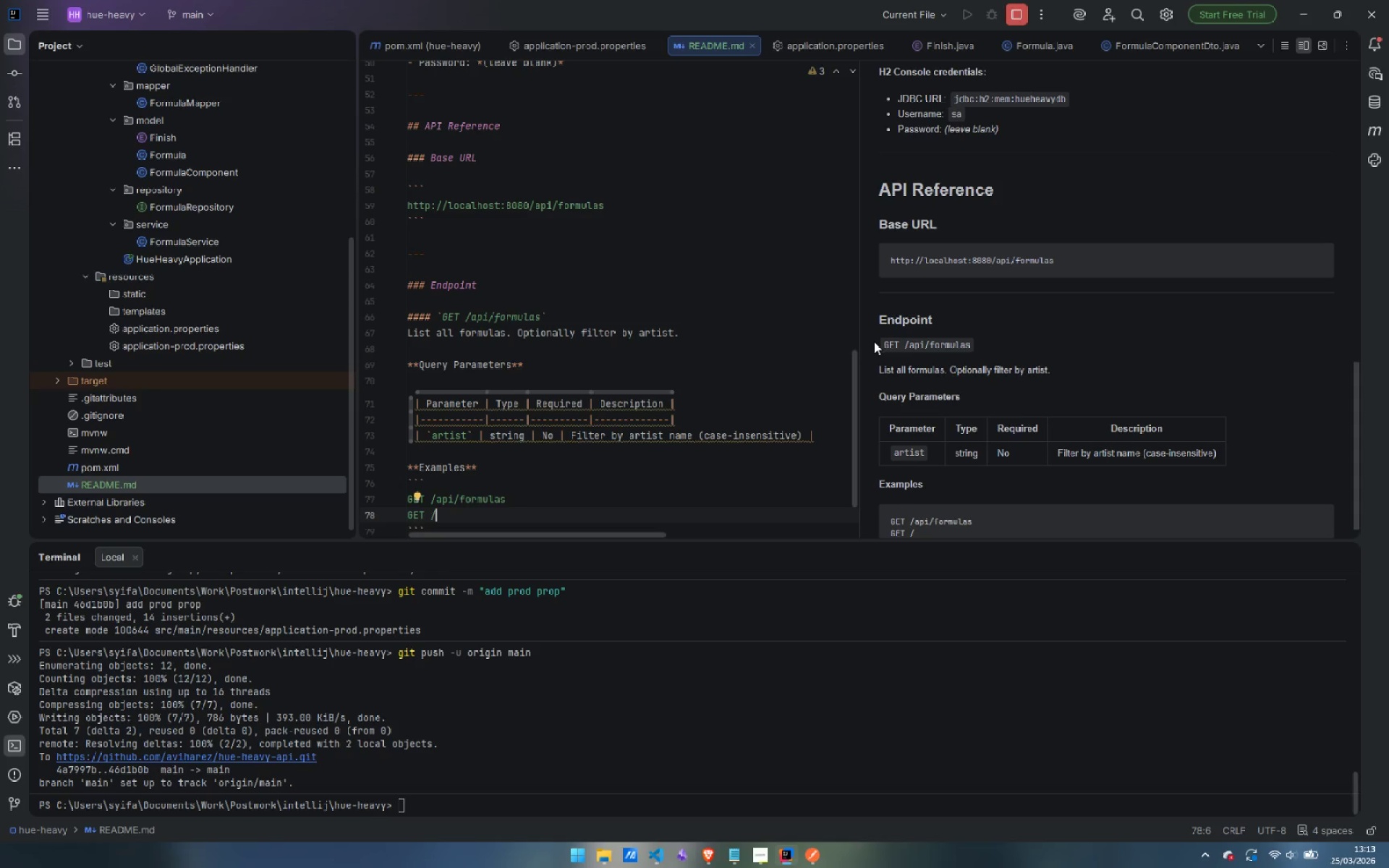 
type(api/forumu)
key(Backspace)
key(Backspace)
key(Backspace)
type(mulas?artist=Cleo%20Vance)
 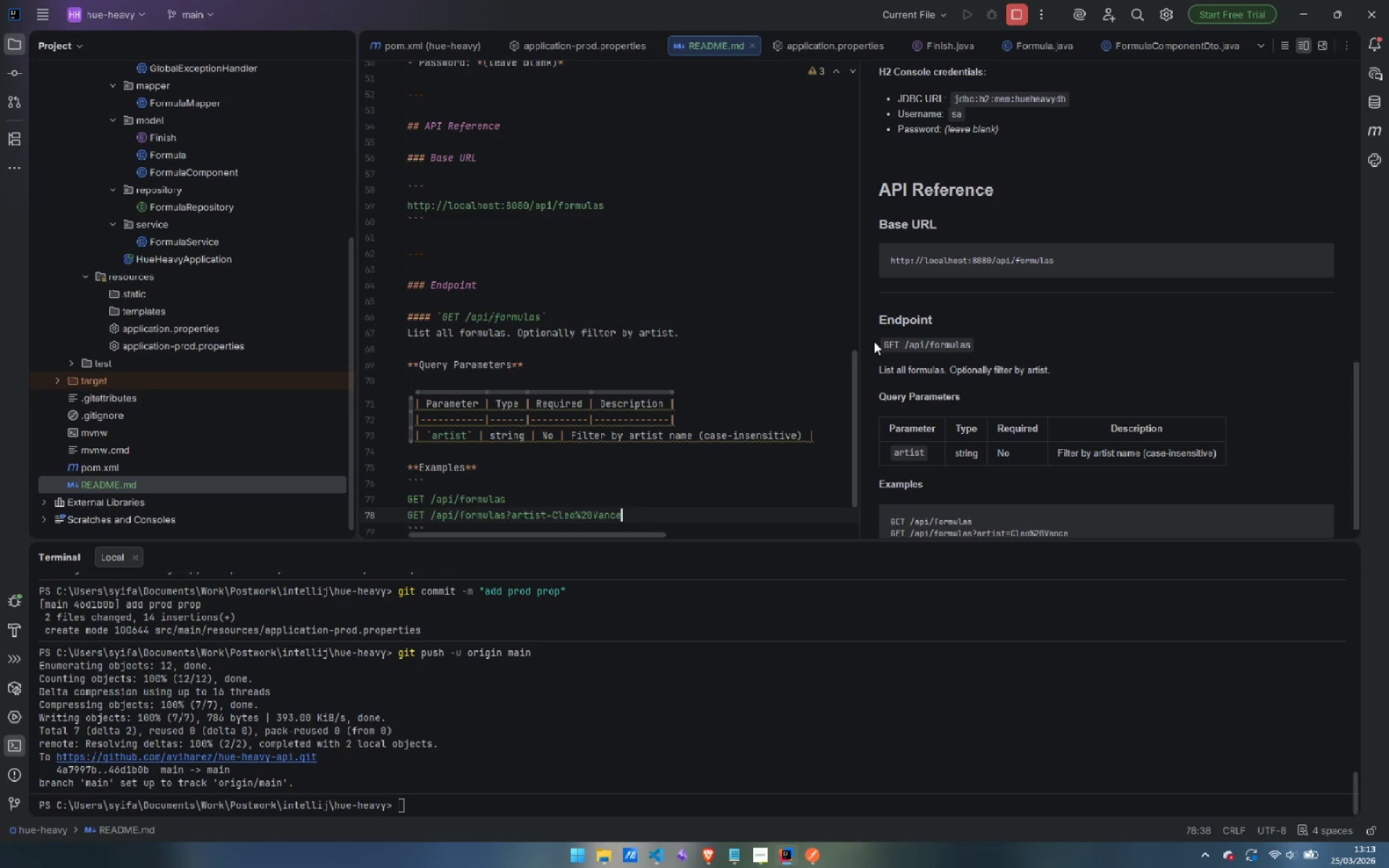 
key(ArrowDown)
 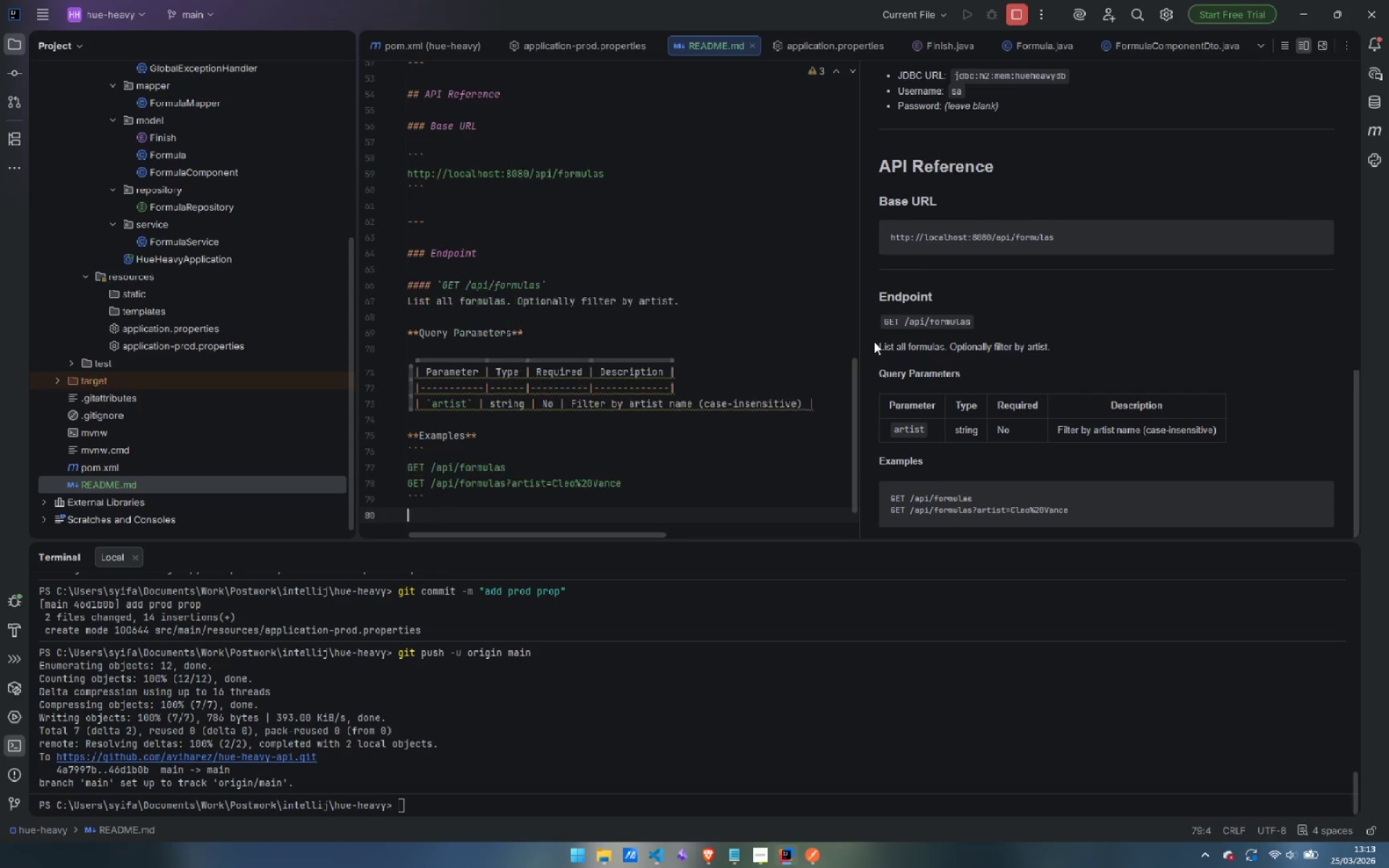 
key(Enter)
 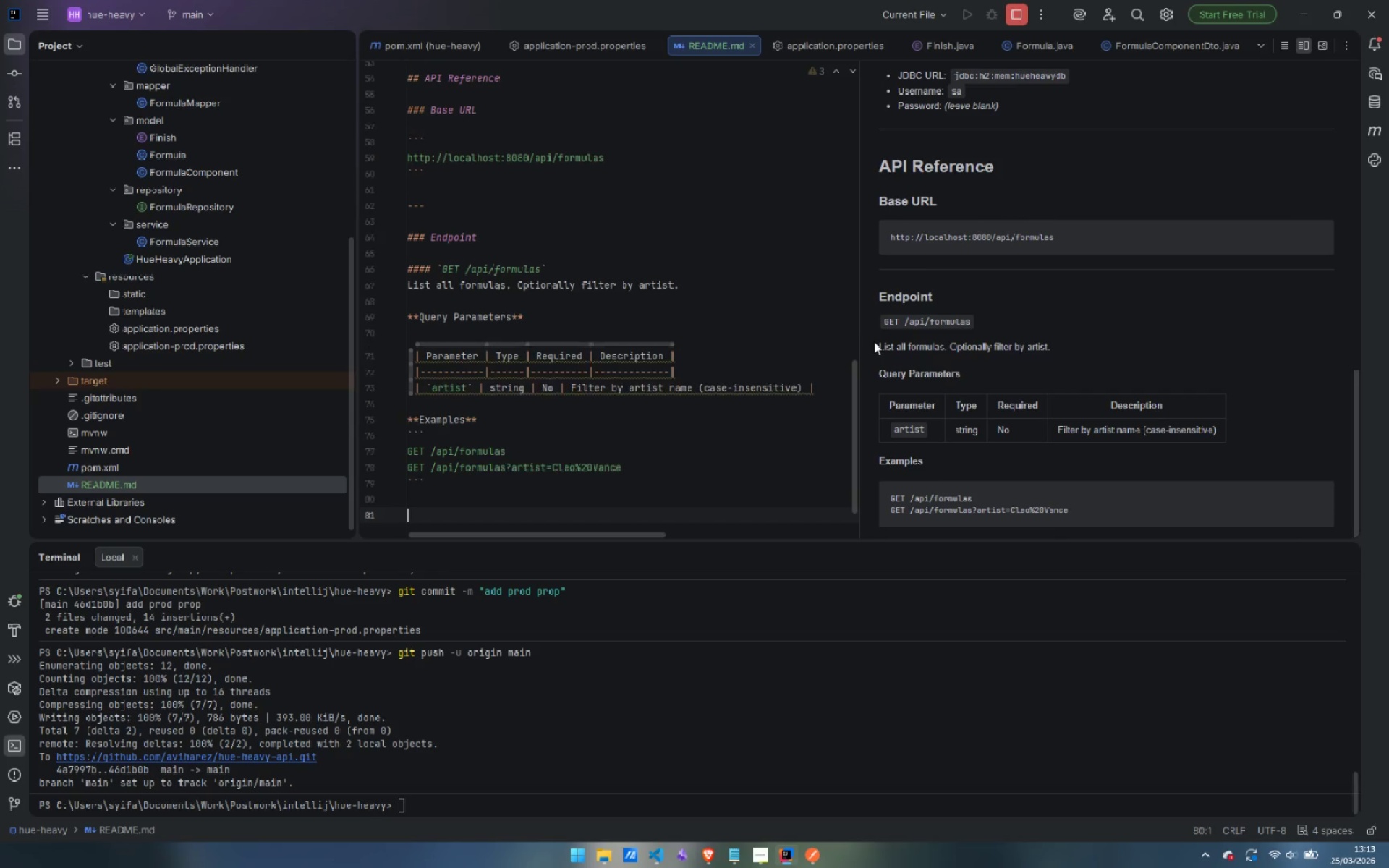 
key(Enter)
 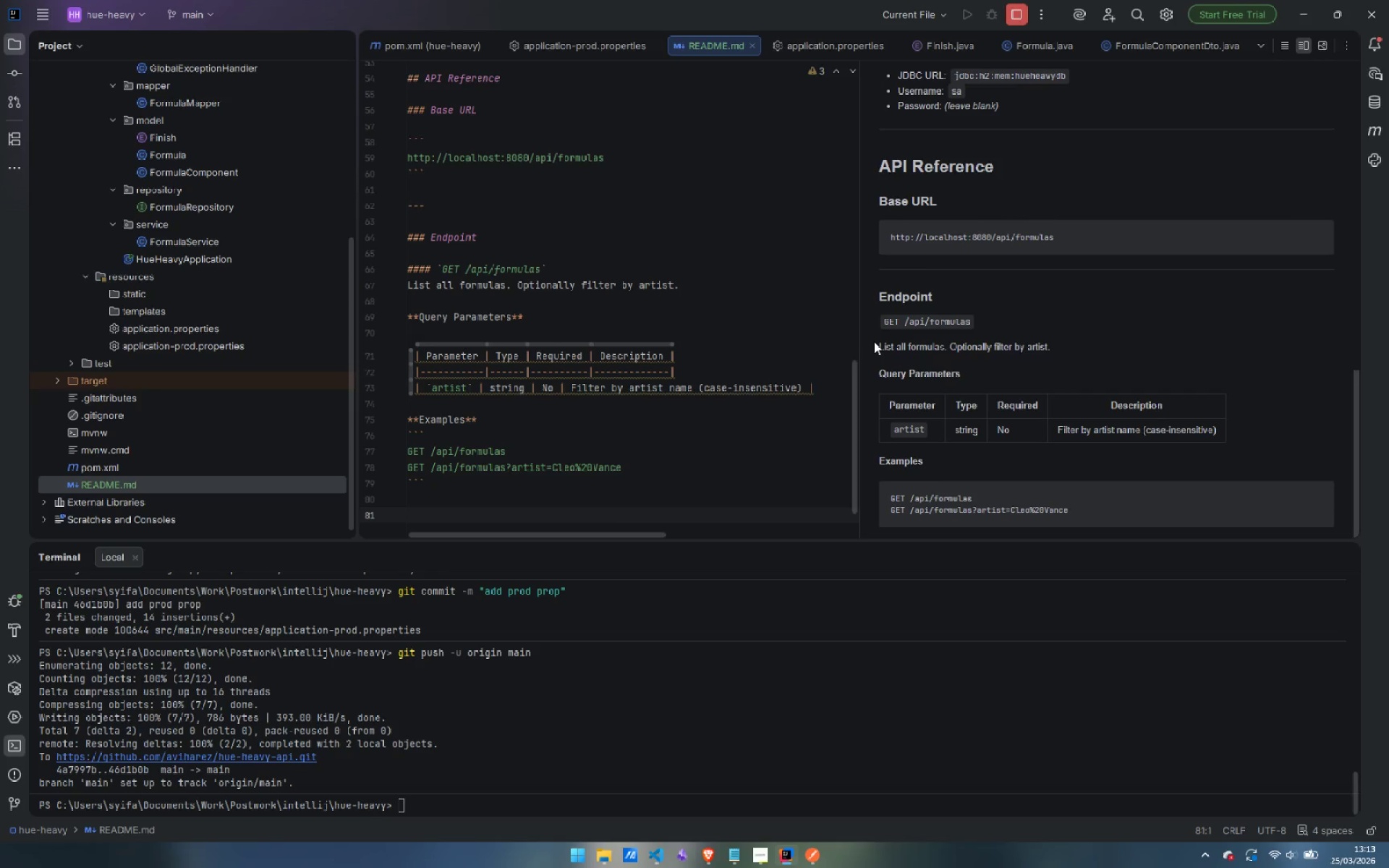 
type(**Response `200 OK)
 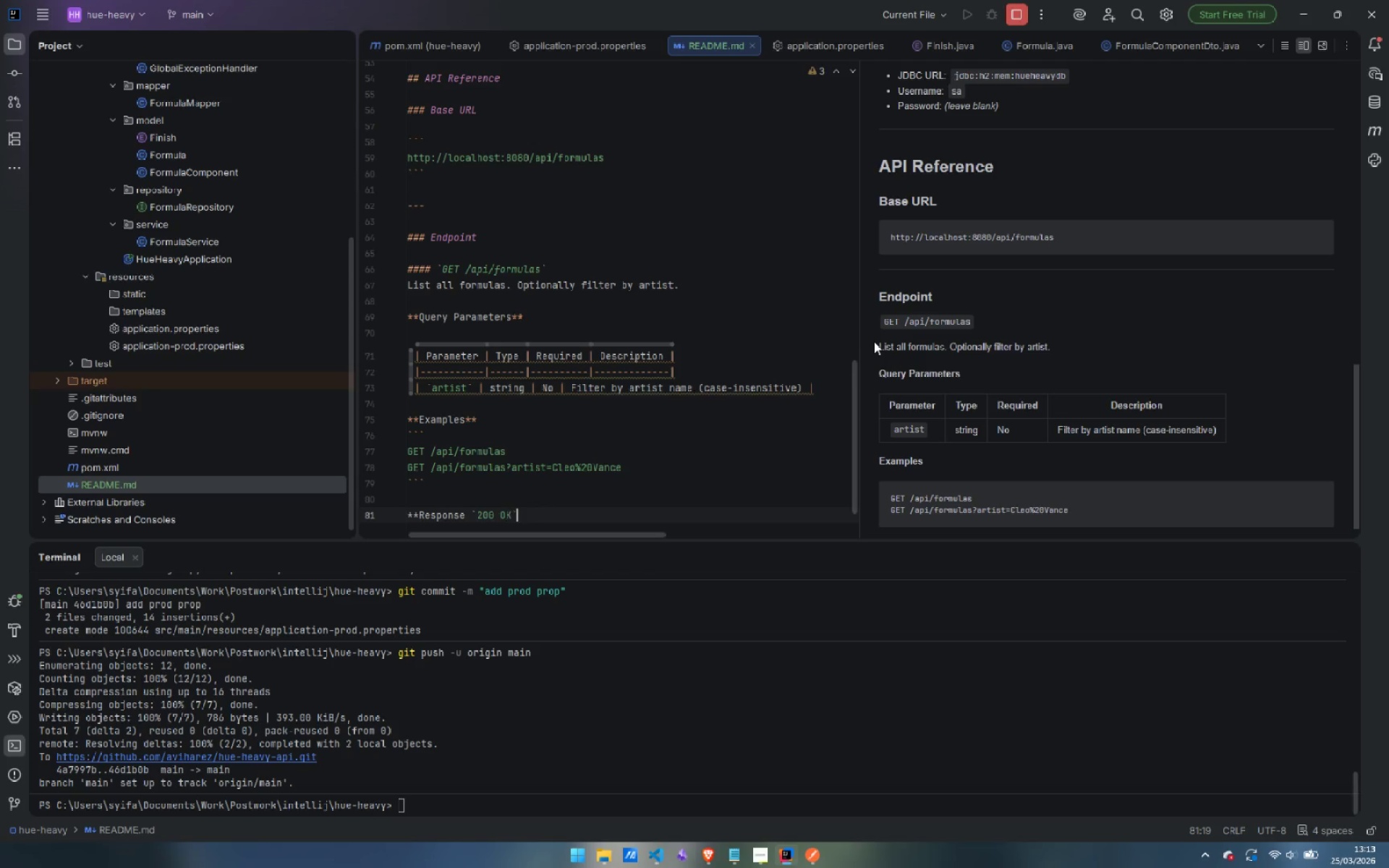 
 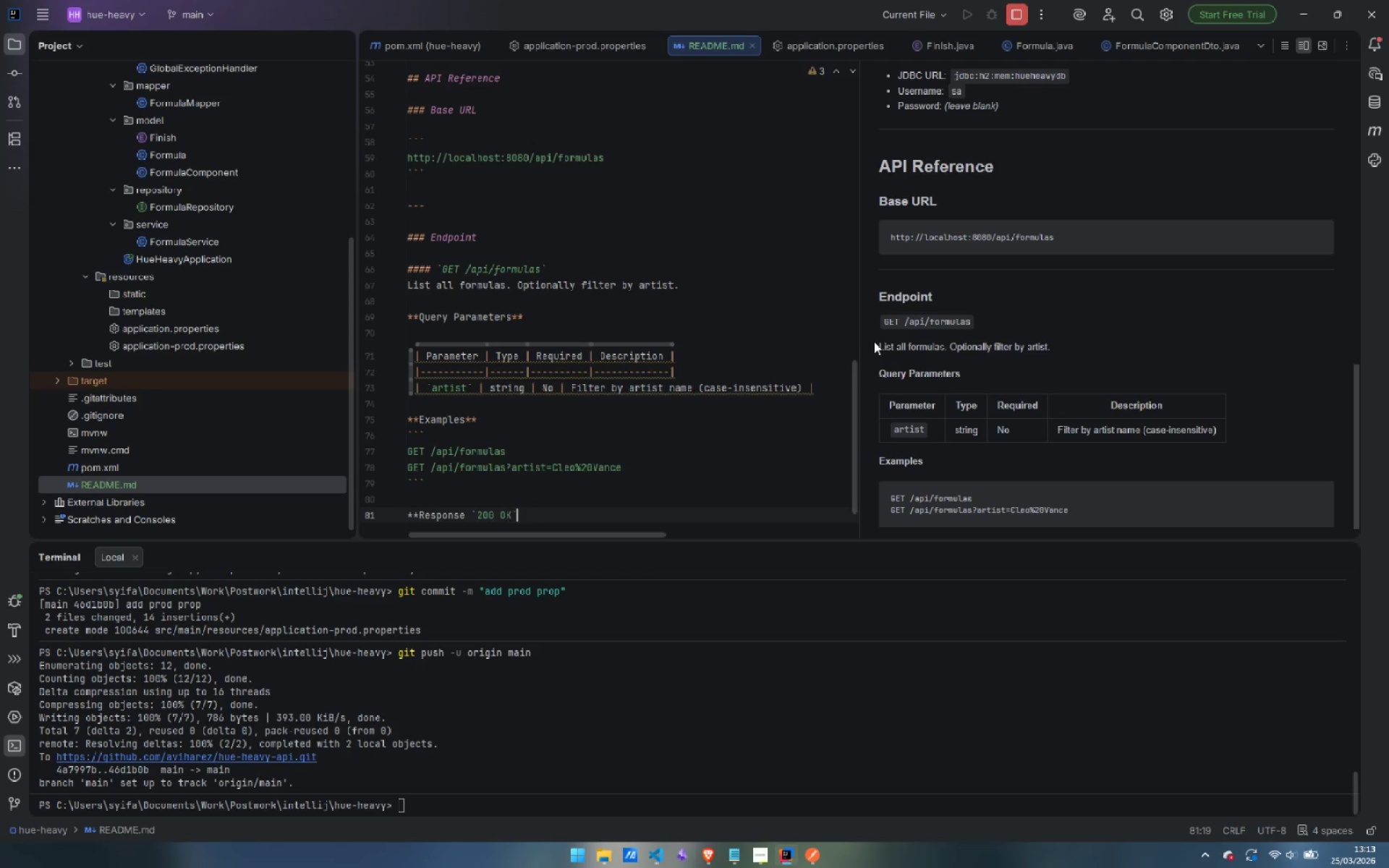 
key(ArrowRight)
 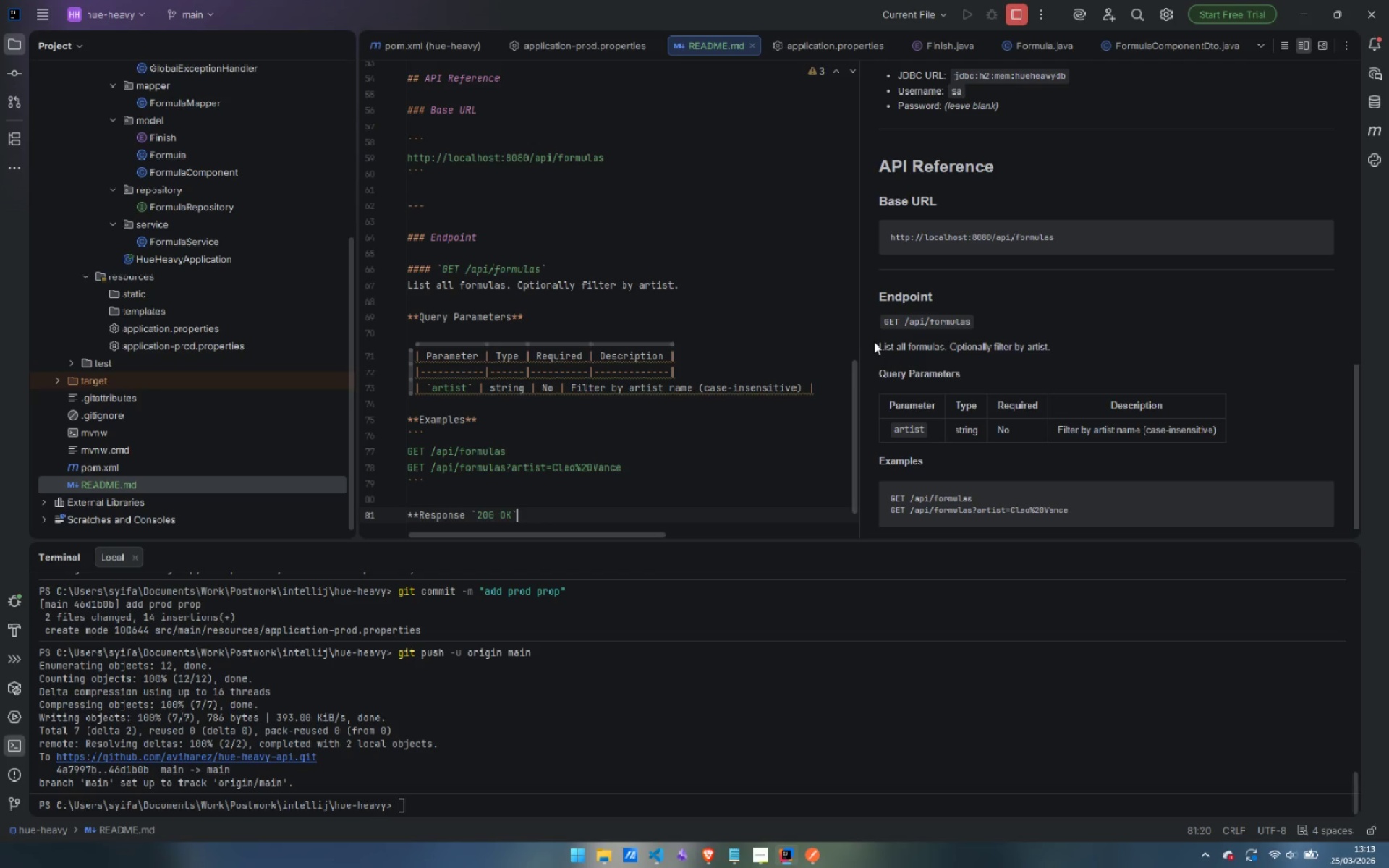 
type(**)
 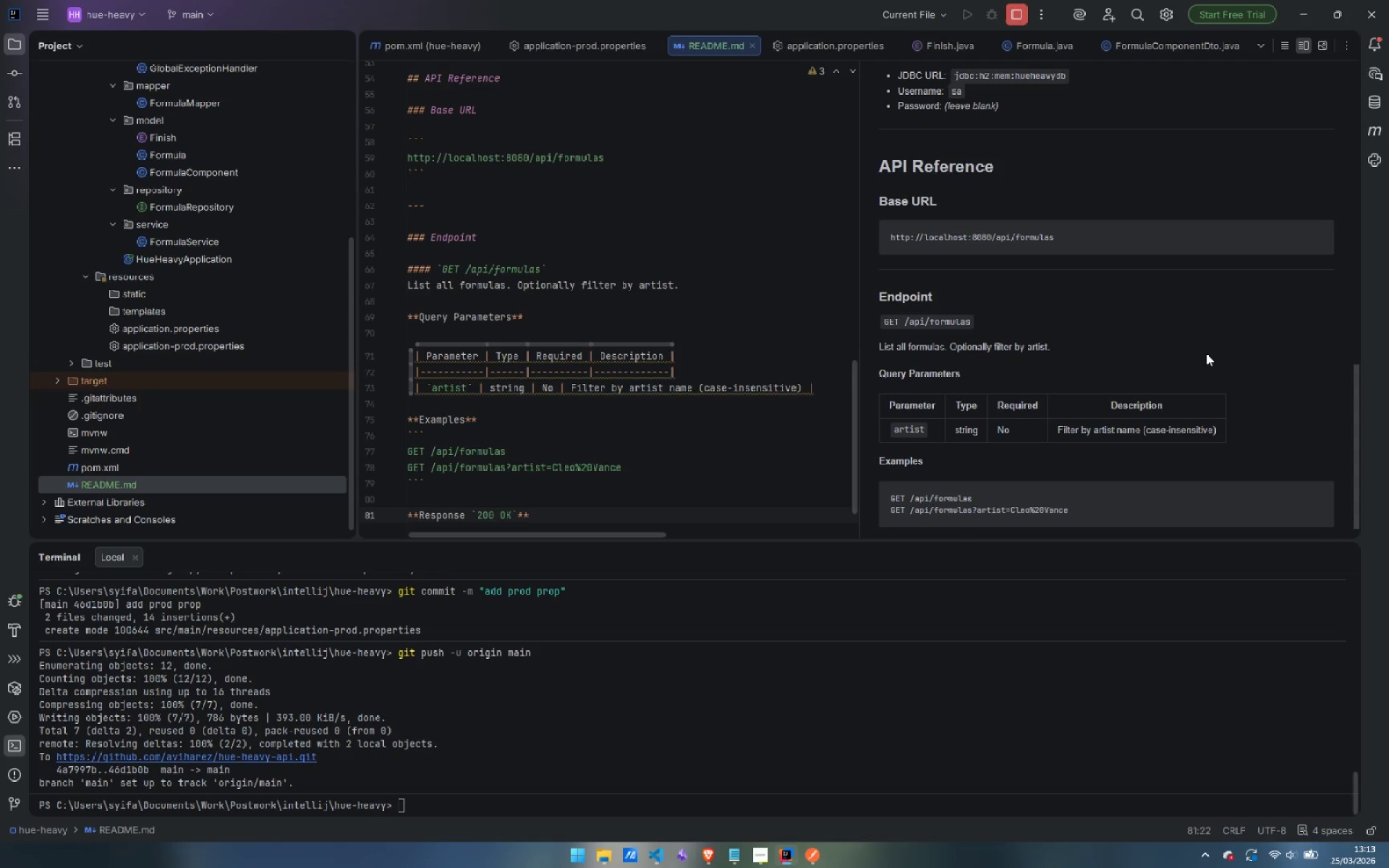 
scroll: coordinate [1206, 352], scroll_direction: down, amount: 8.0
 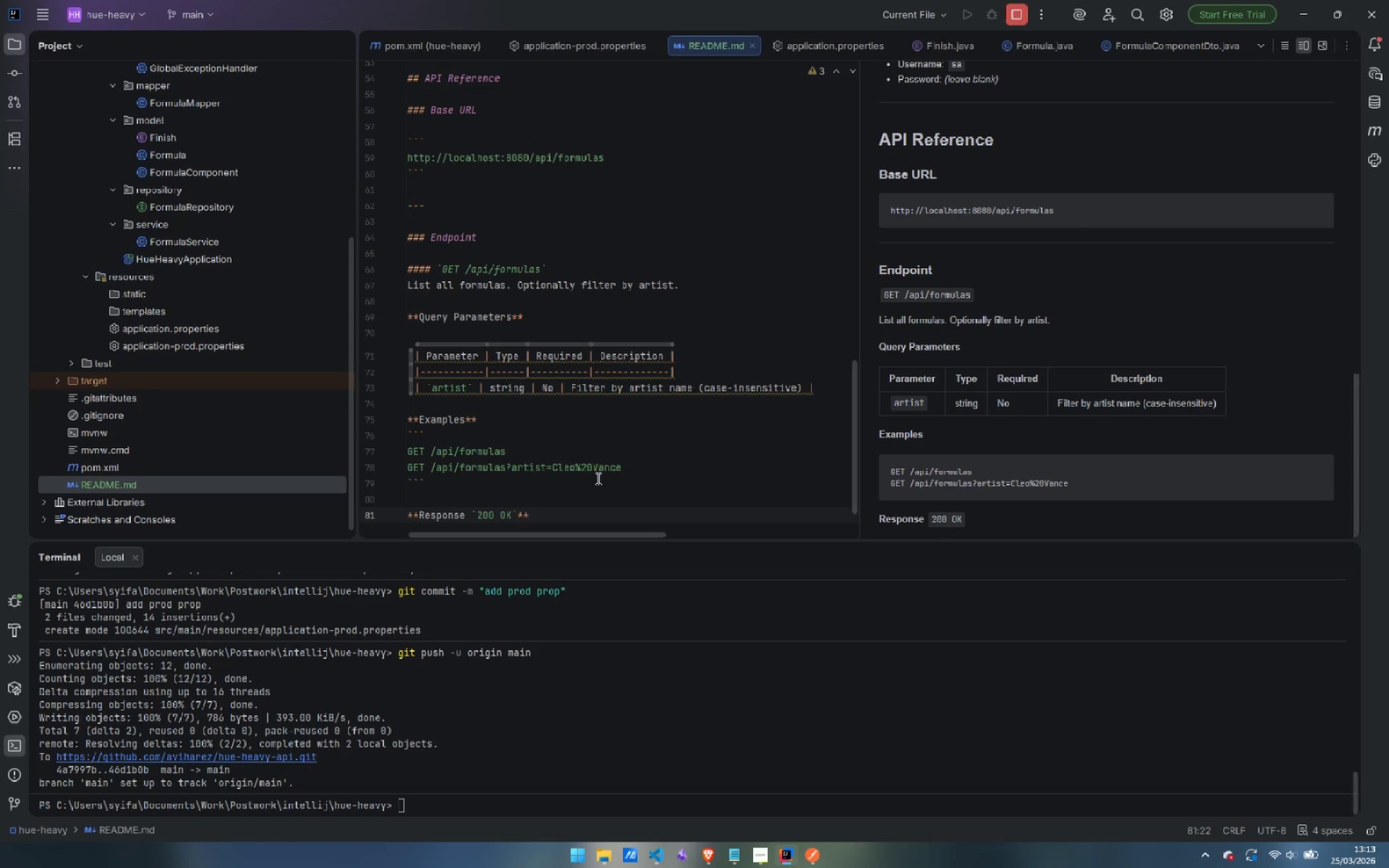 
key(Enter)
 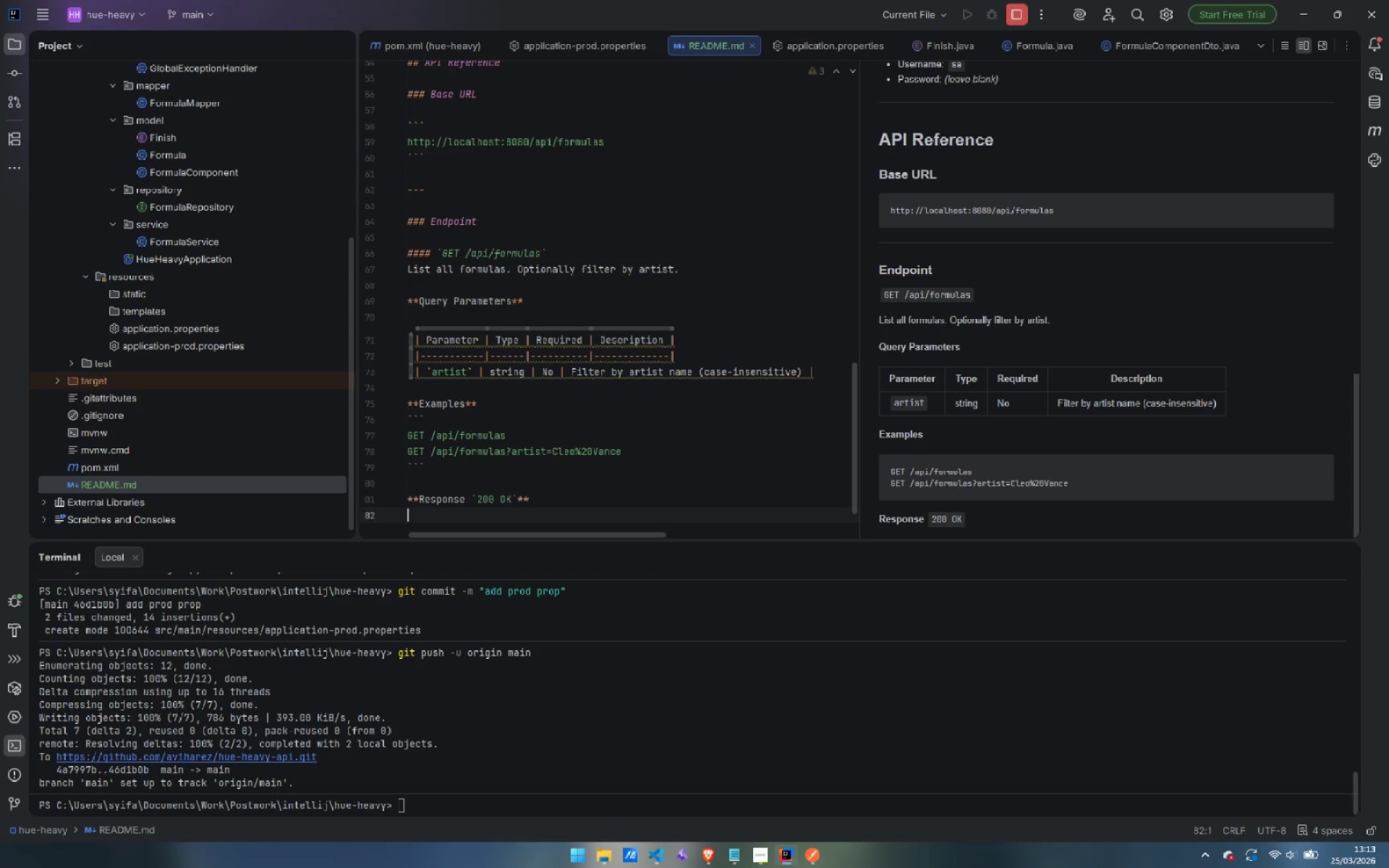 
key(Backquote)
 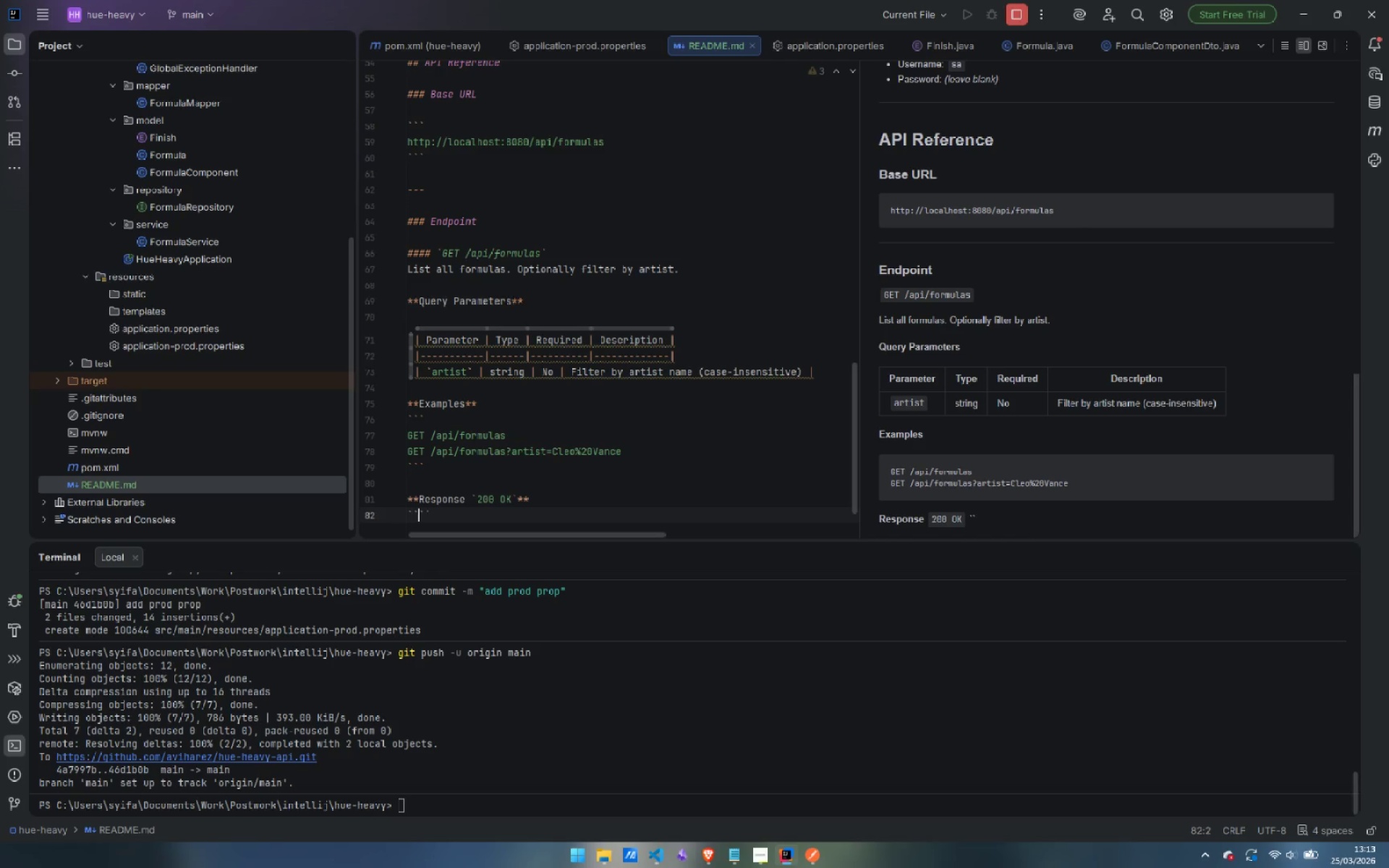 
key(Backquote)
 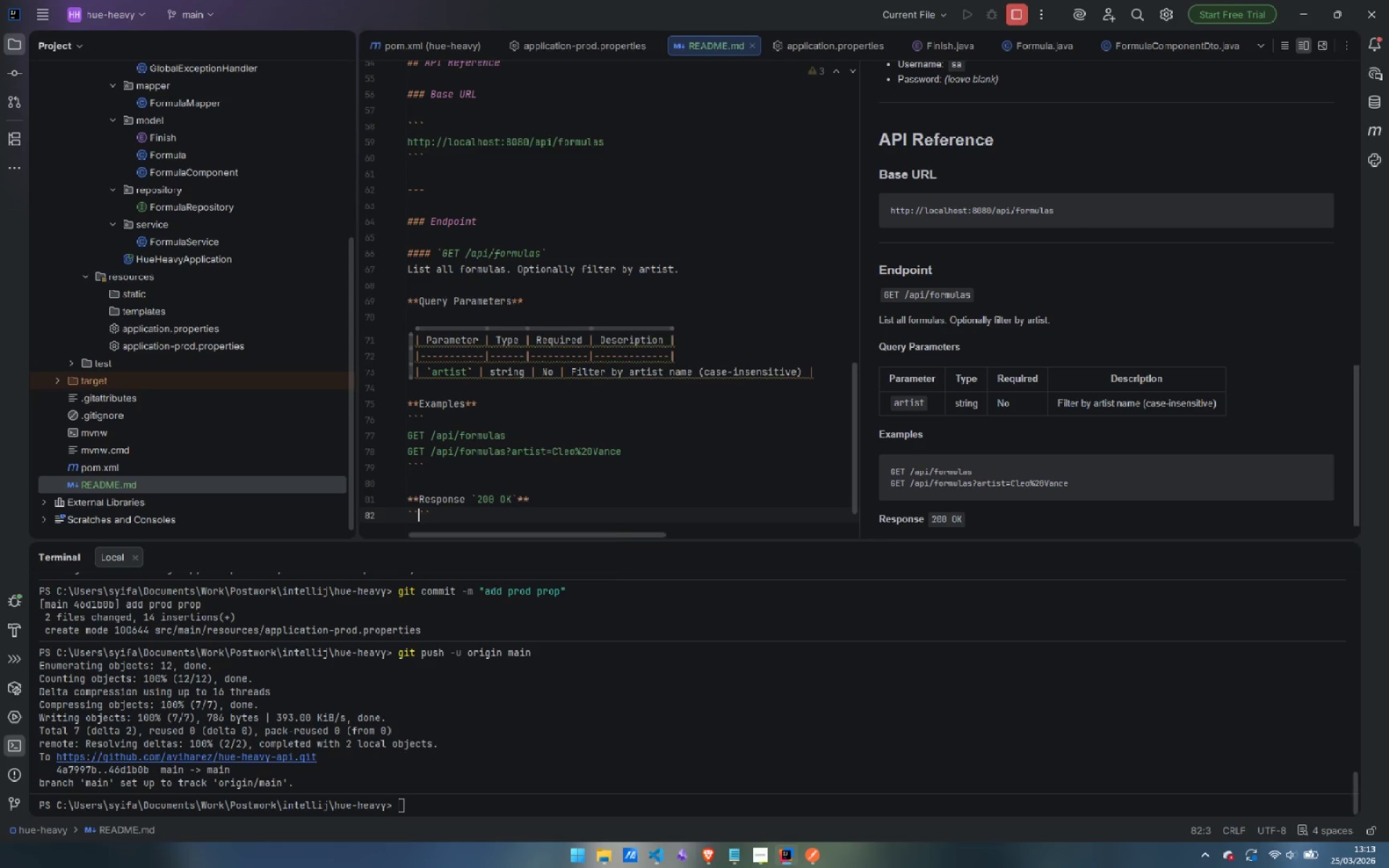 
key(Backquote)
 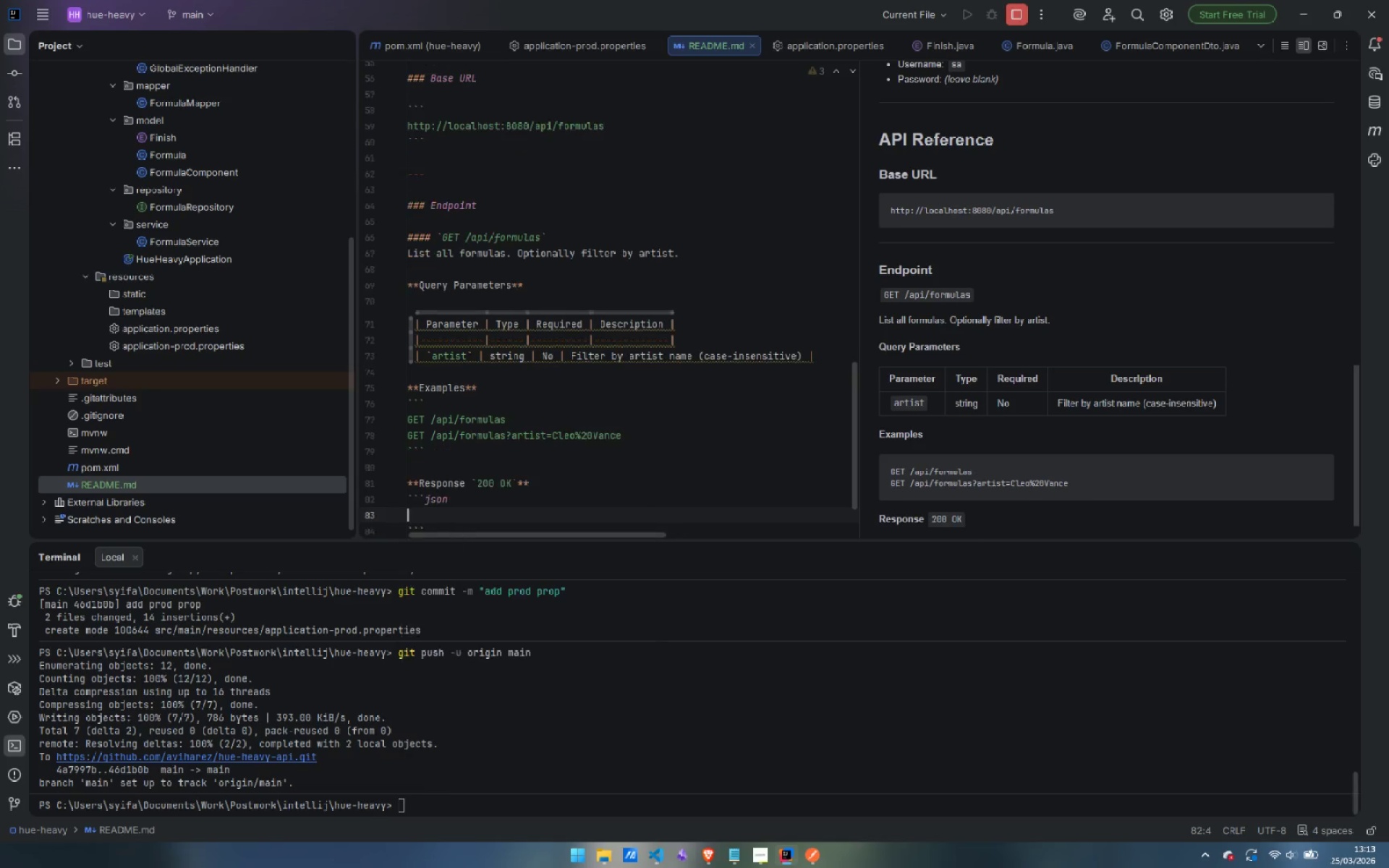 
key(Enter)
 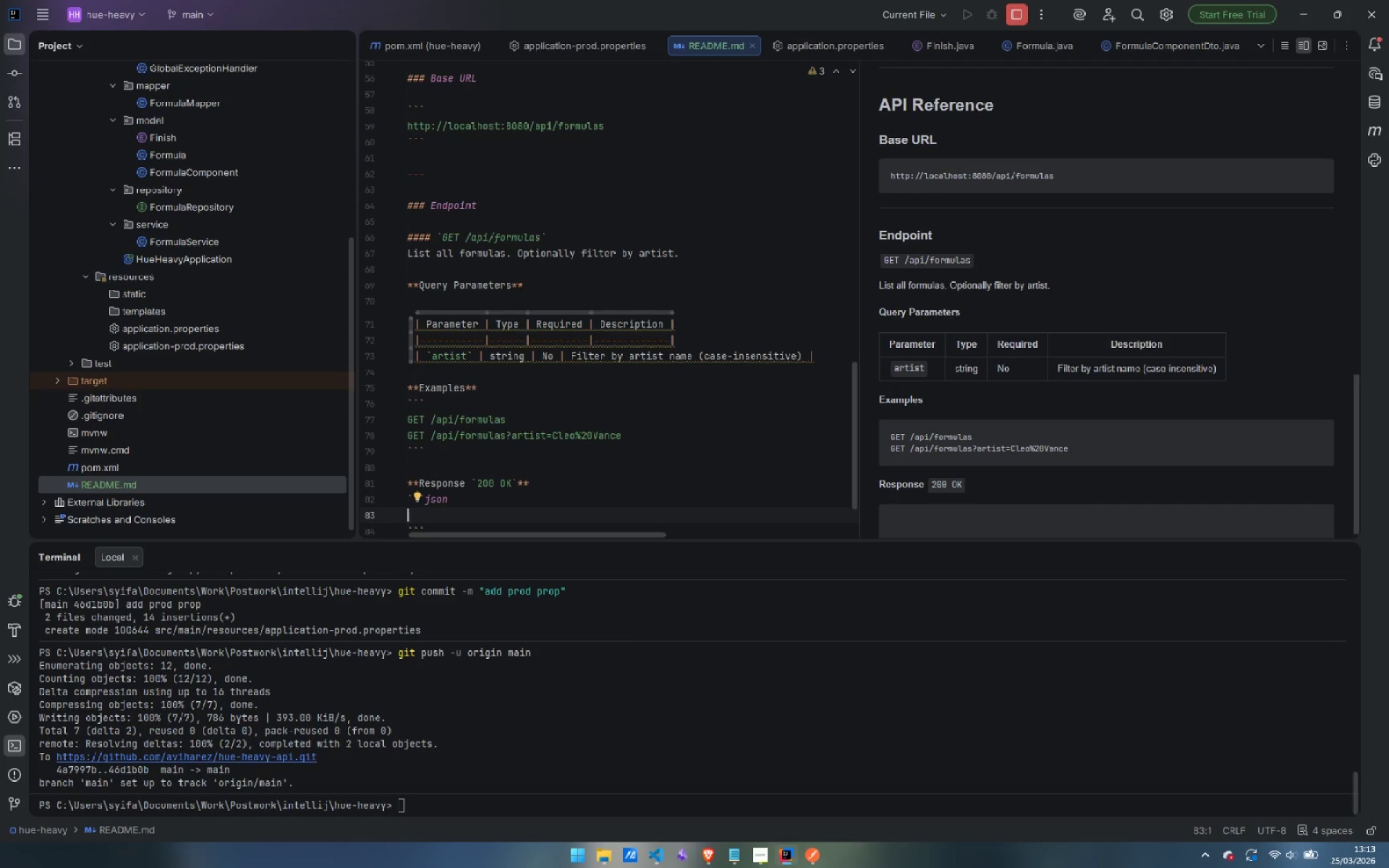 
key(Shift+ShiftLeft)
 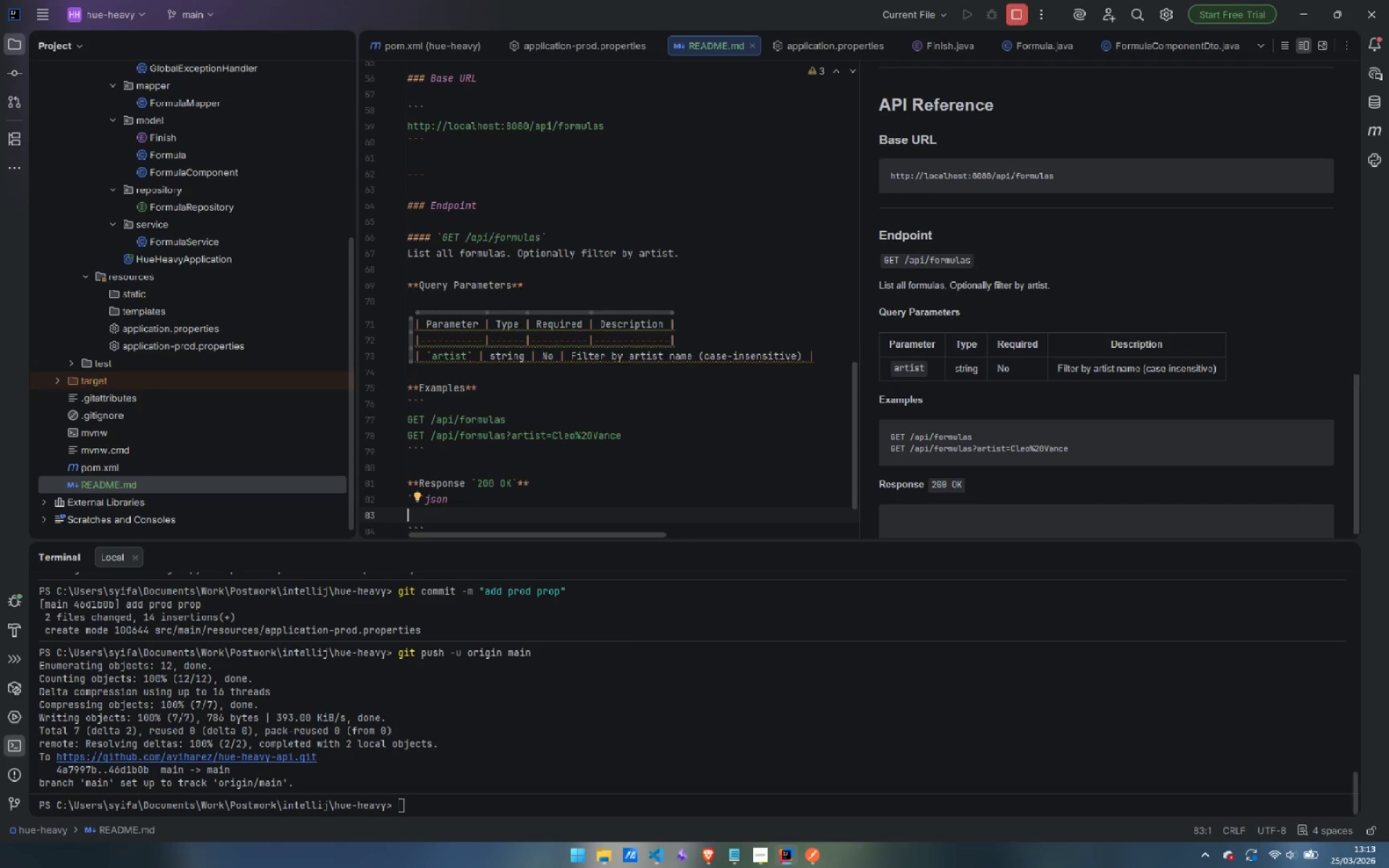 
key(BracketLeft)
 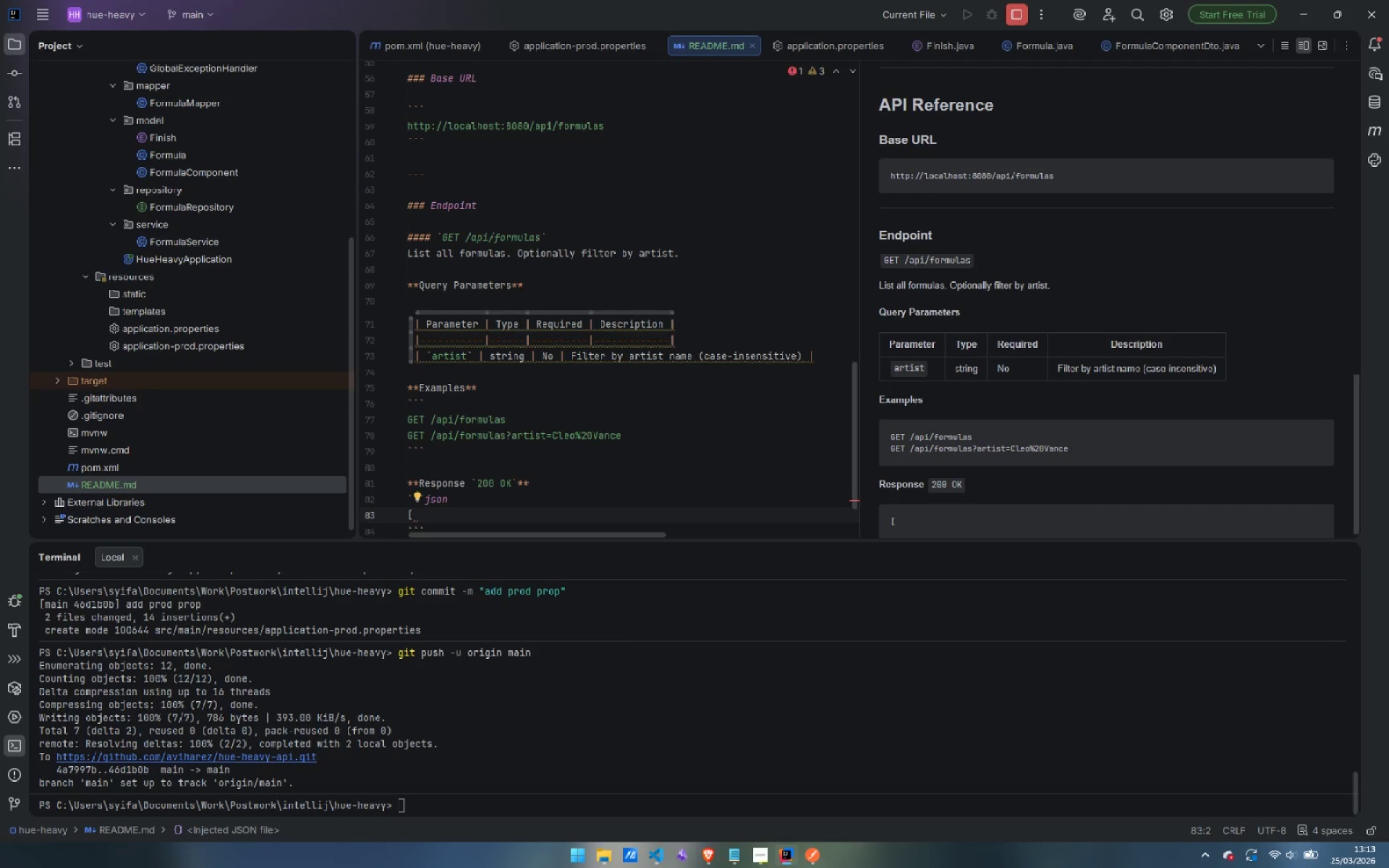 
key(Backspace)
 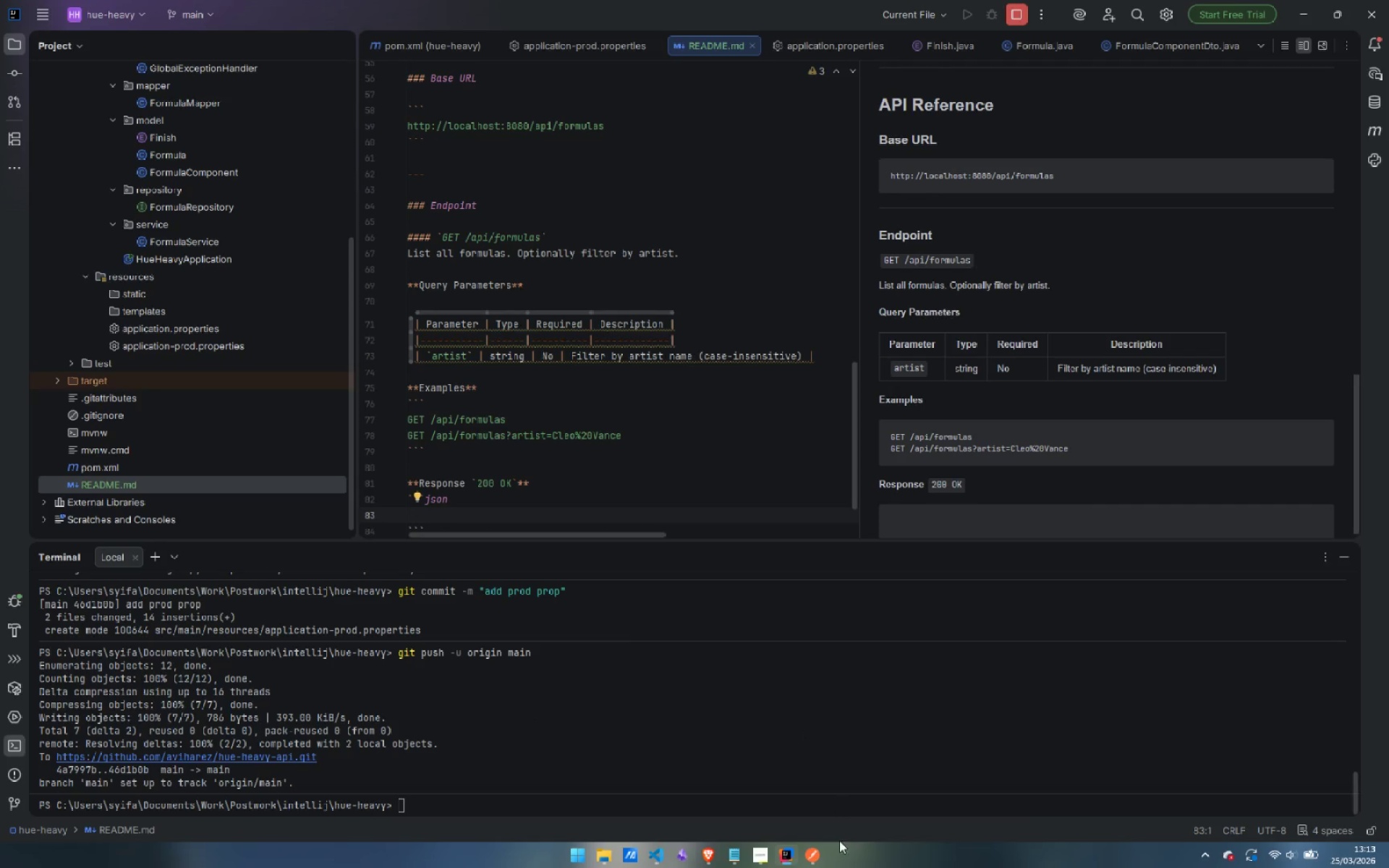 
left_click([818, 857])
 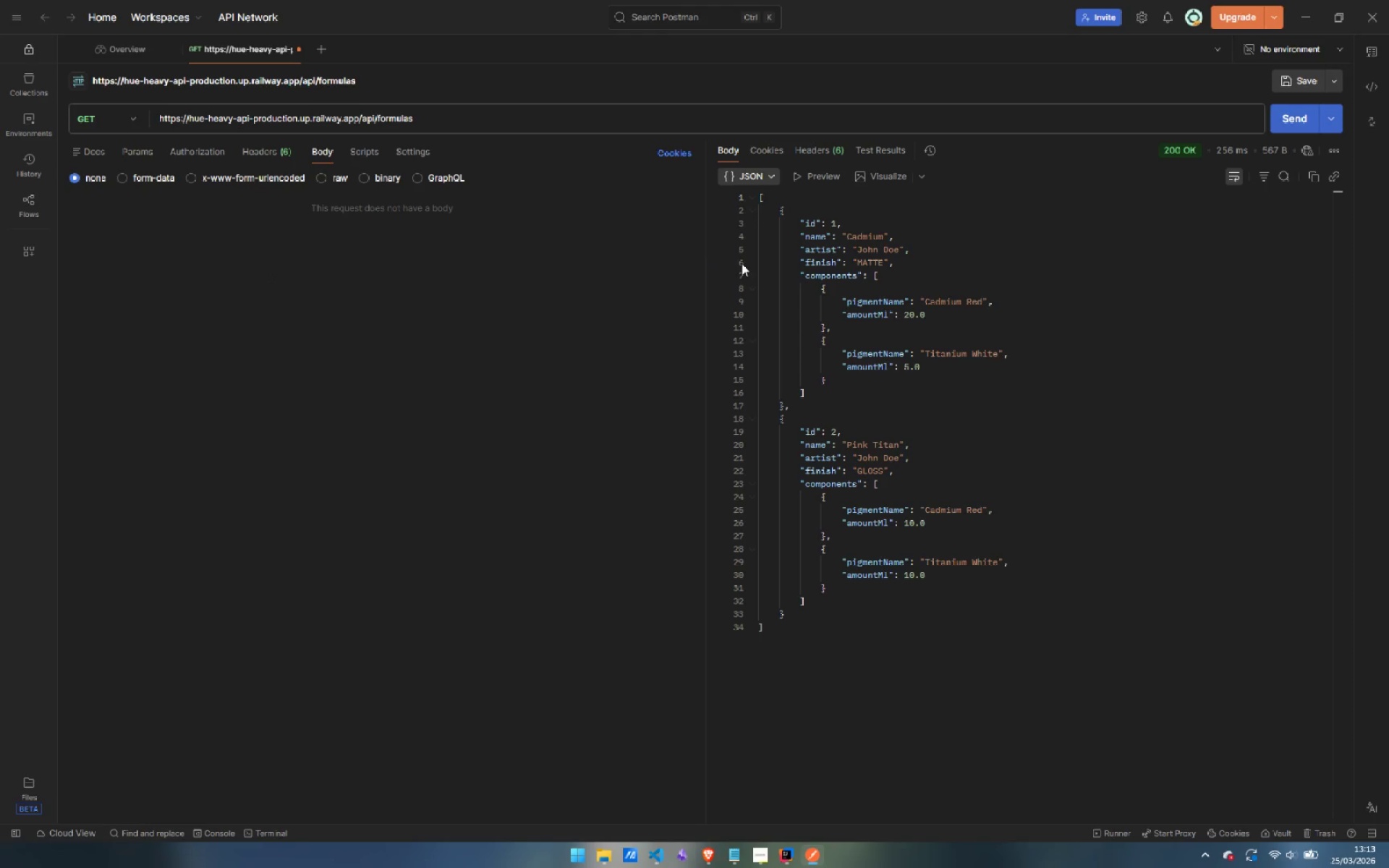 
wait(6.44)
 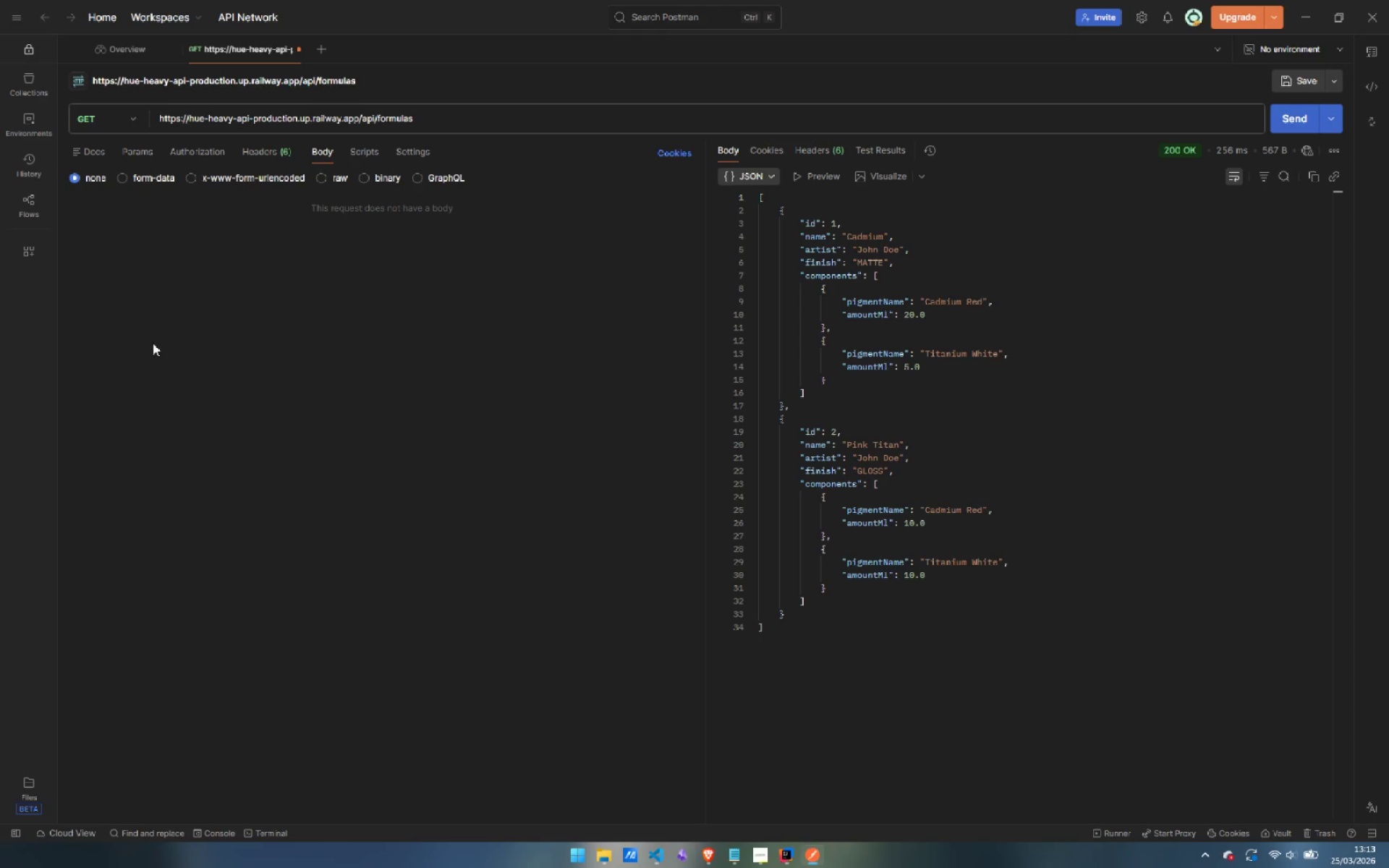 
left_click_drag(start_coordinate=[760, 197], to_coordinate=[872, 403])
 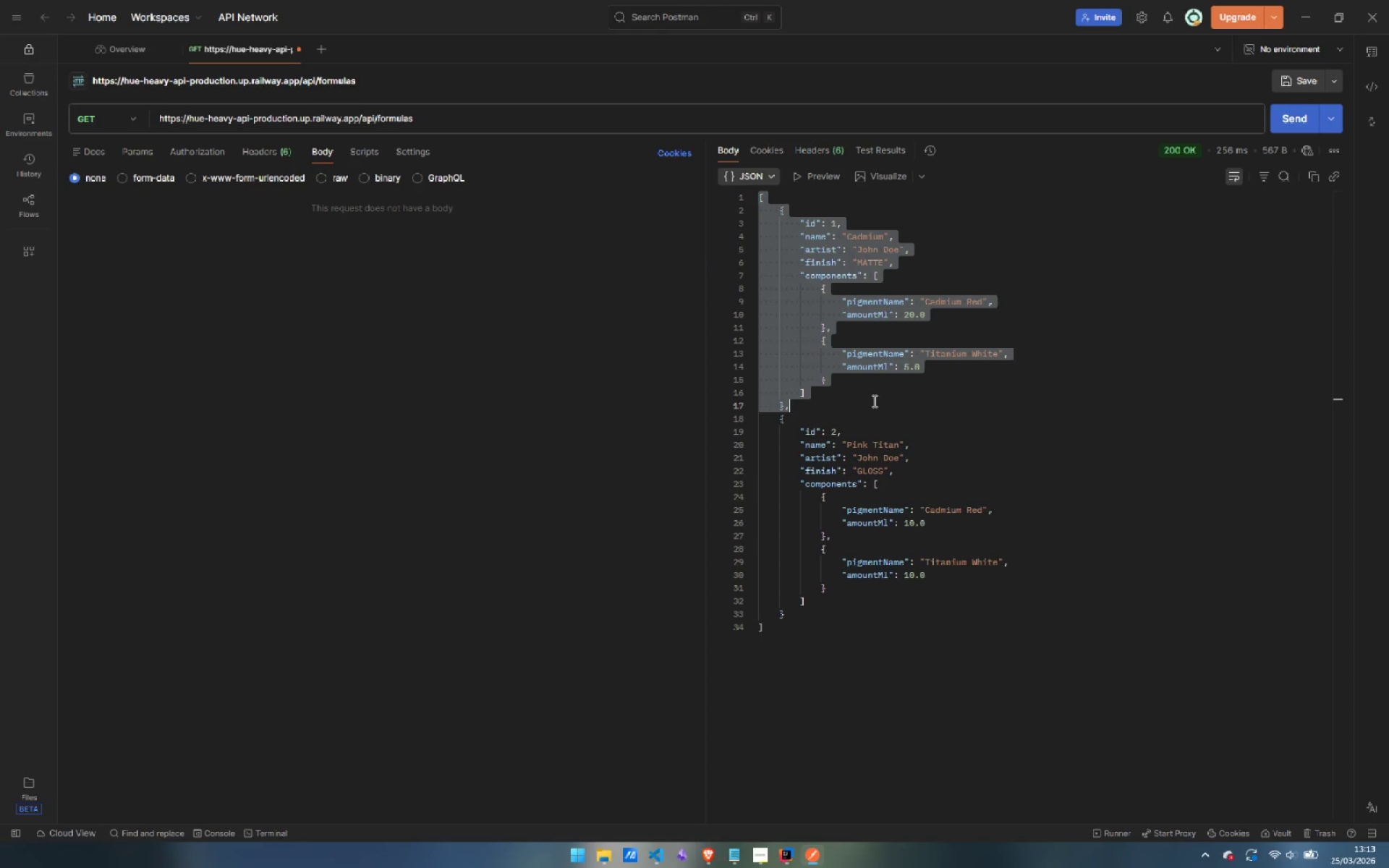 
key(Control+ControlLeft)
 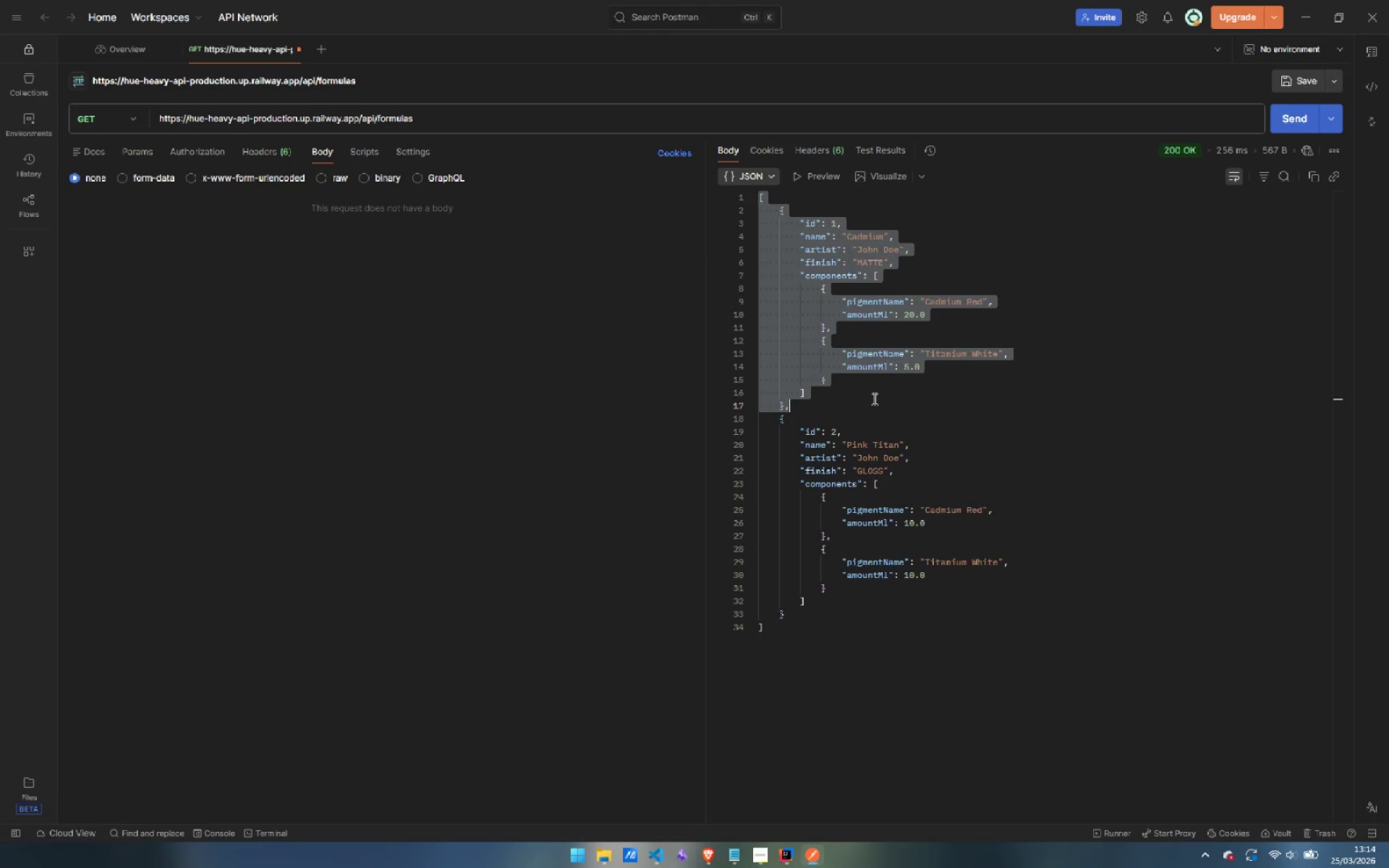 
key(Control+C)
 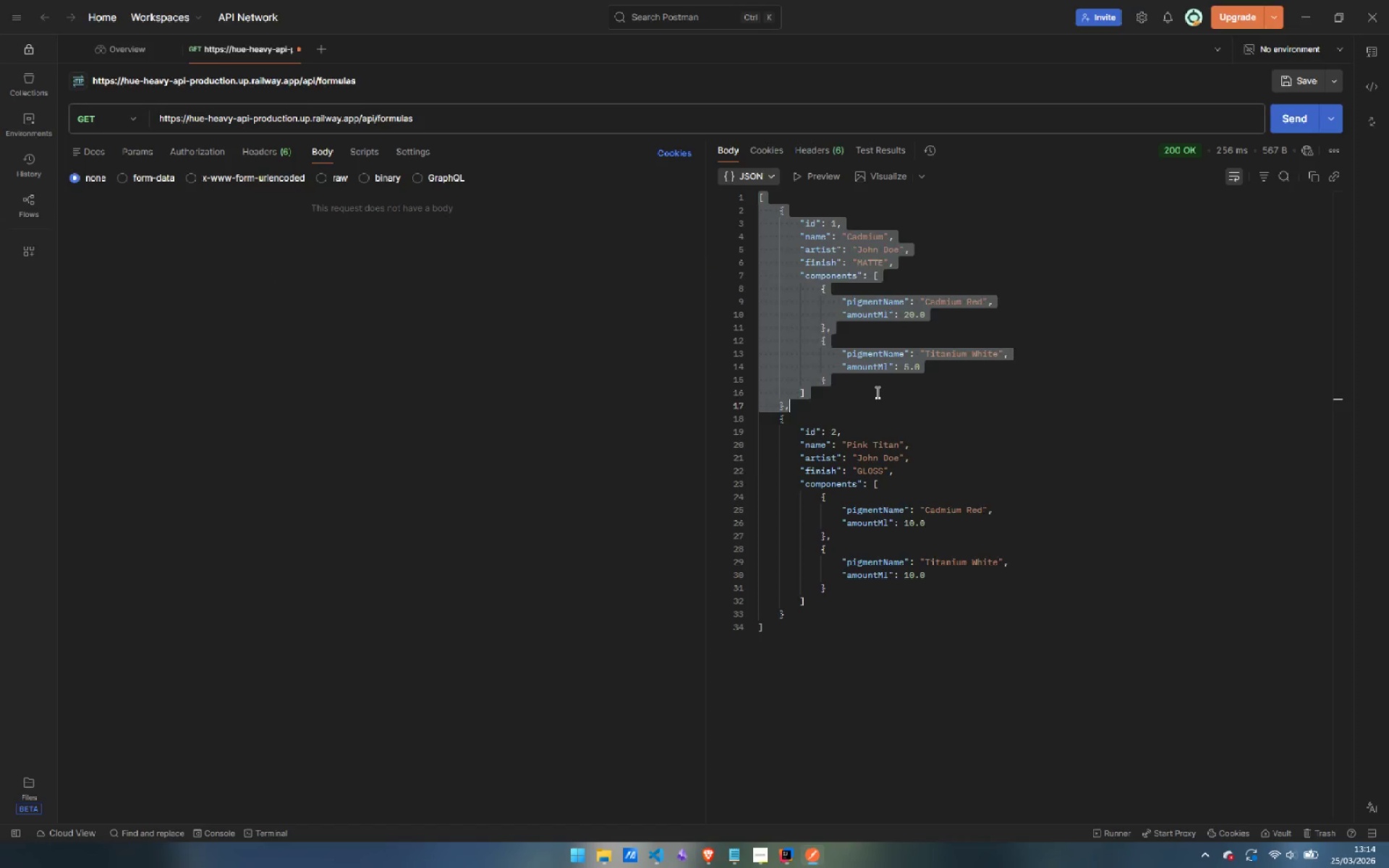 
key(Alt+AltLeft)
 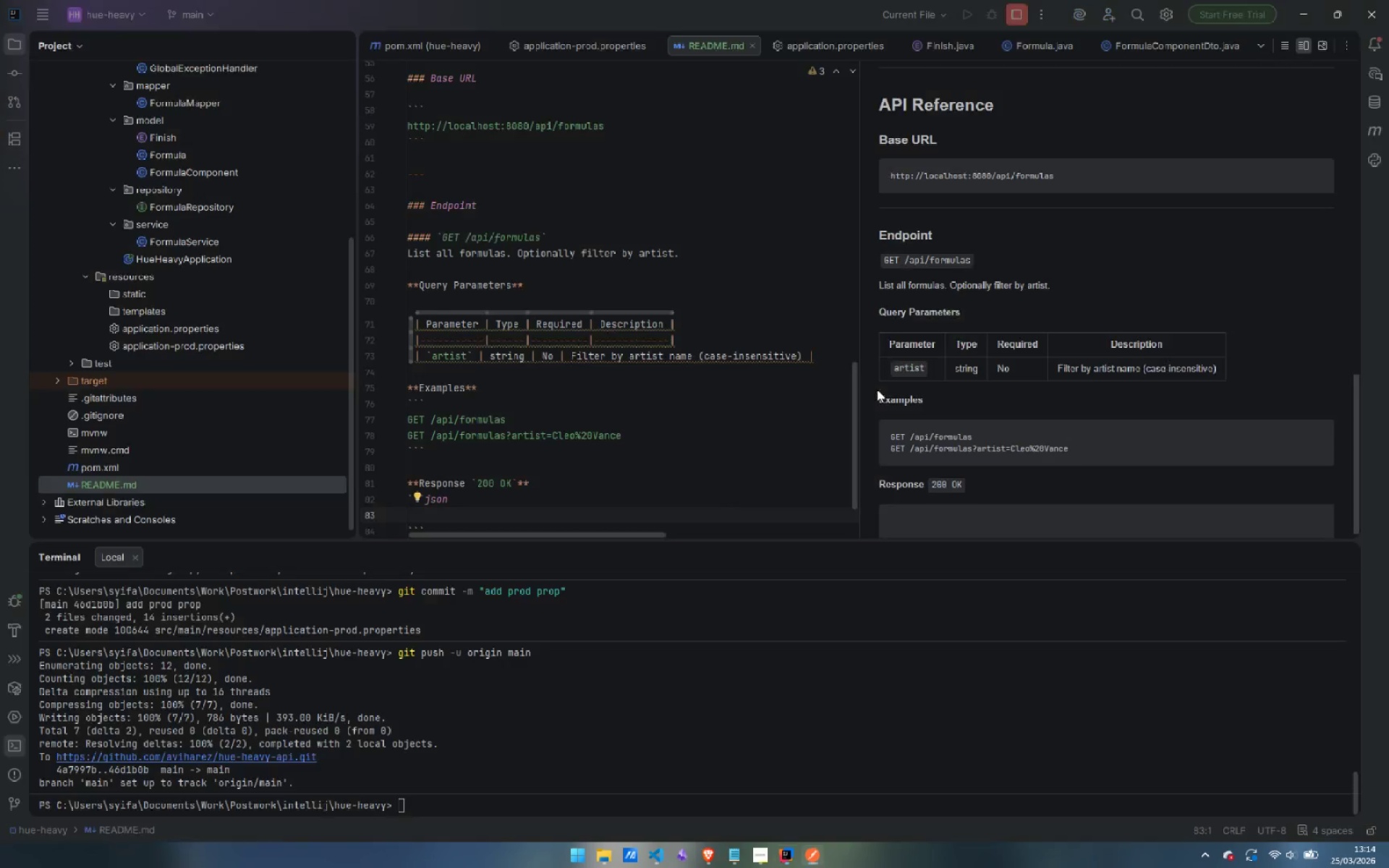 
key(Alt+Tab)
 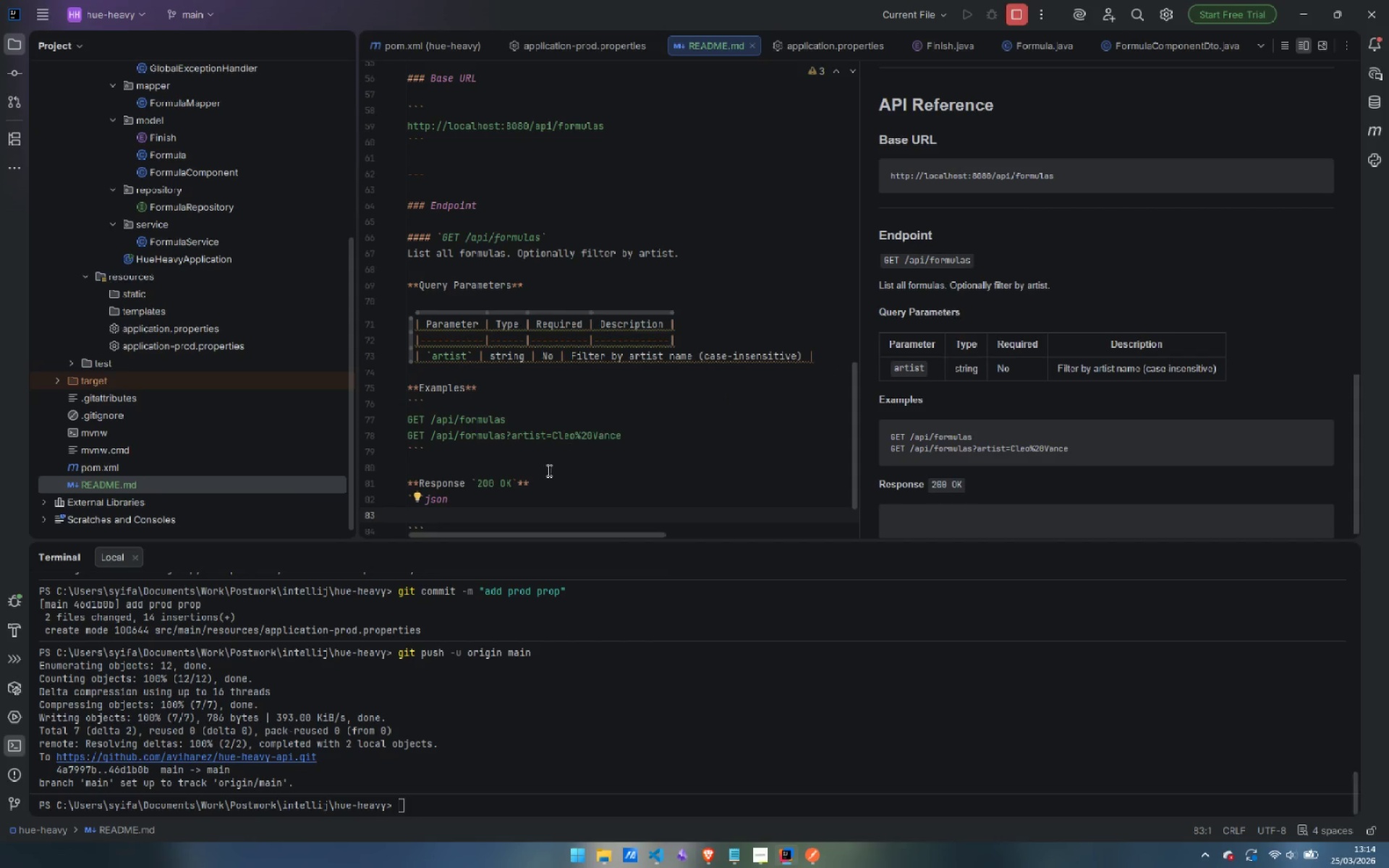 
key(Control+ControlLeft)
 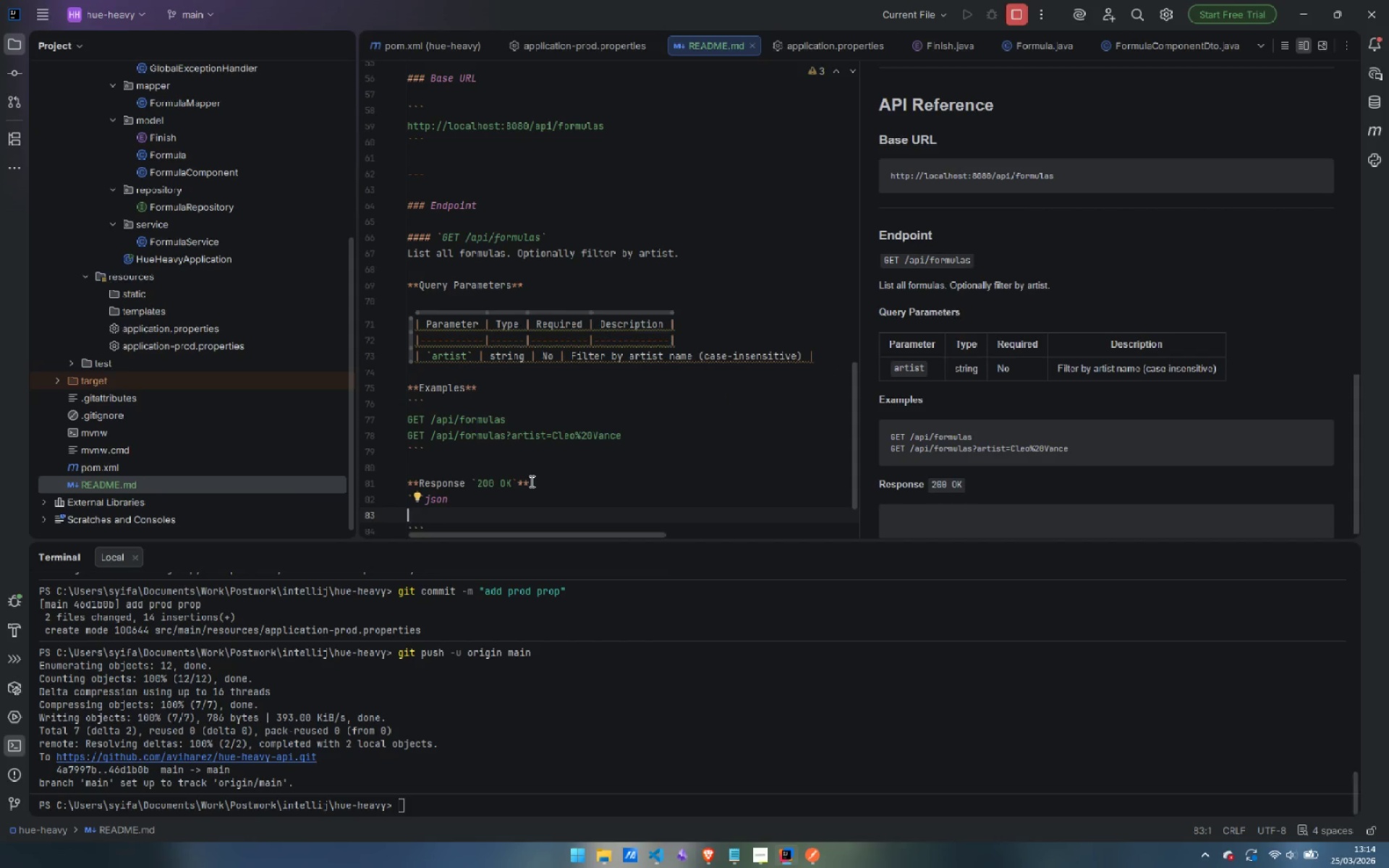 
key(Control+V)
 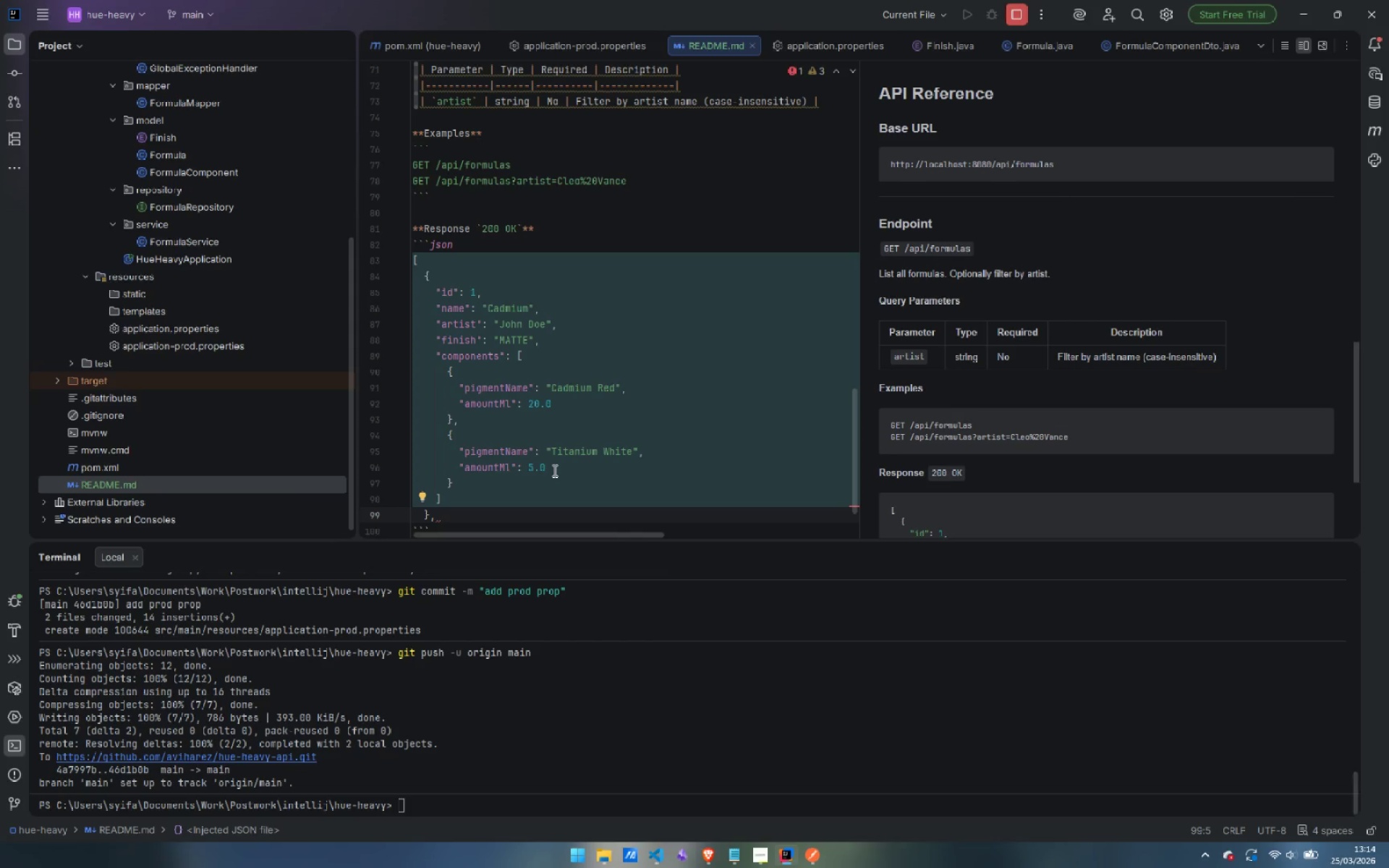 
key(Enter)
 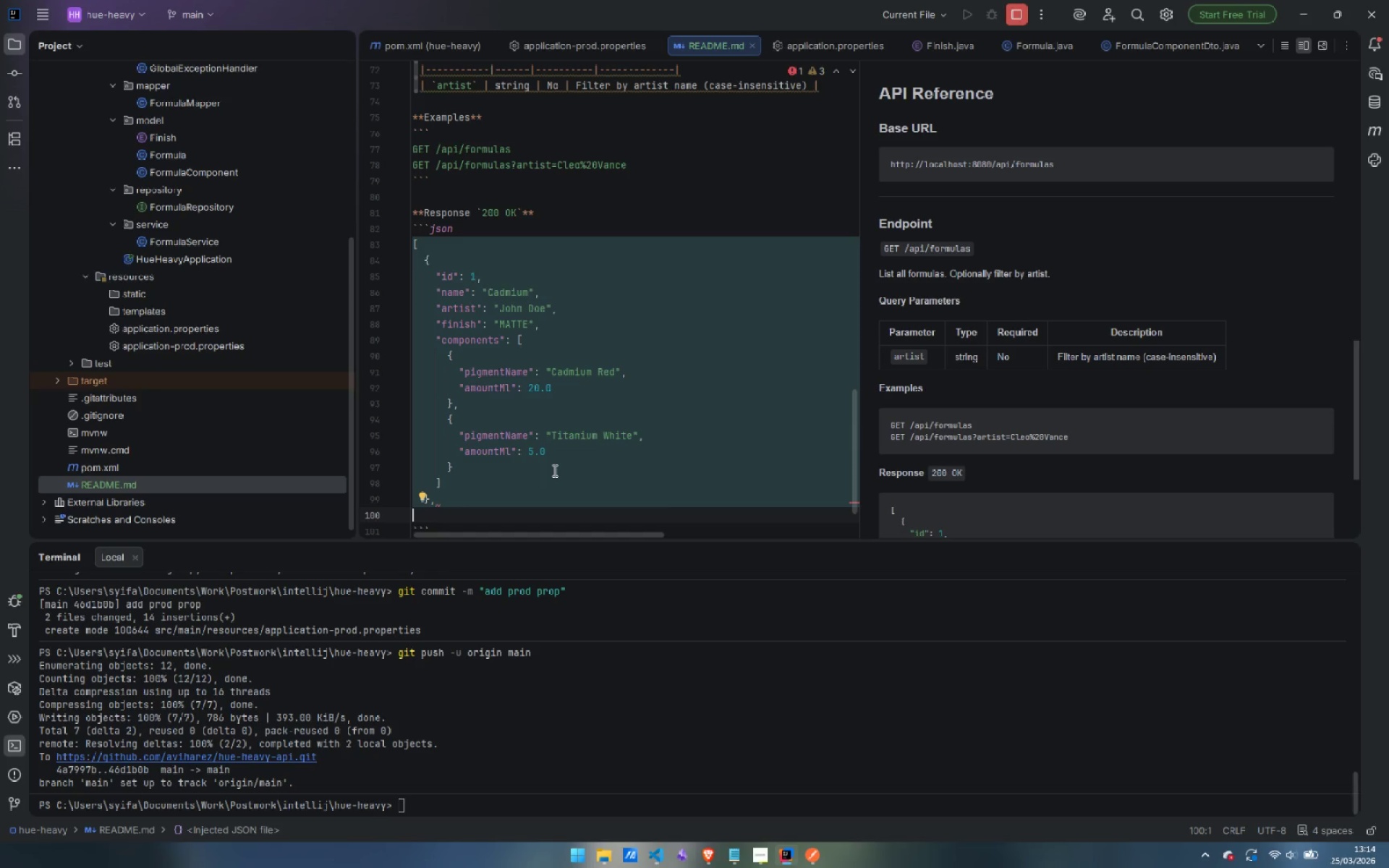 
key(BracketRight)
 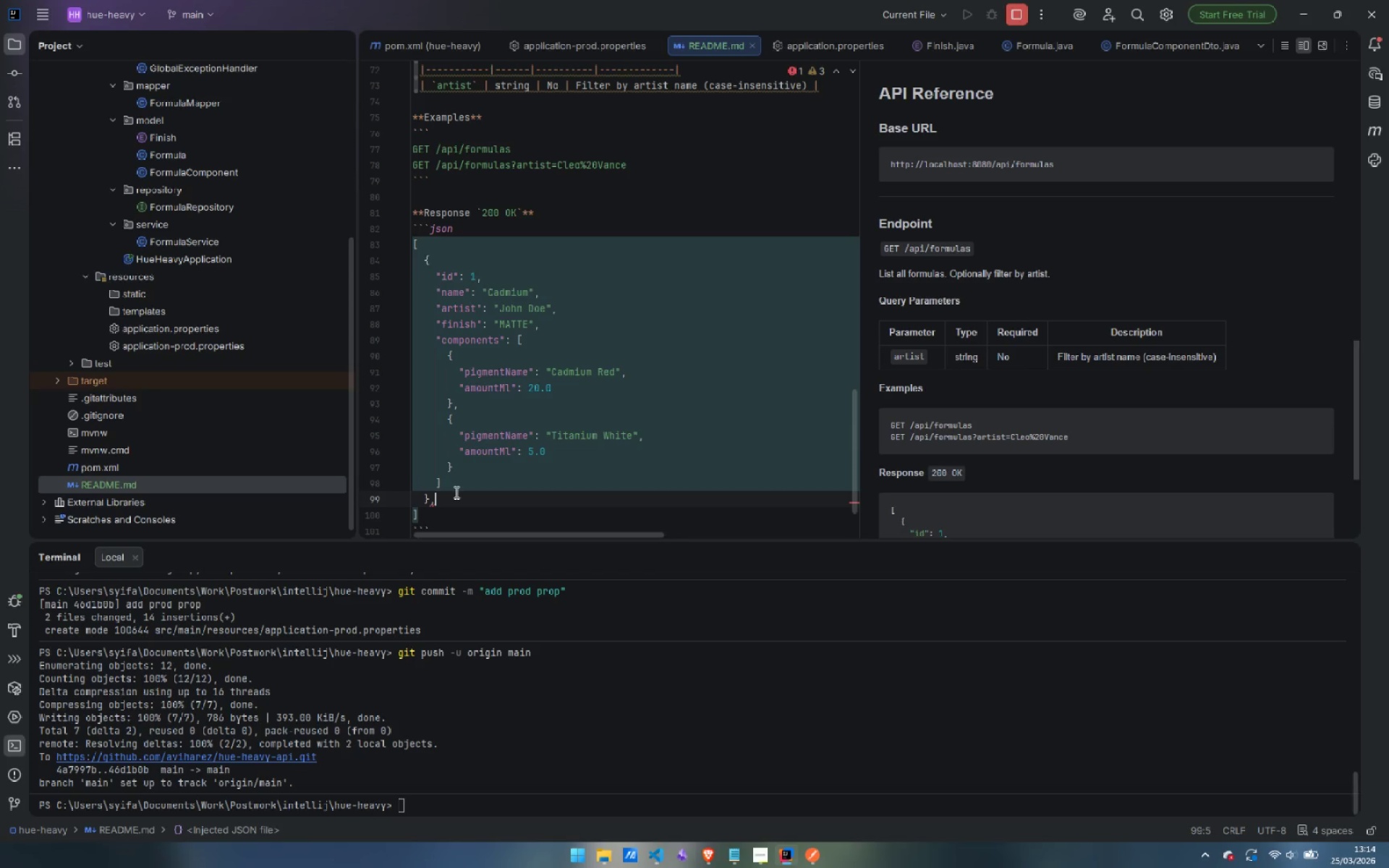 
key(Backspace)
 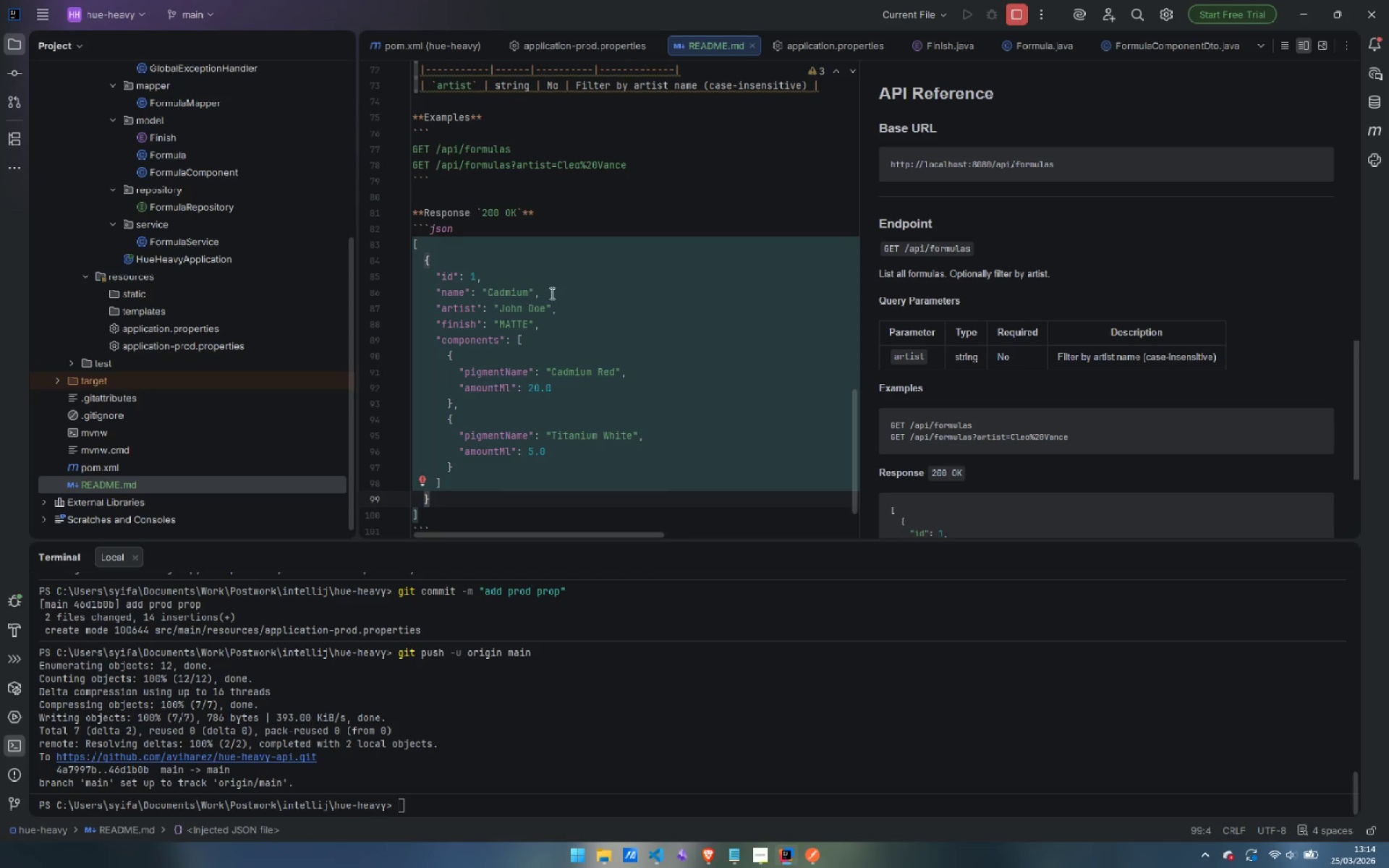 
double_click([502, 290])
 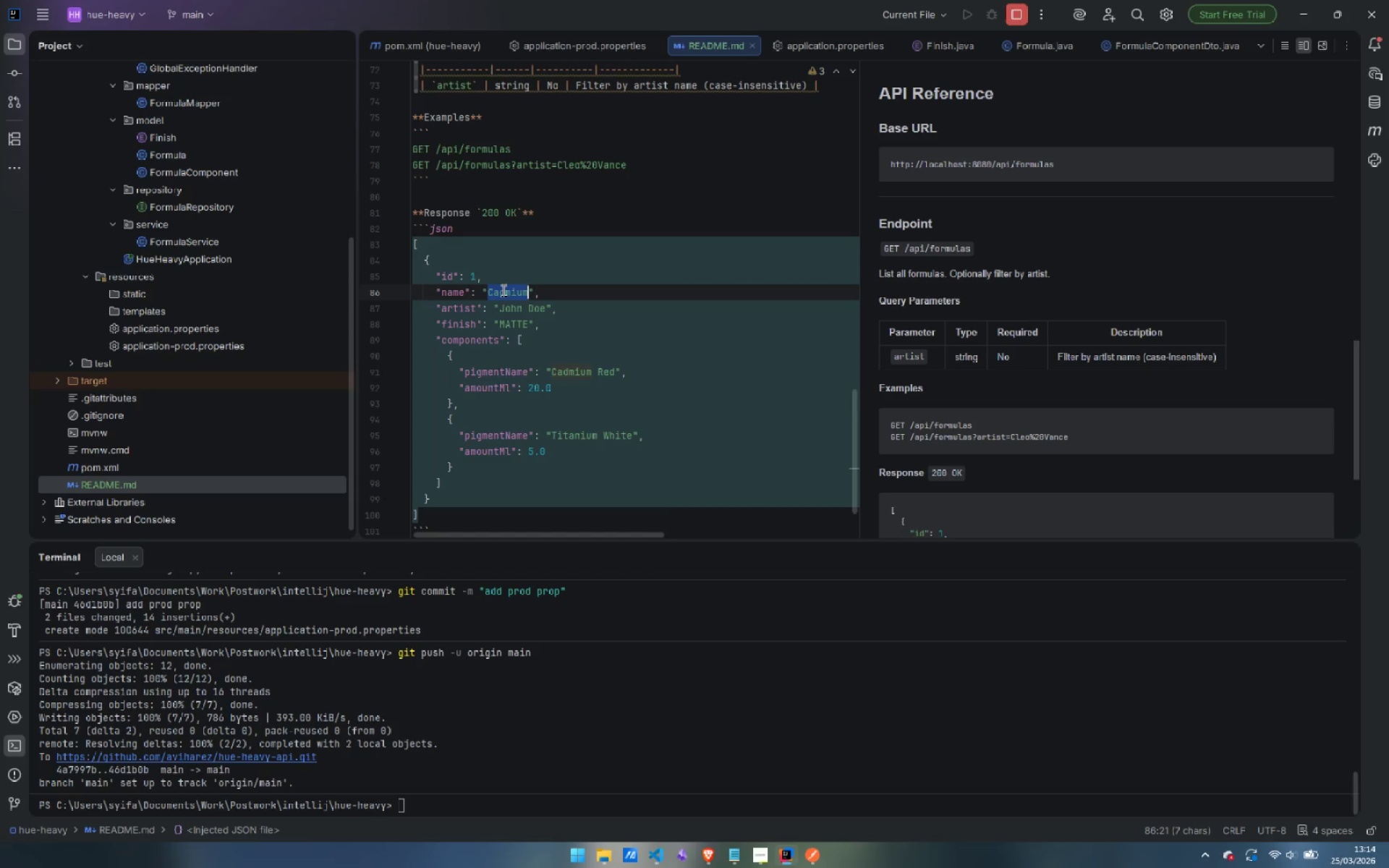 
type(Midnight Oxy)
key(Backspace)
type(ide)
 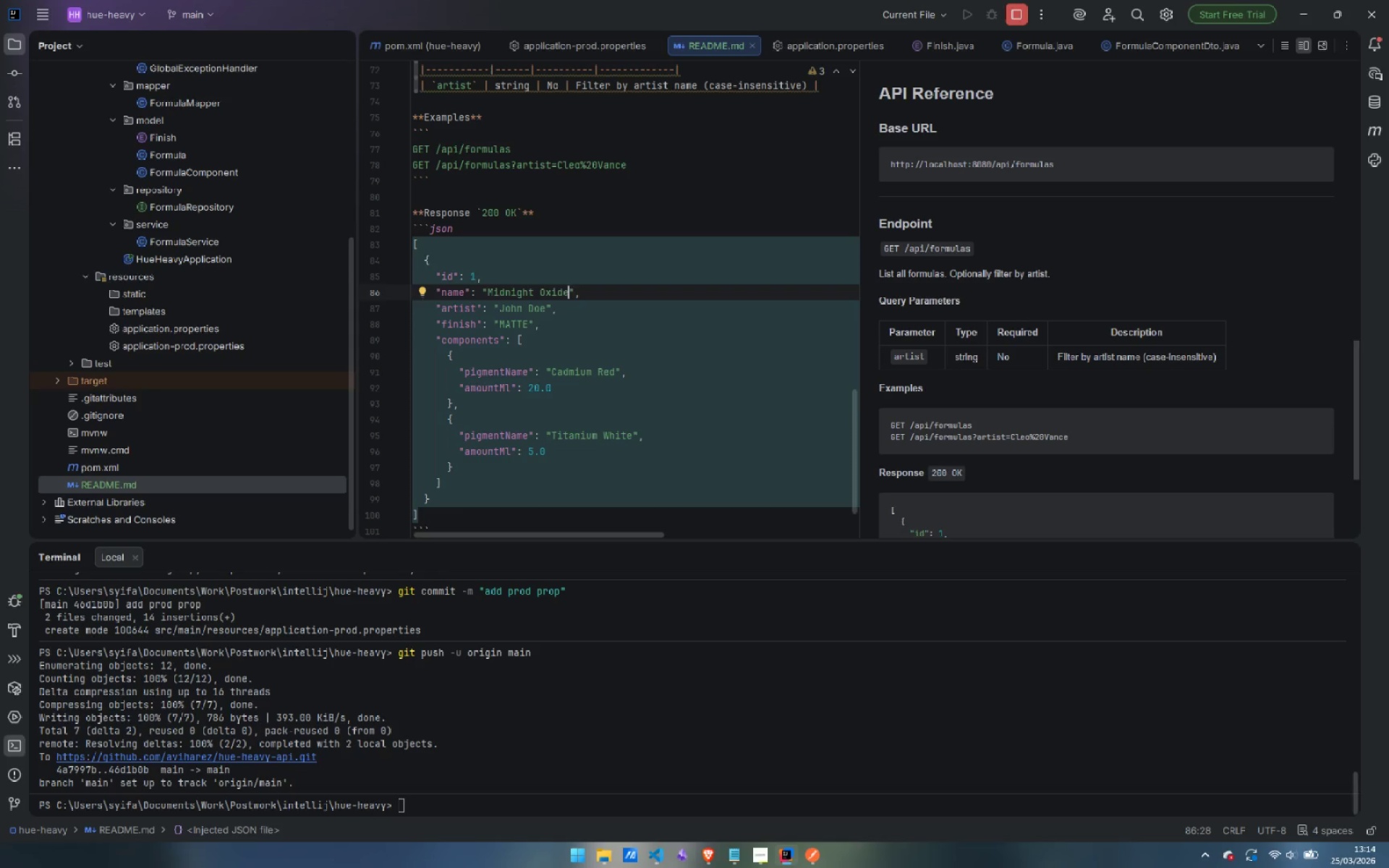 
key(ArrowDown)
 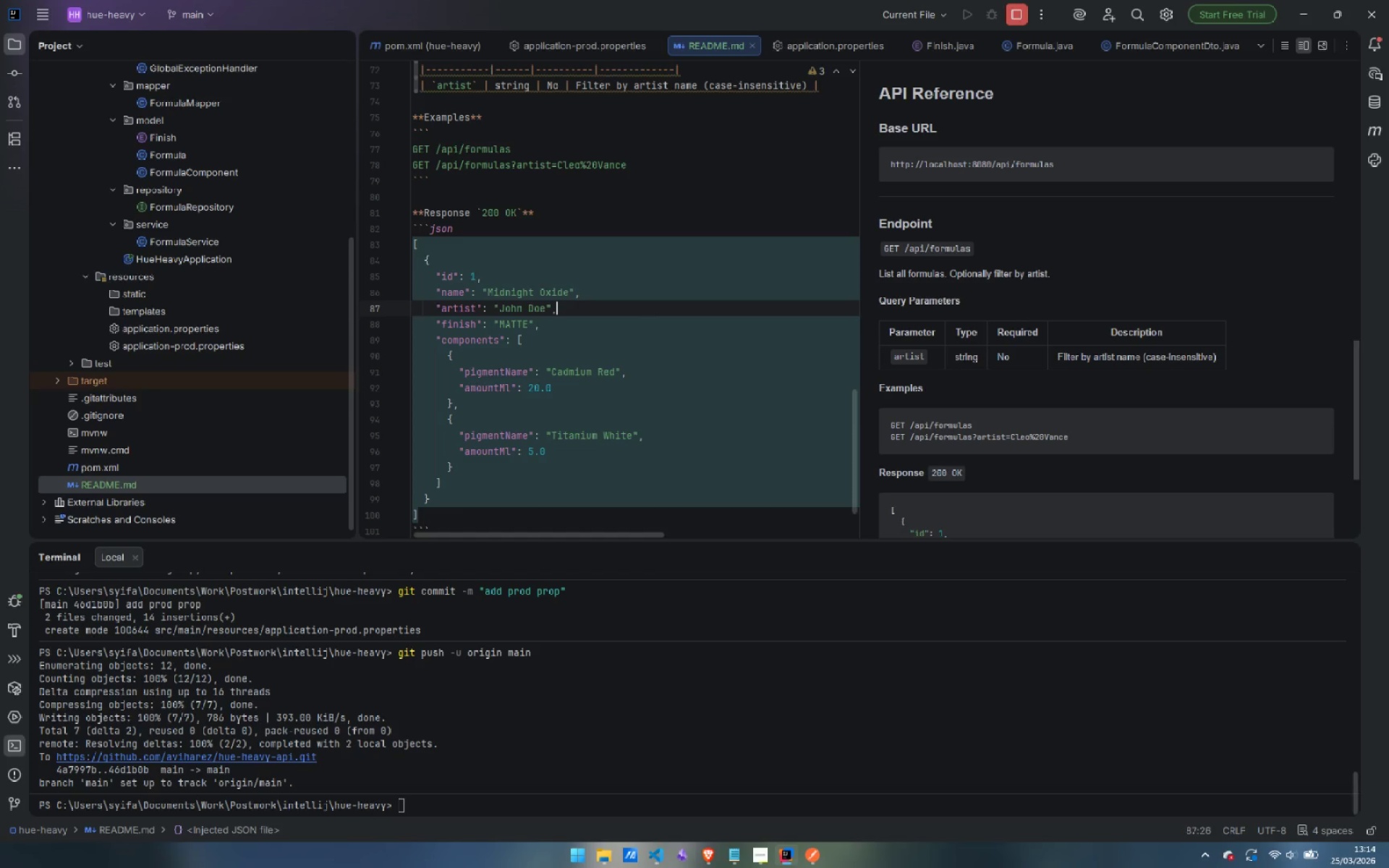 
key(Control+ControlLeft)
 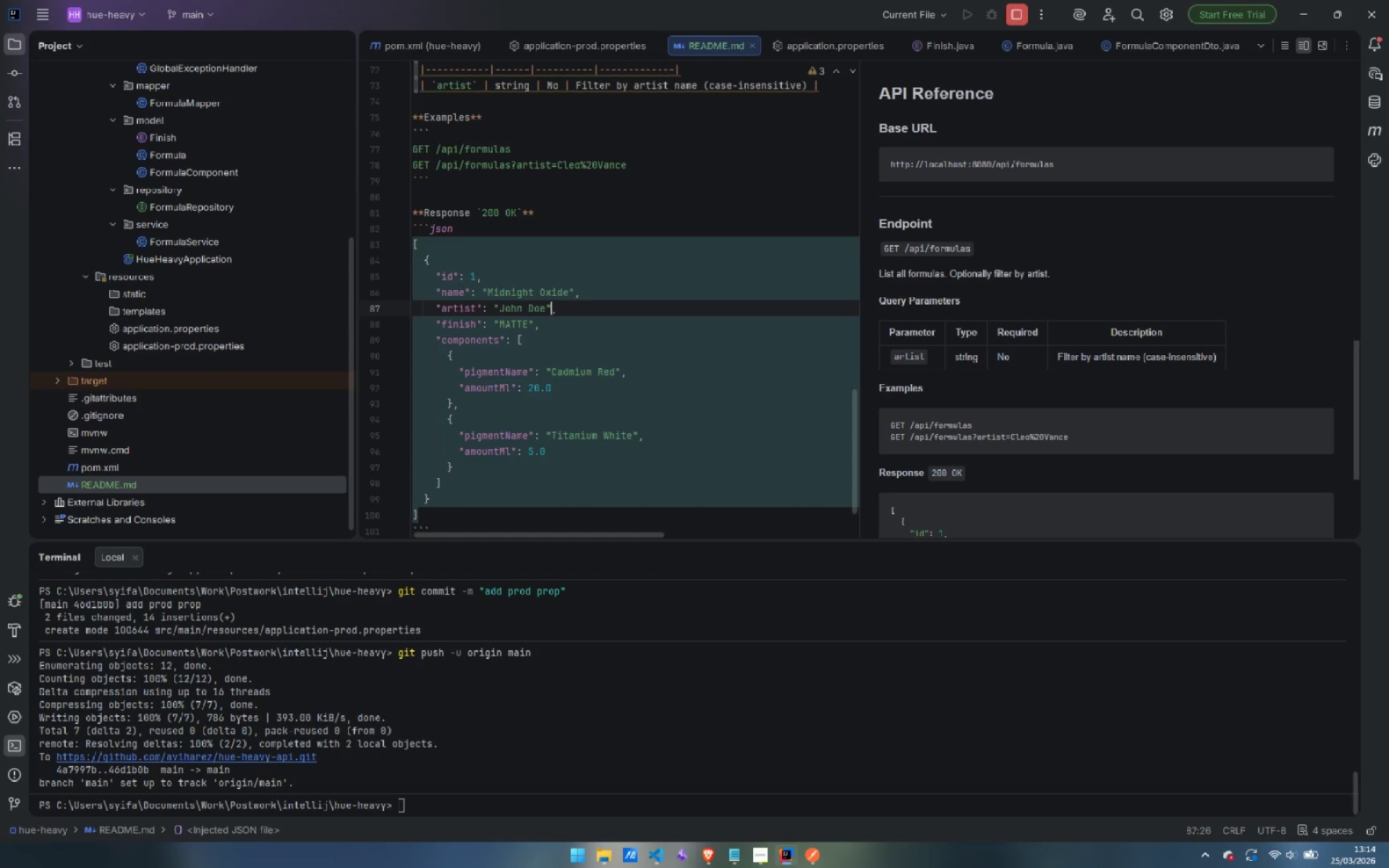 
key(ArrowLeft)
 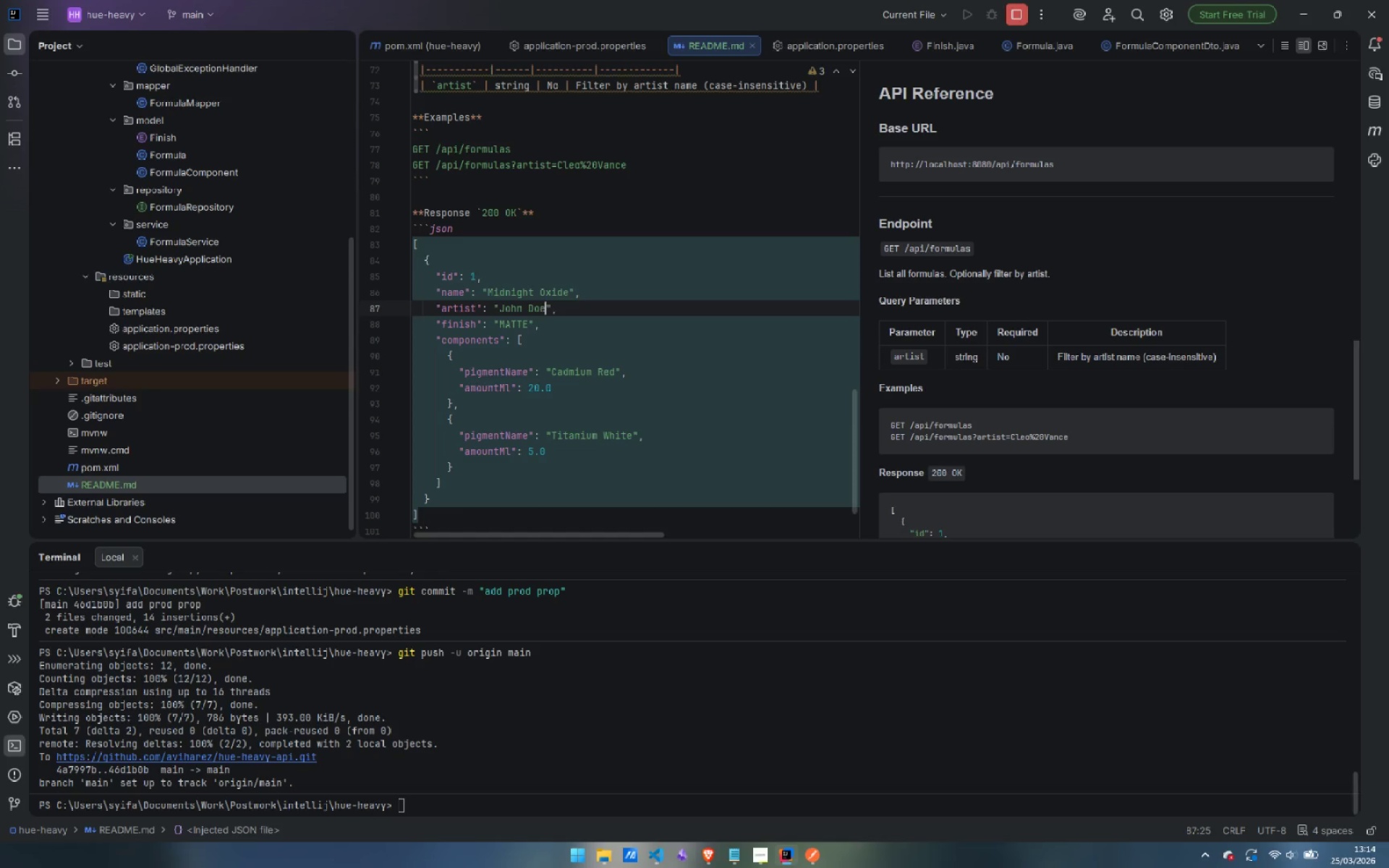 
key(ArrowLeft)
 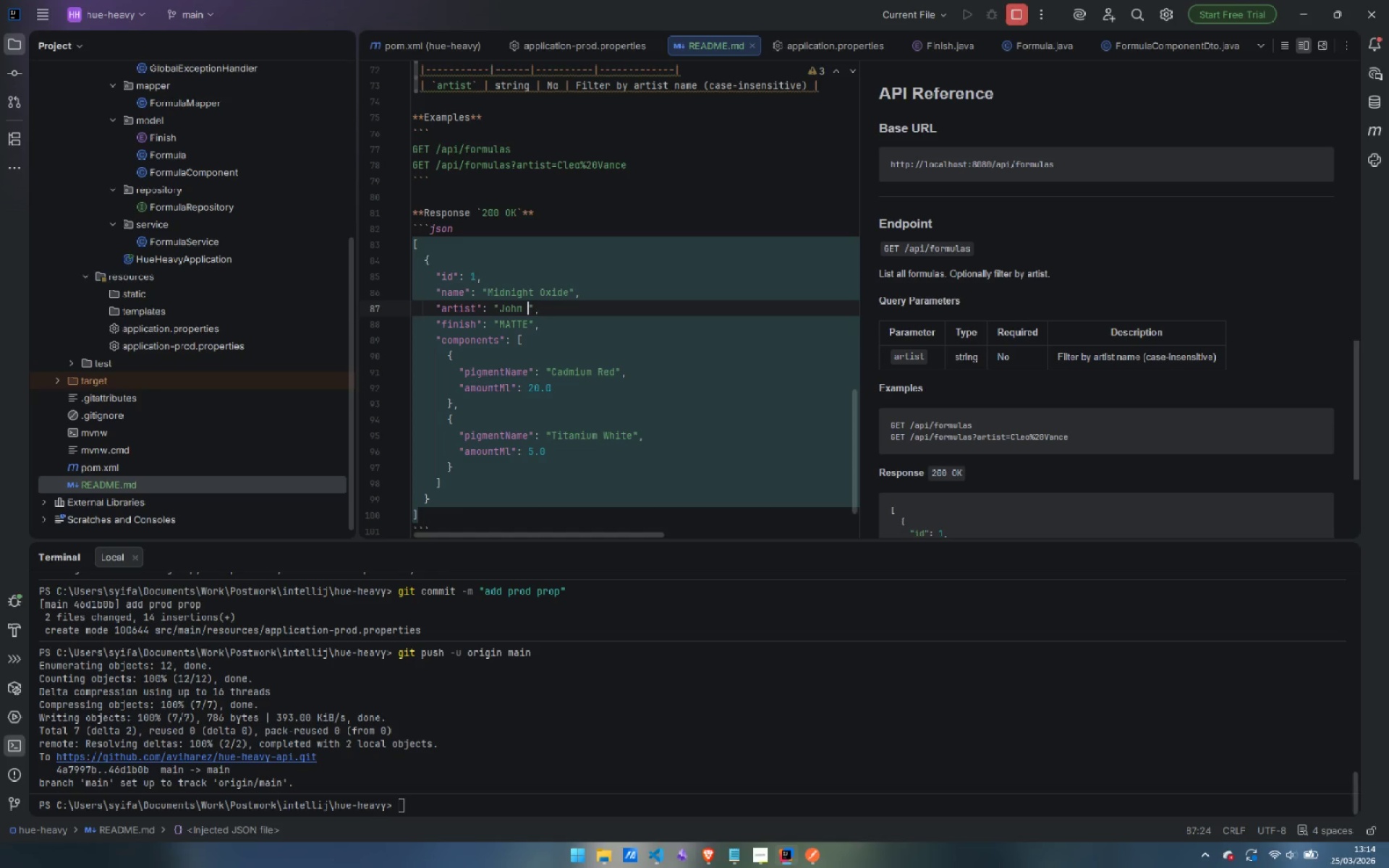 
key(Control+Backspace)
 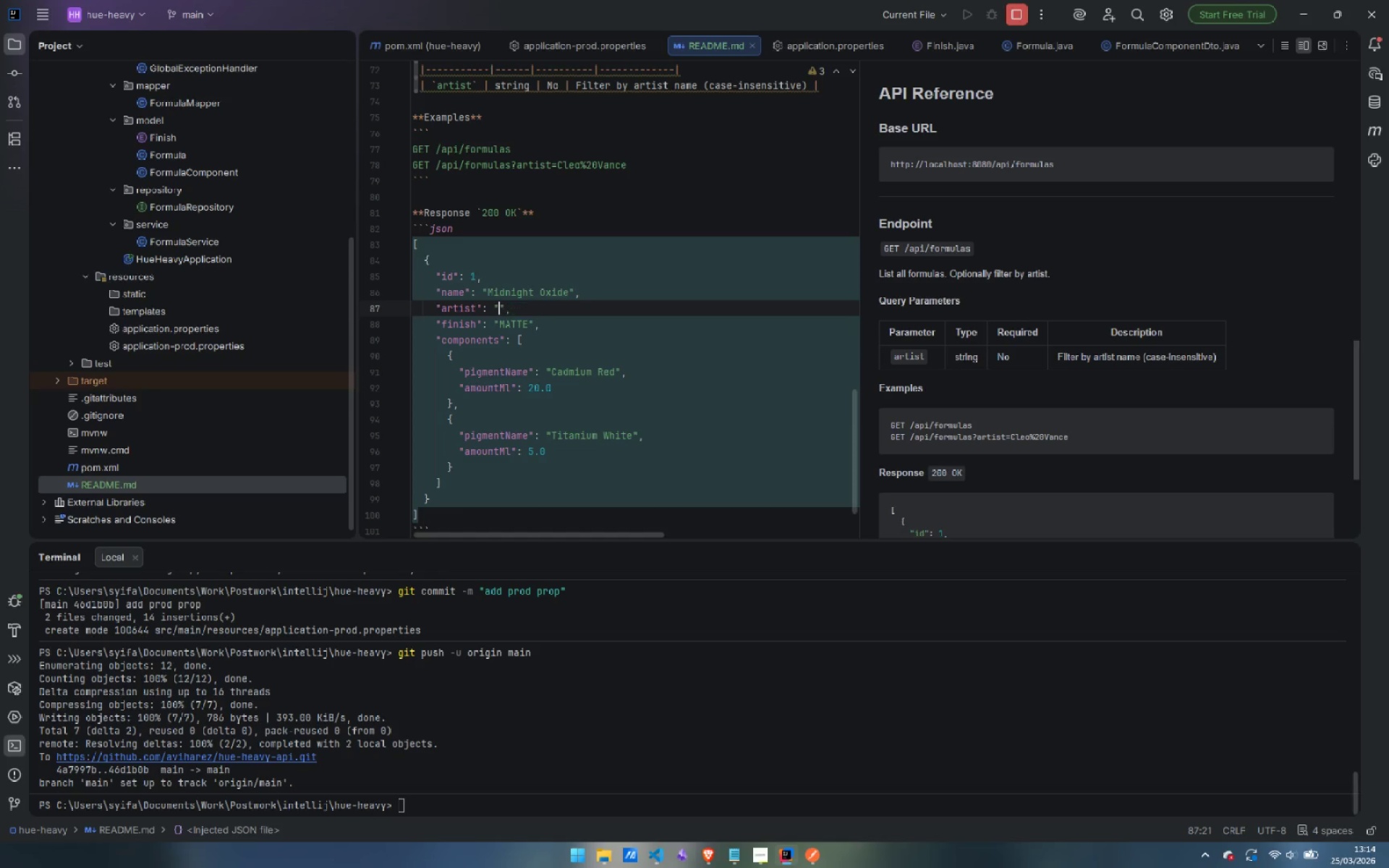 
key(Control+Backspace)
 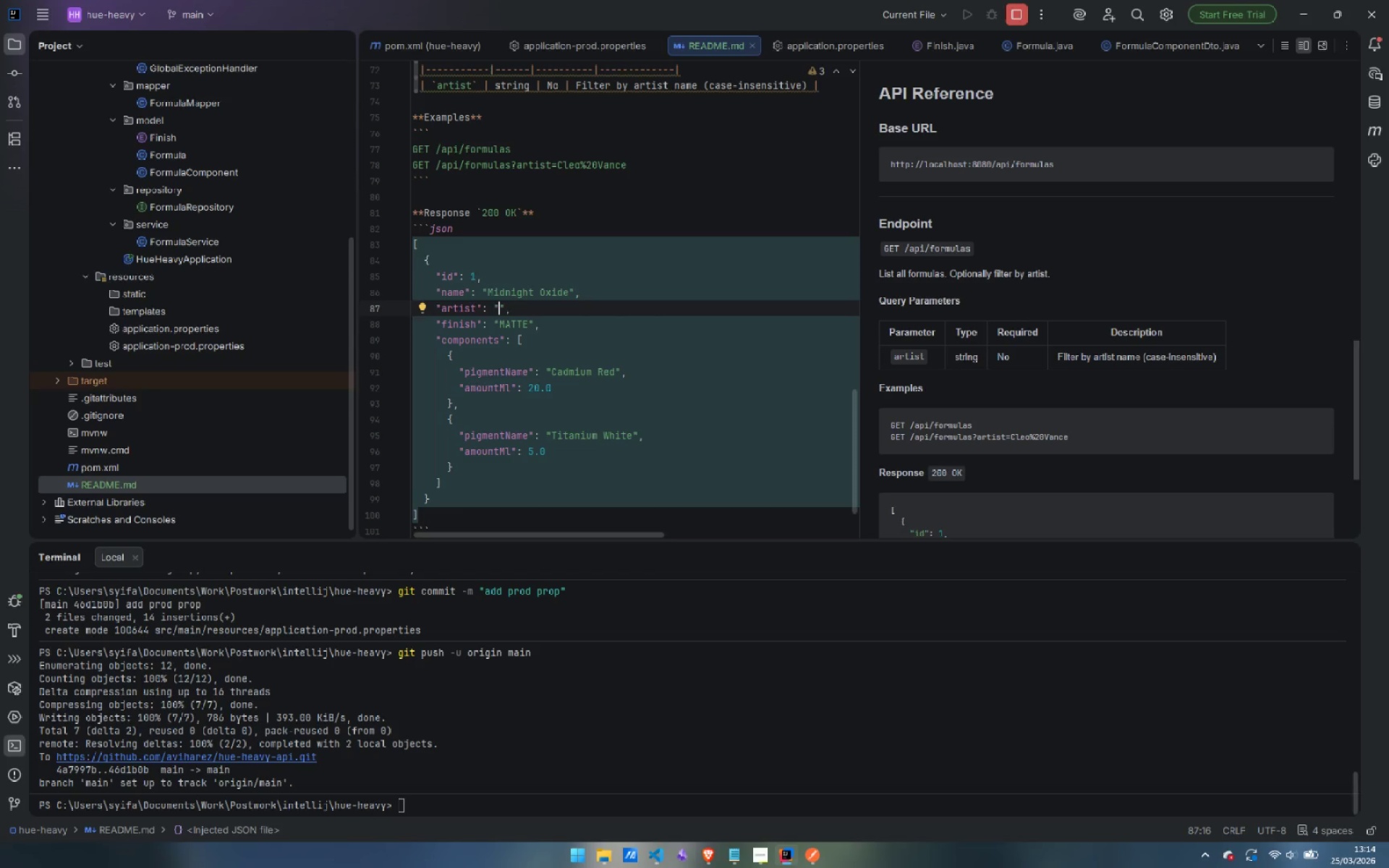 
type(Cleo Vance)
 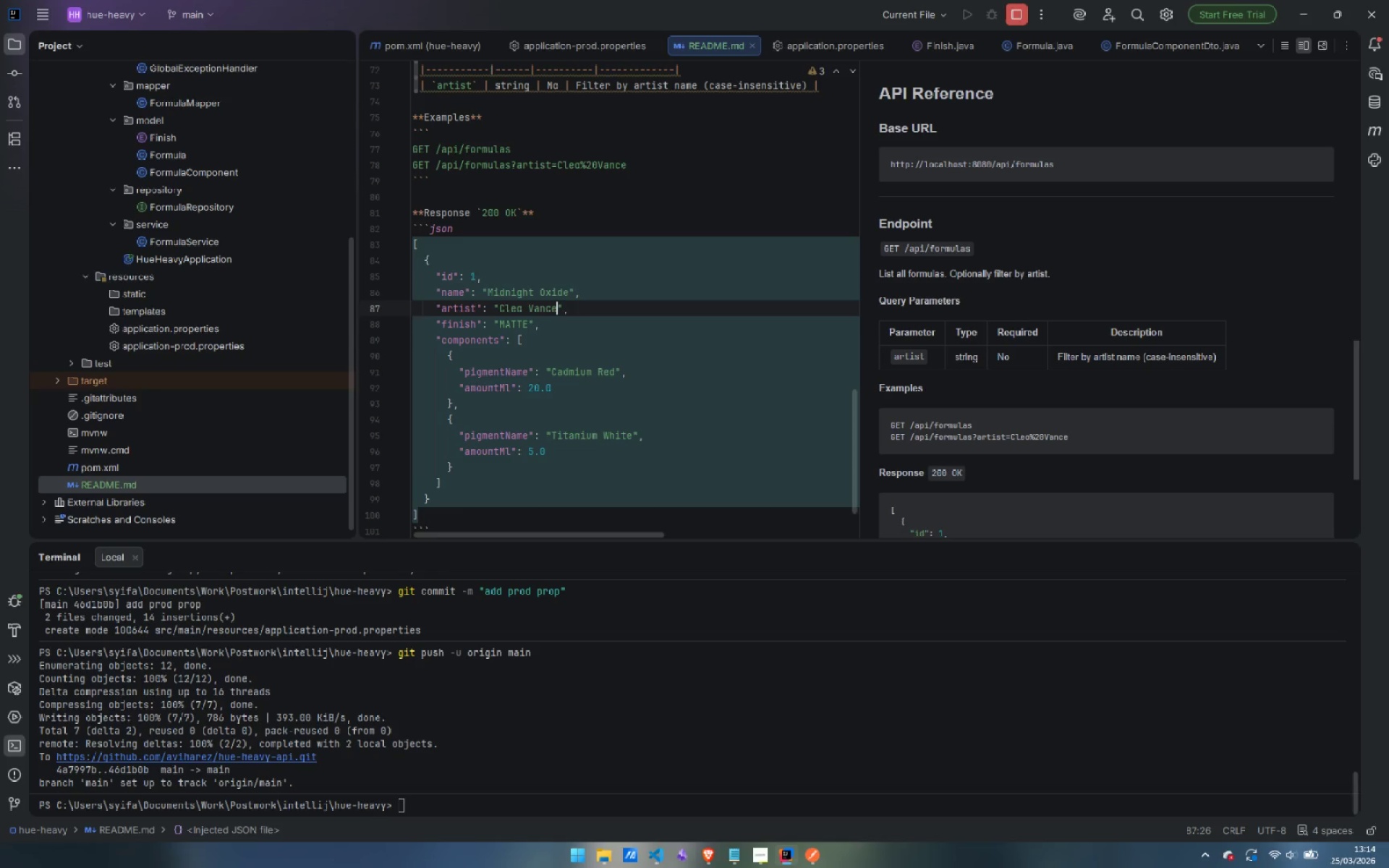 
key(ArrowDown)
 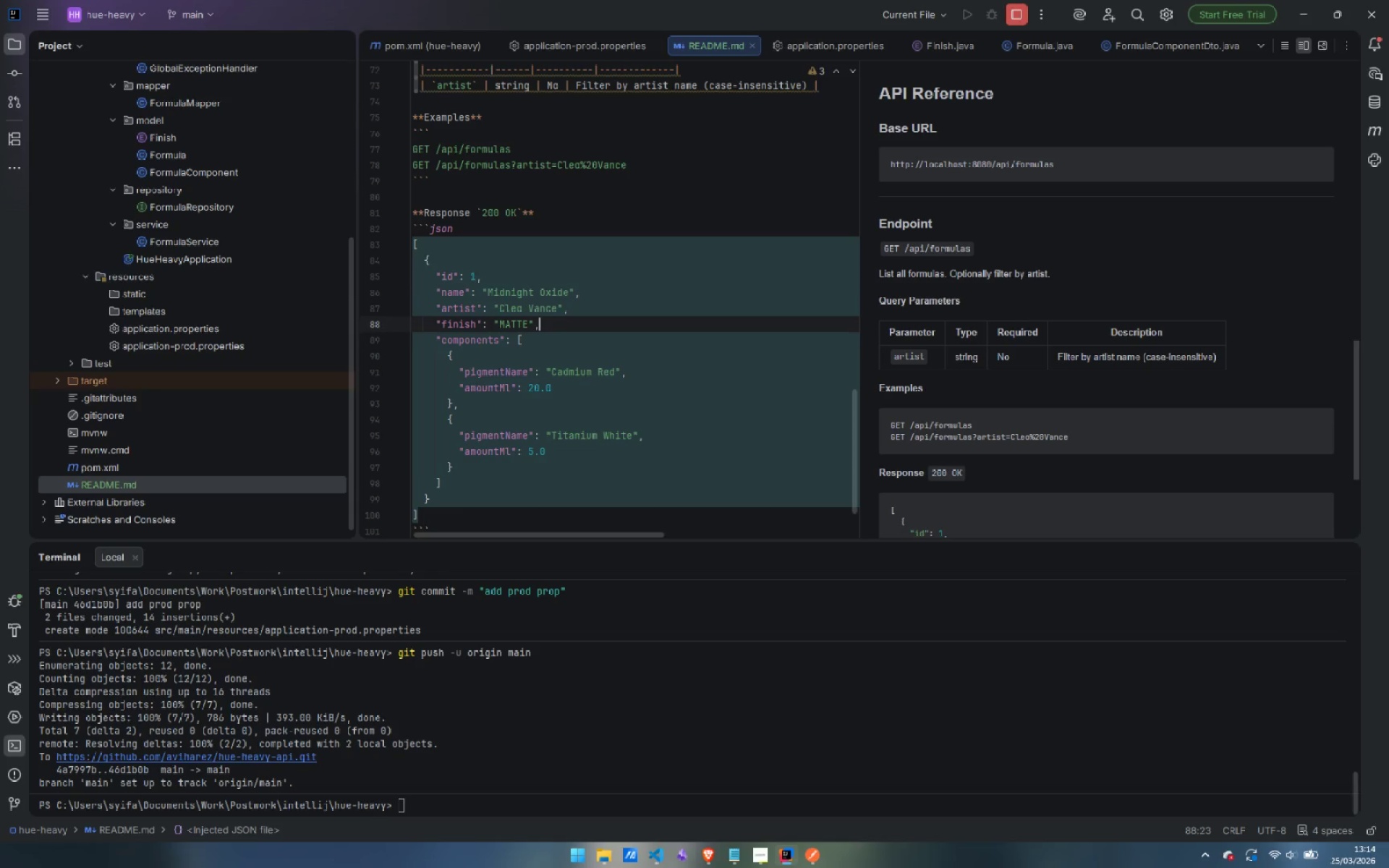 
key(ArrowDown)
 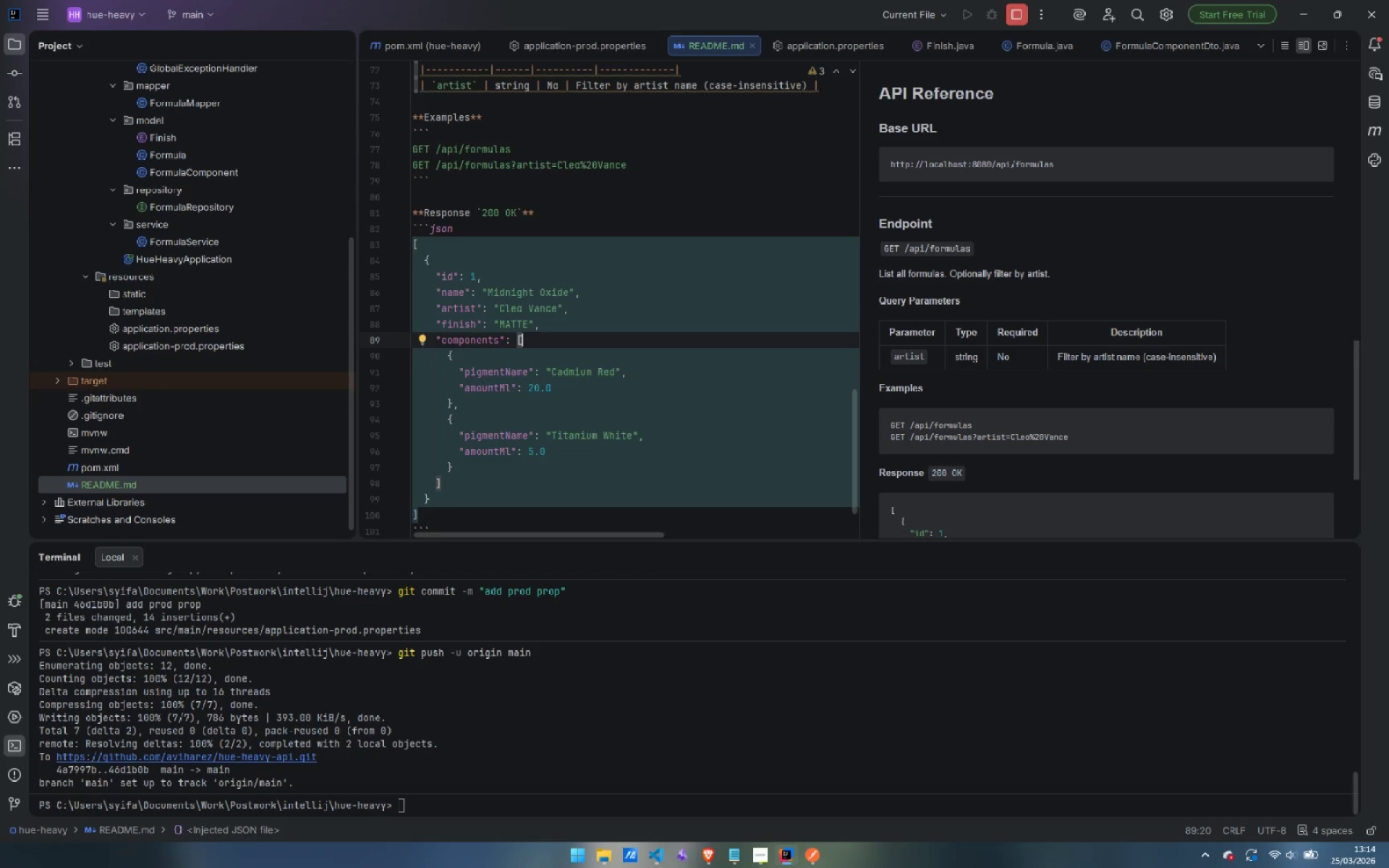 
key(ArrowDown)
 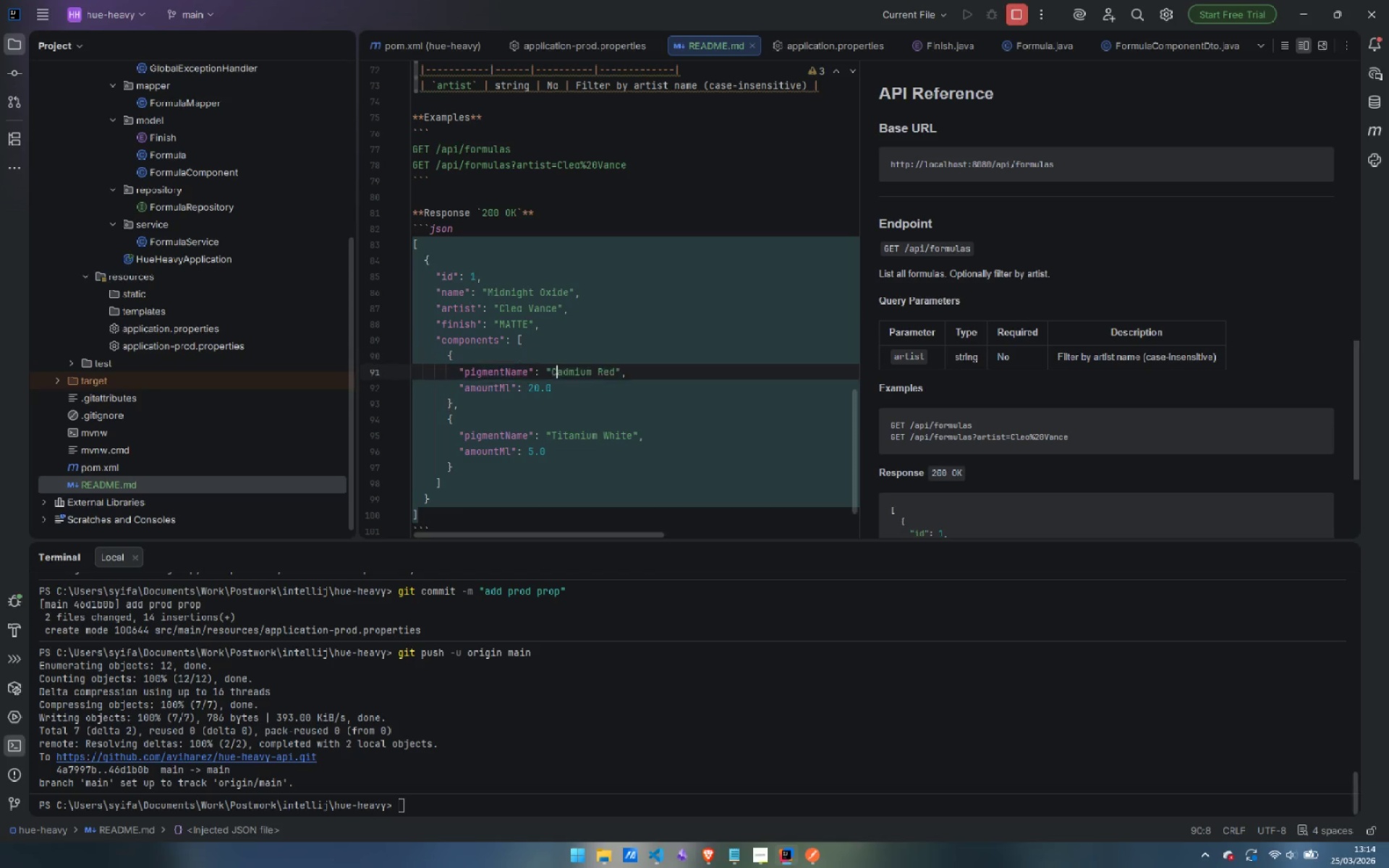 
key(ArrowDown)
 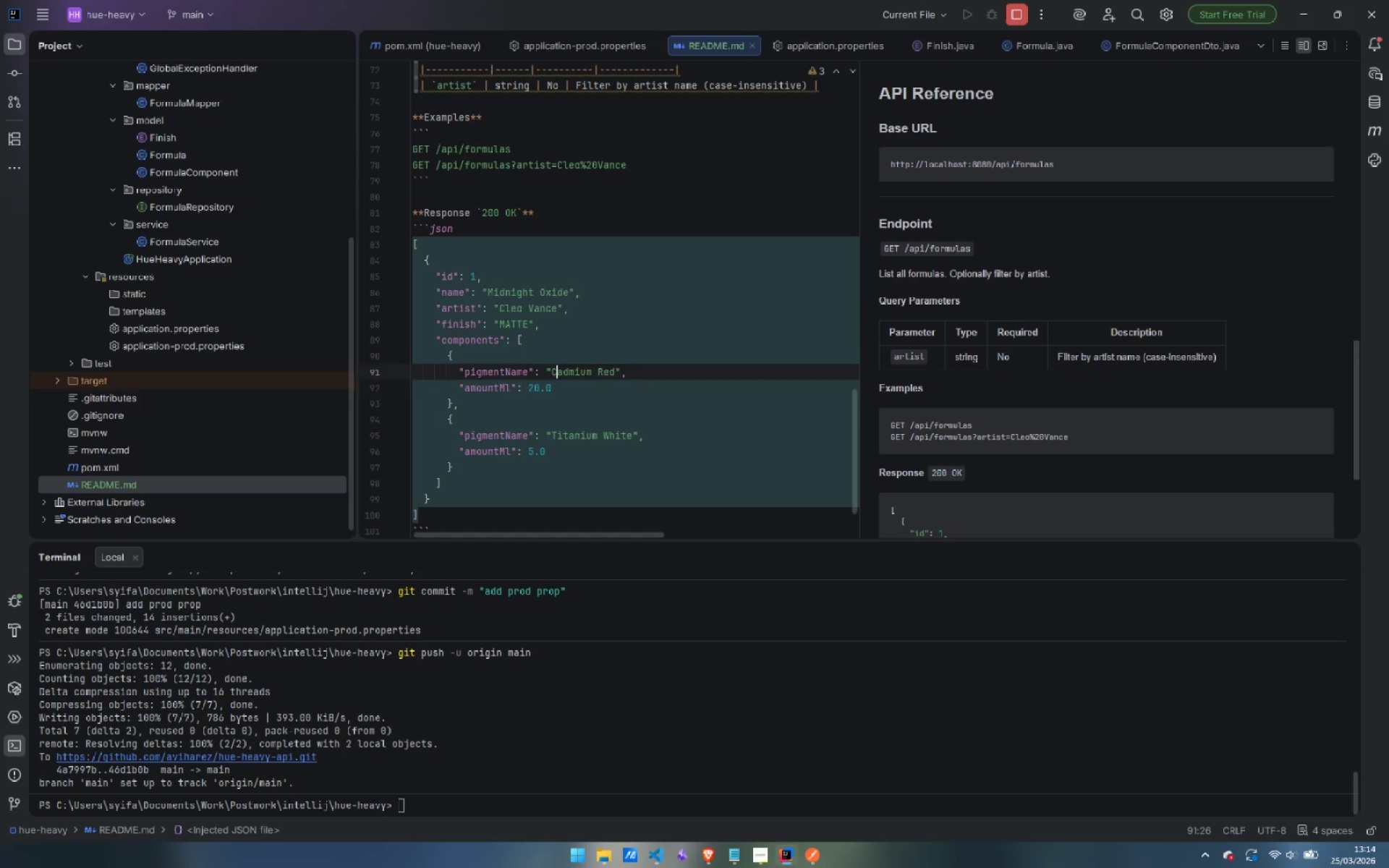 
key(ArrowDown)
 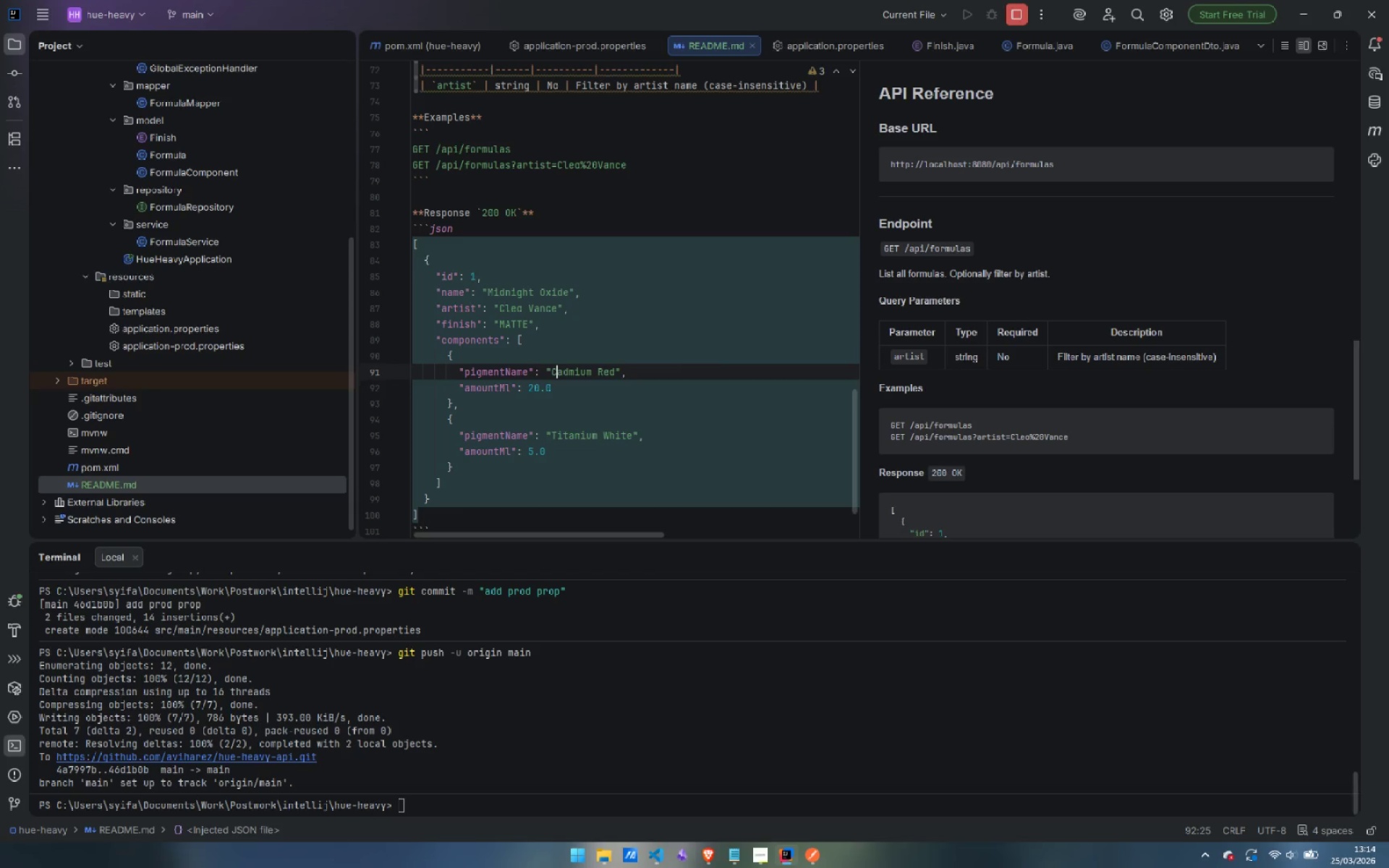 
key(ArrowUp)
 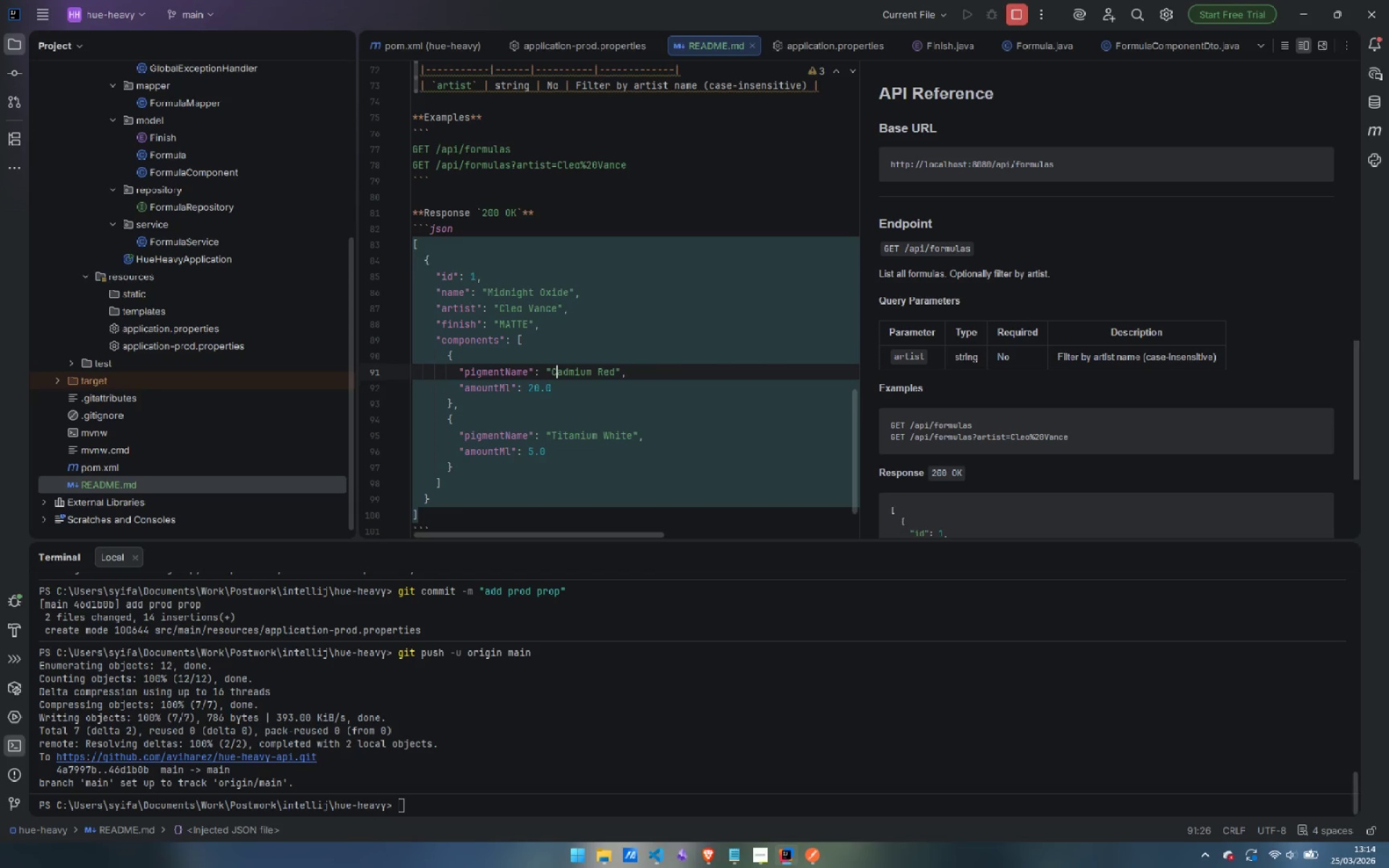 
key(Control+ArrowRight)
 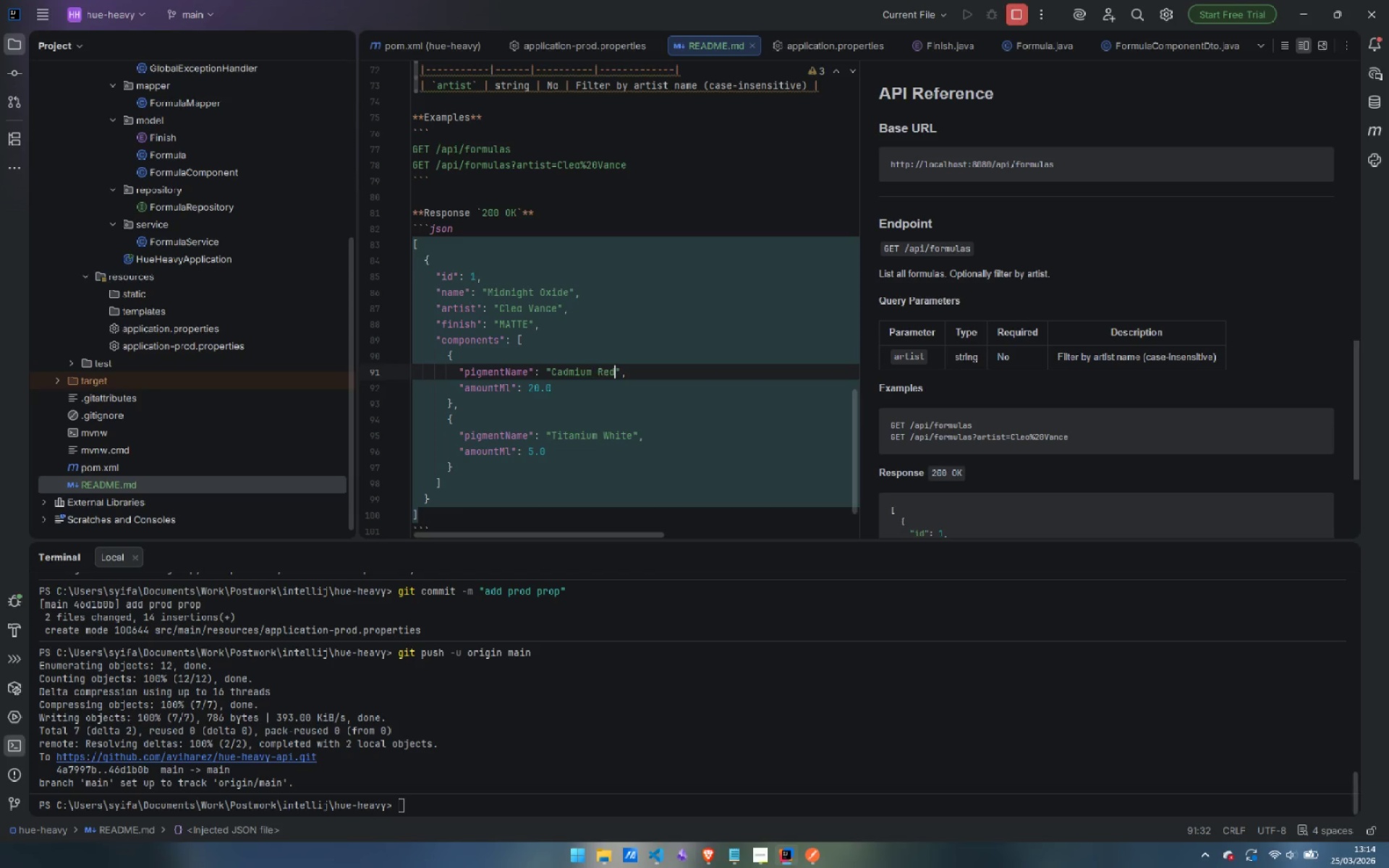 
key(Control+ArrowRight)
 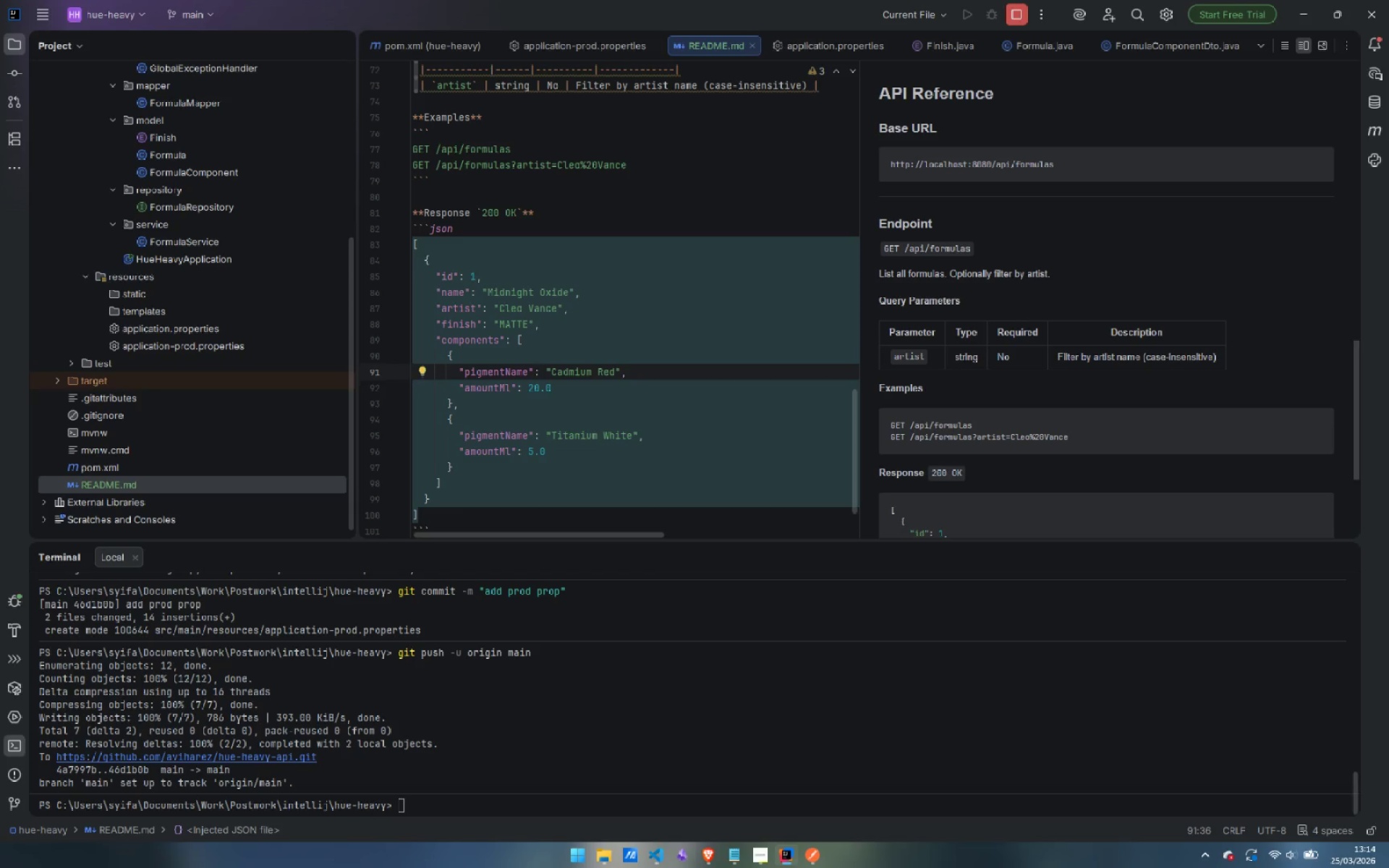 
key(Control+Backspace)
 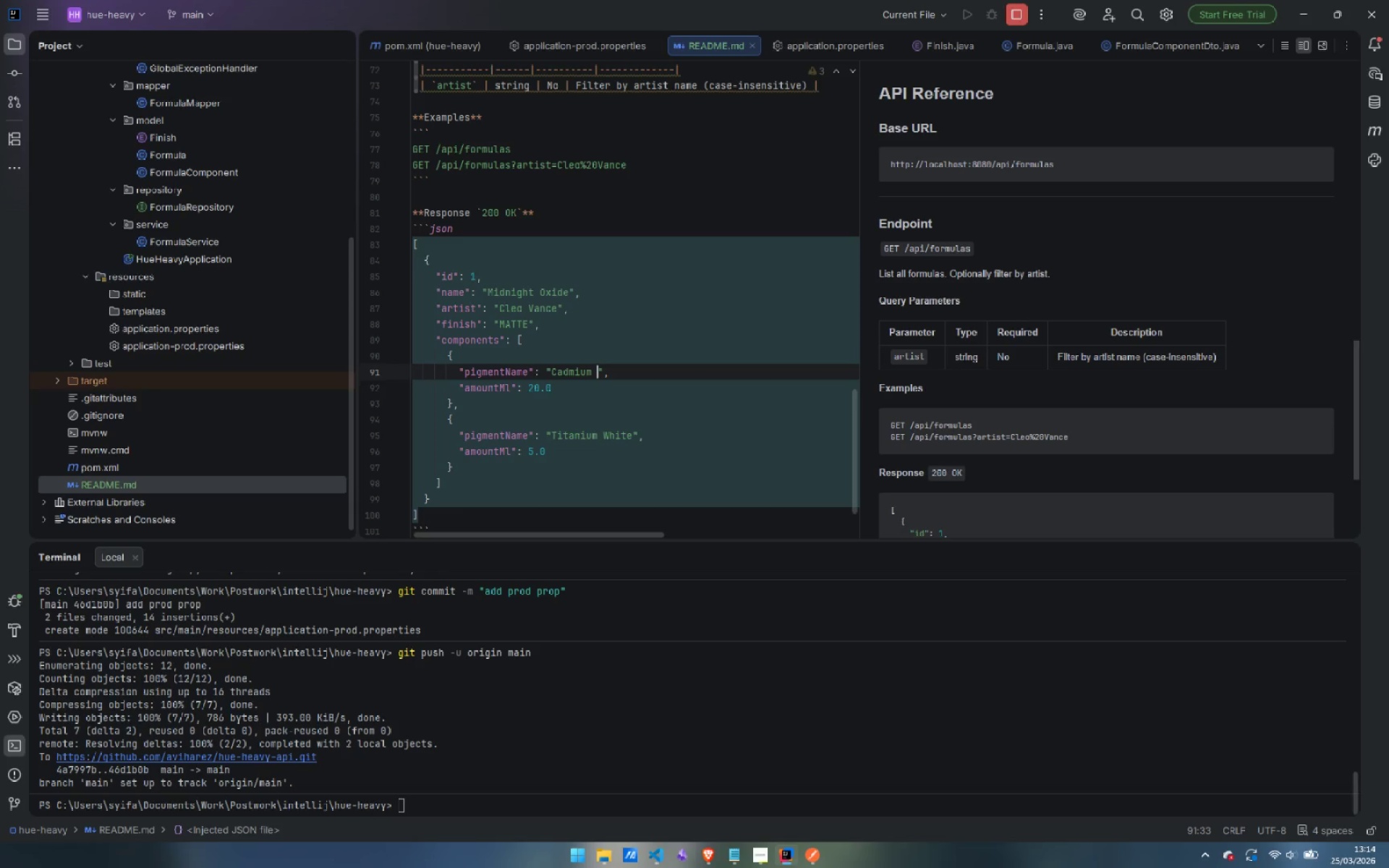 
key(Control+Backspace)
 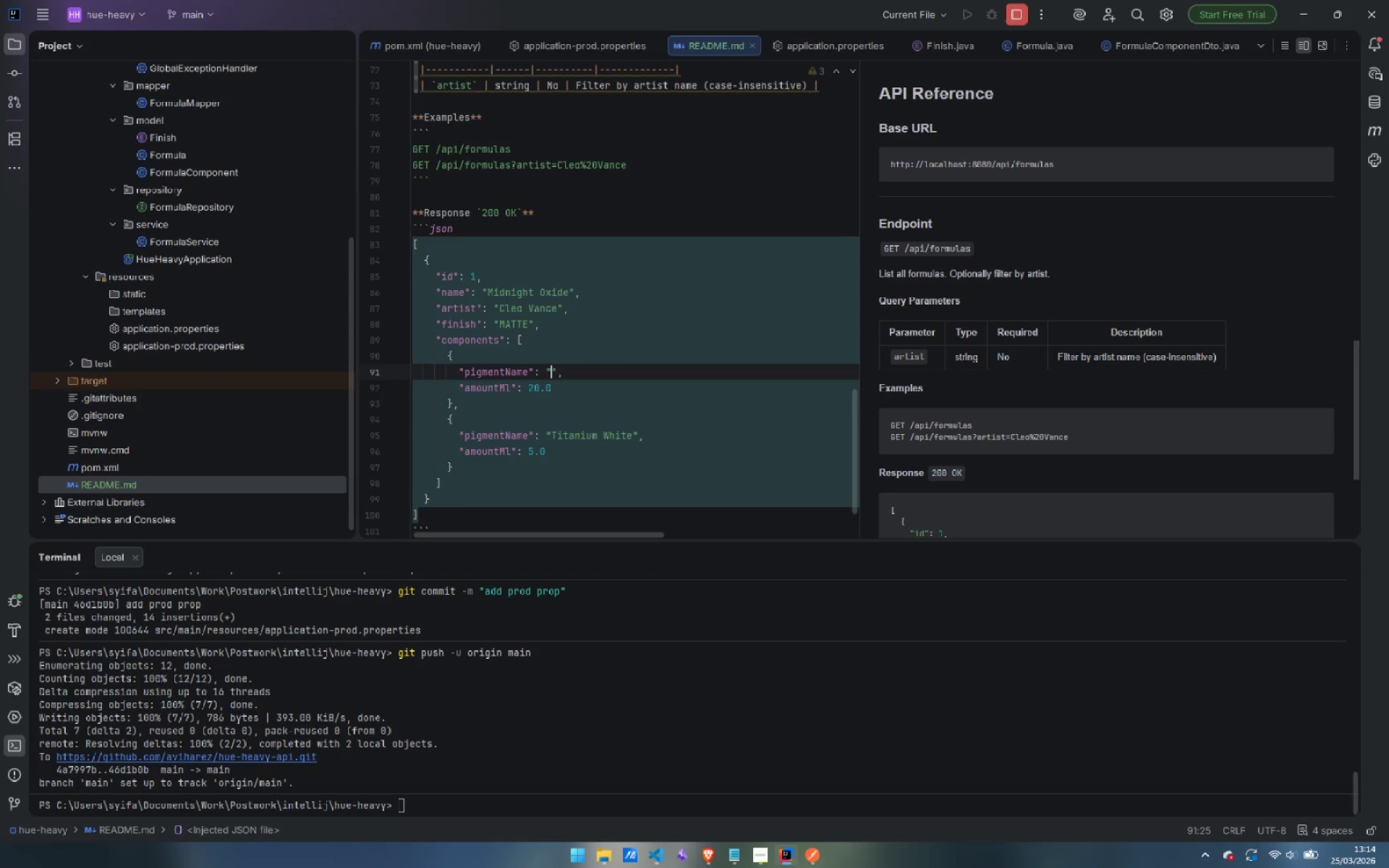 
type(Carbon Blank)
key(Backspace)
key(Backspace)
type(ck)
 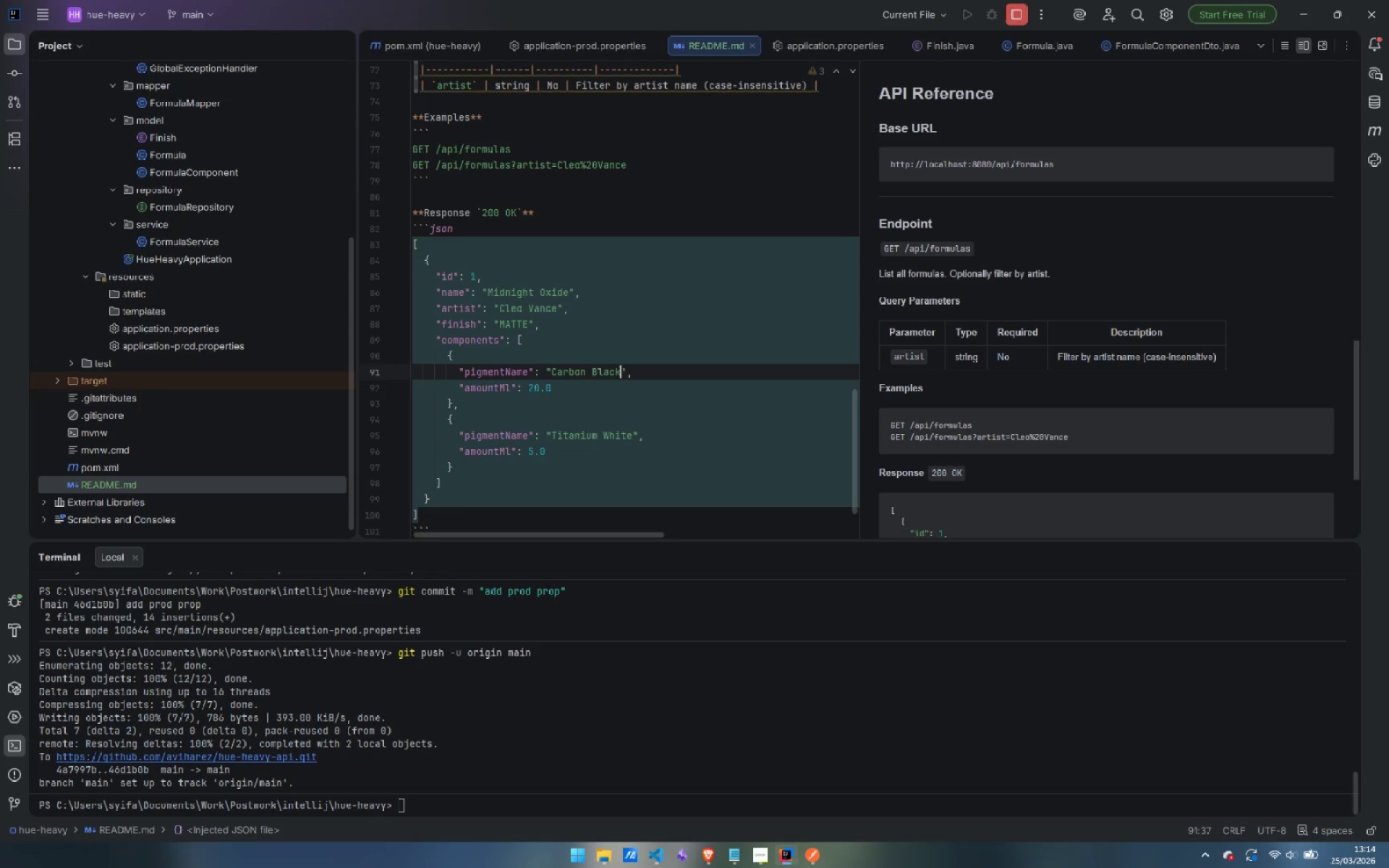 
key(ArrowDown)
 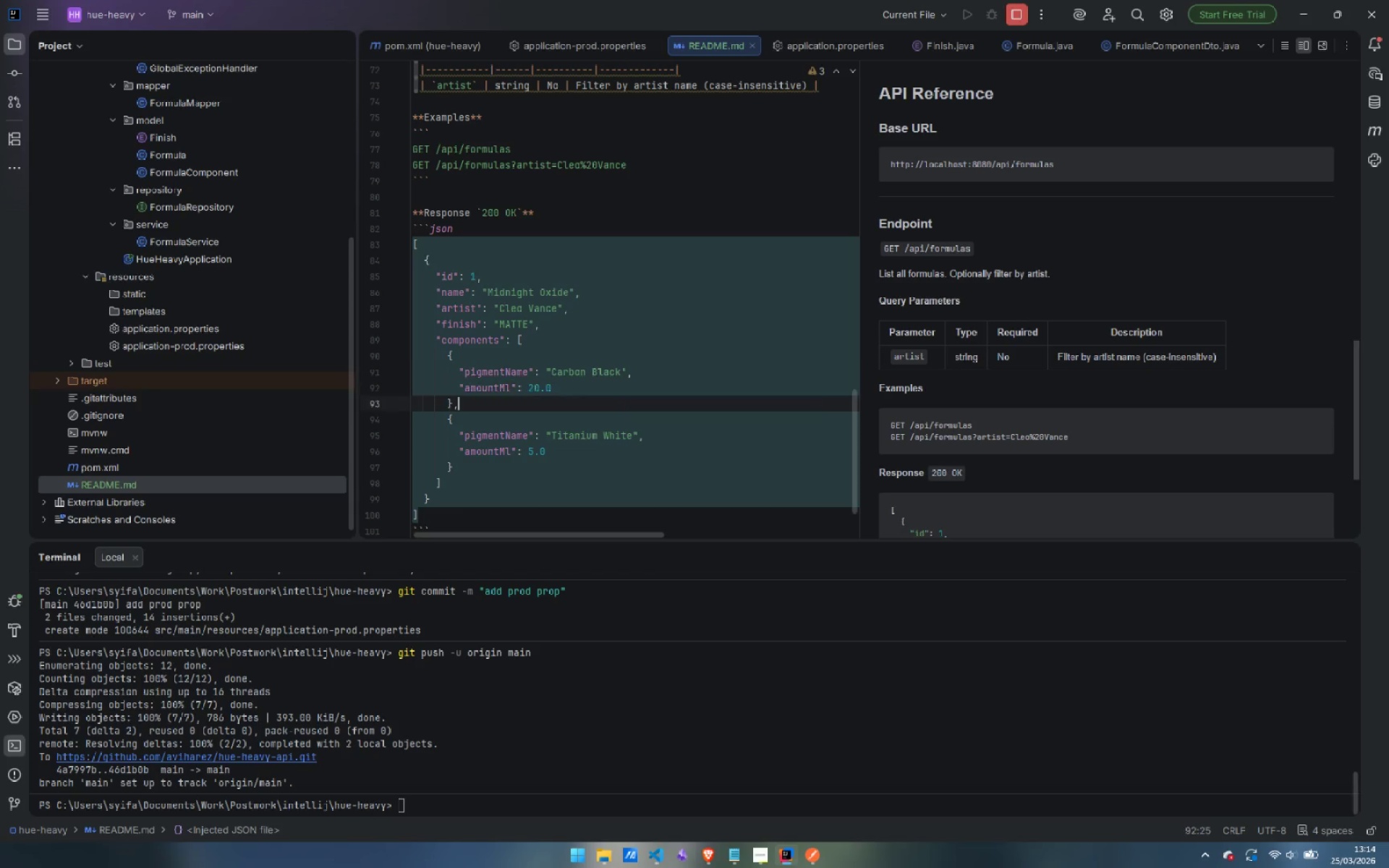 
key(ArrowDown)
 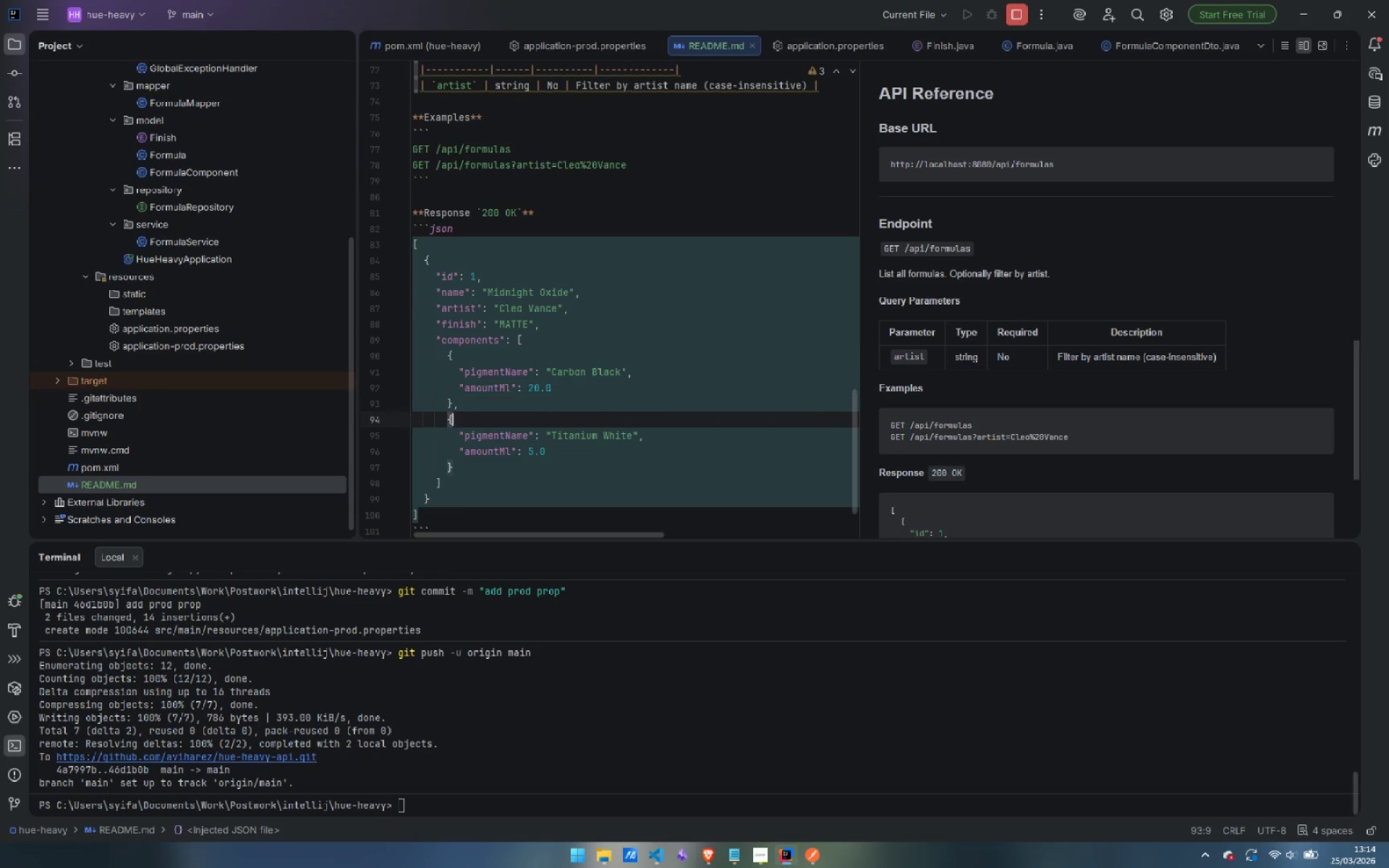 
key(ArrowDown)
 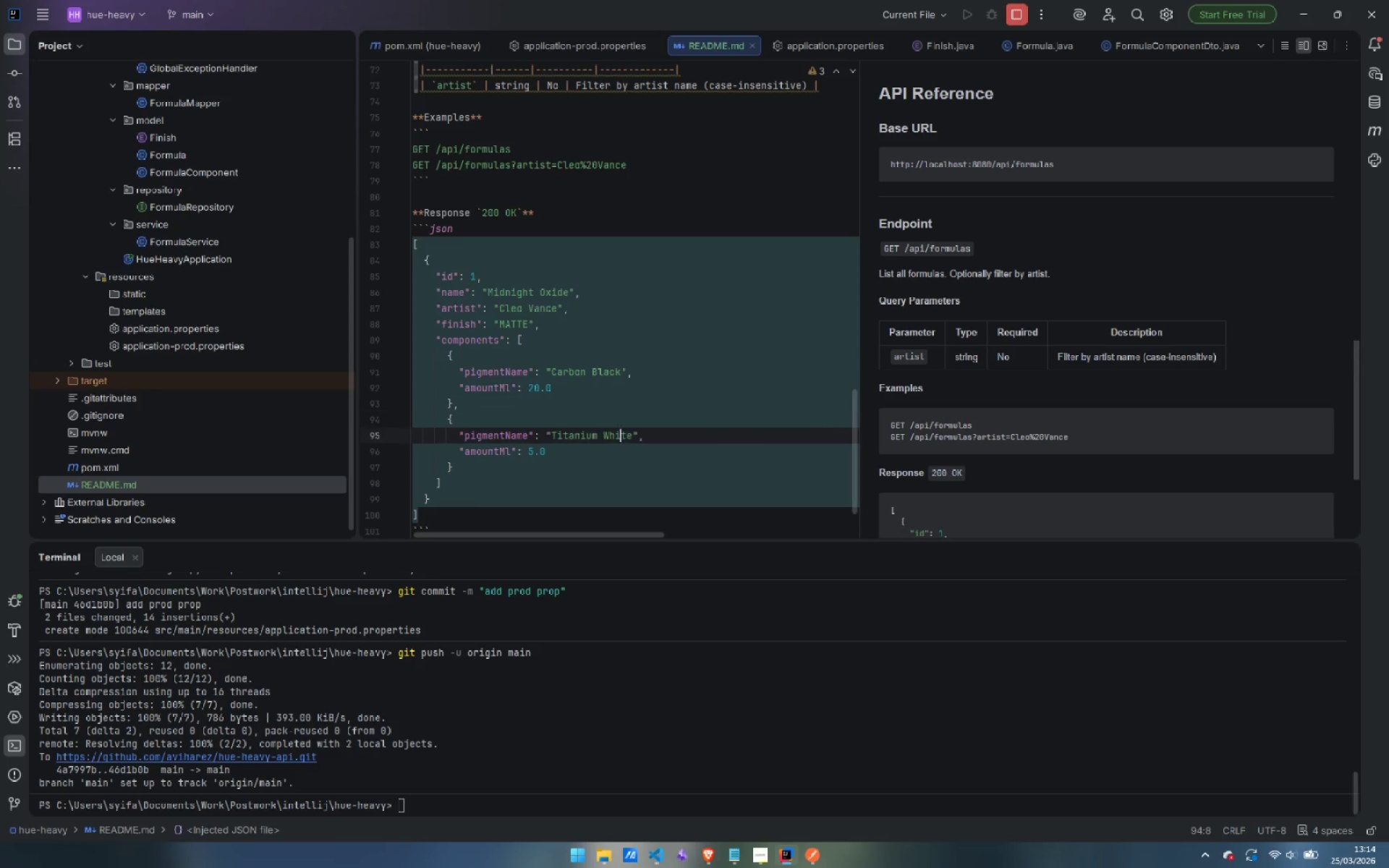 
key(ArrowDown)
 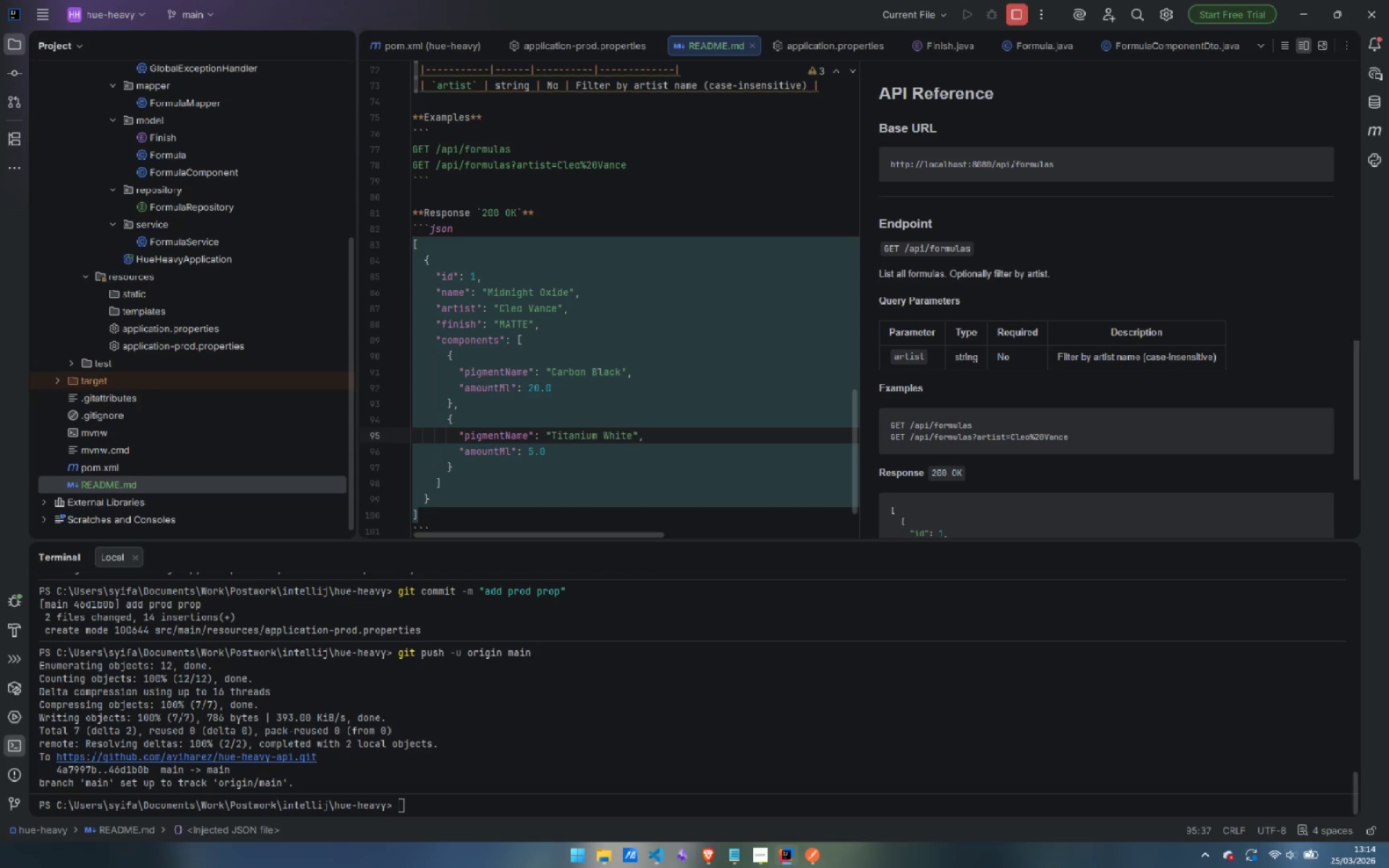 
key(Control+ArrowRight)
 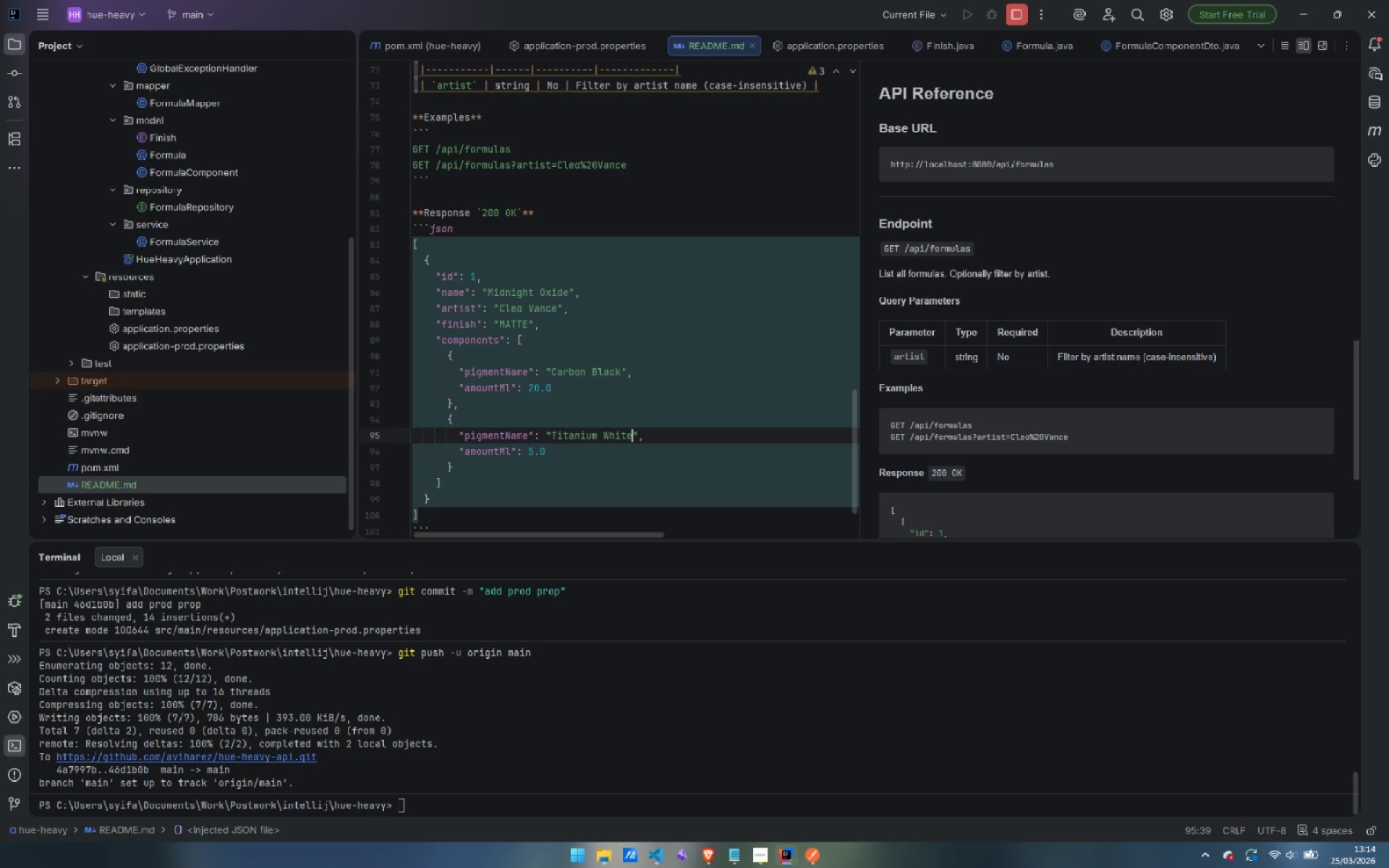 
key(Control+Shift+ArrowLeft)
 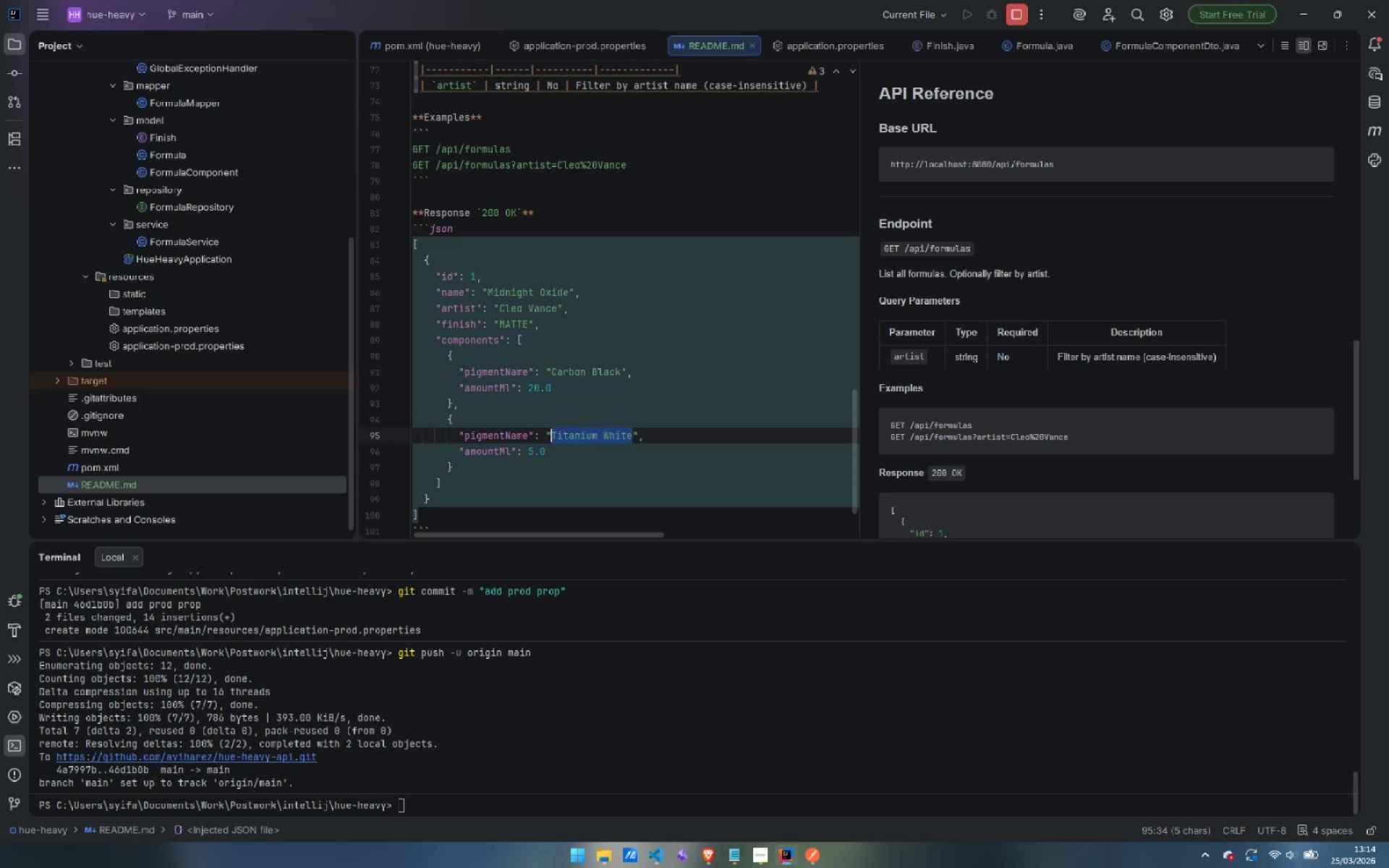 
key(Control+Shift+ArrowLeft)
 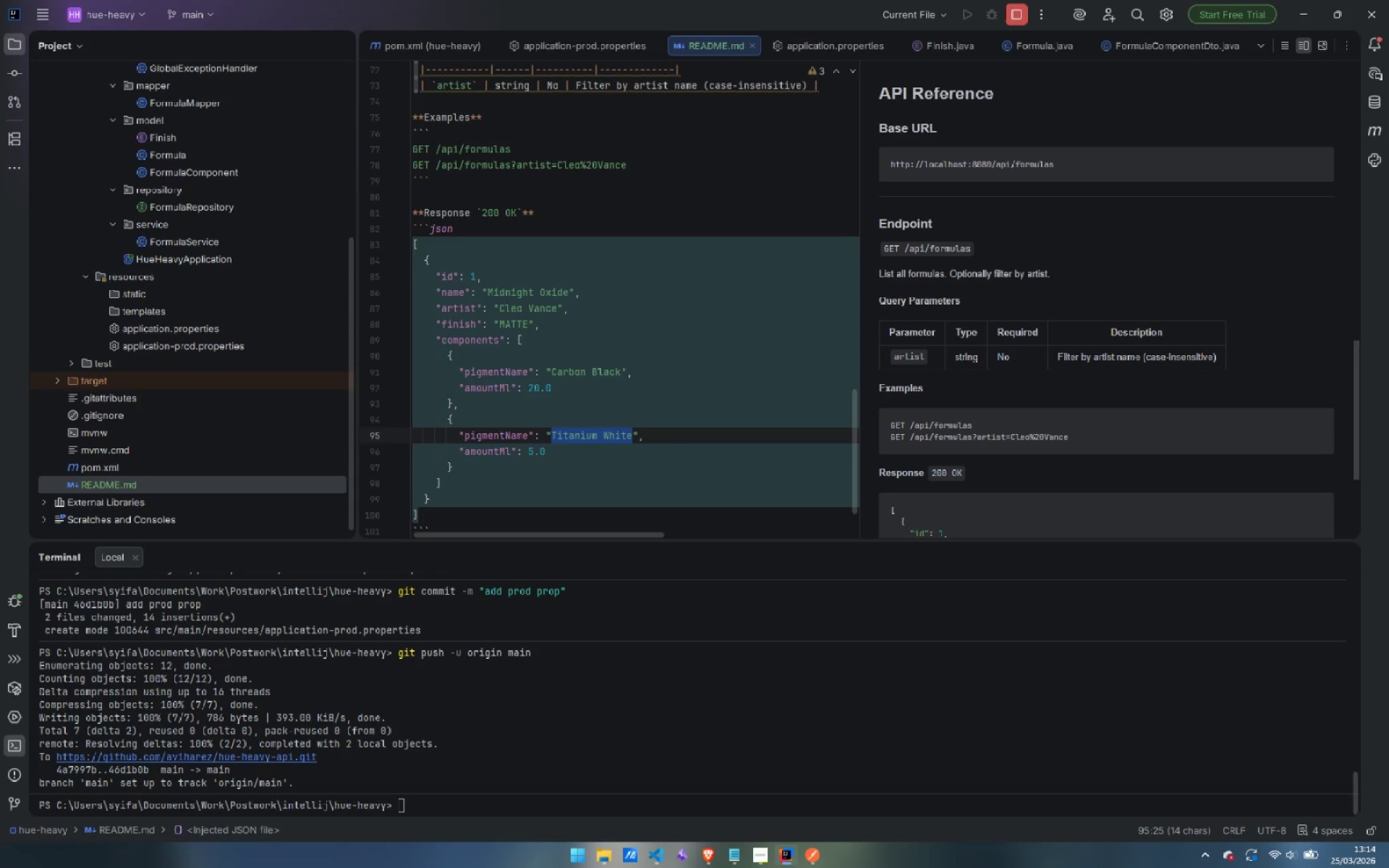 
type(Prussian Blue)
 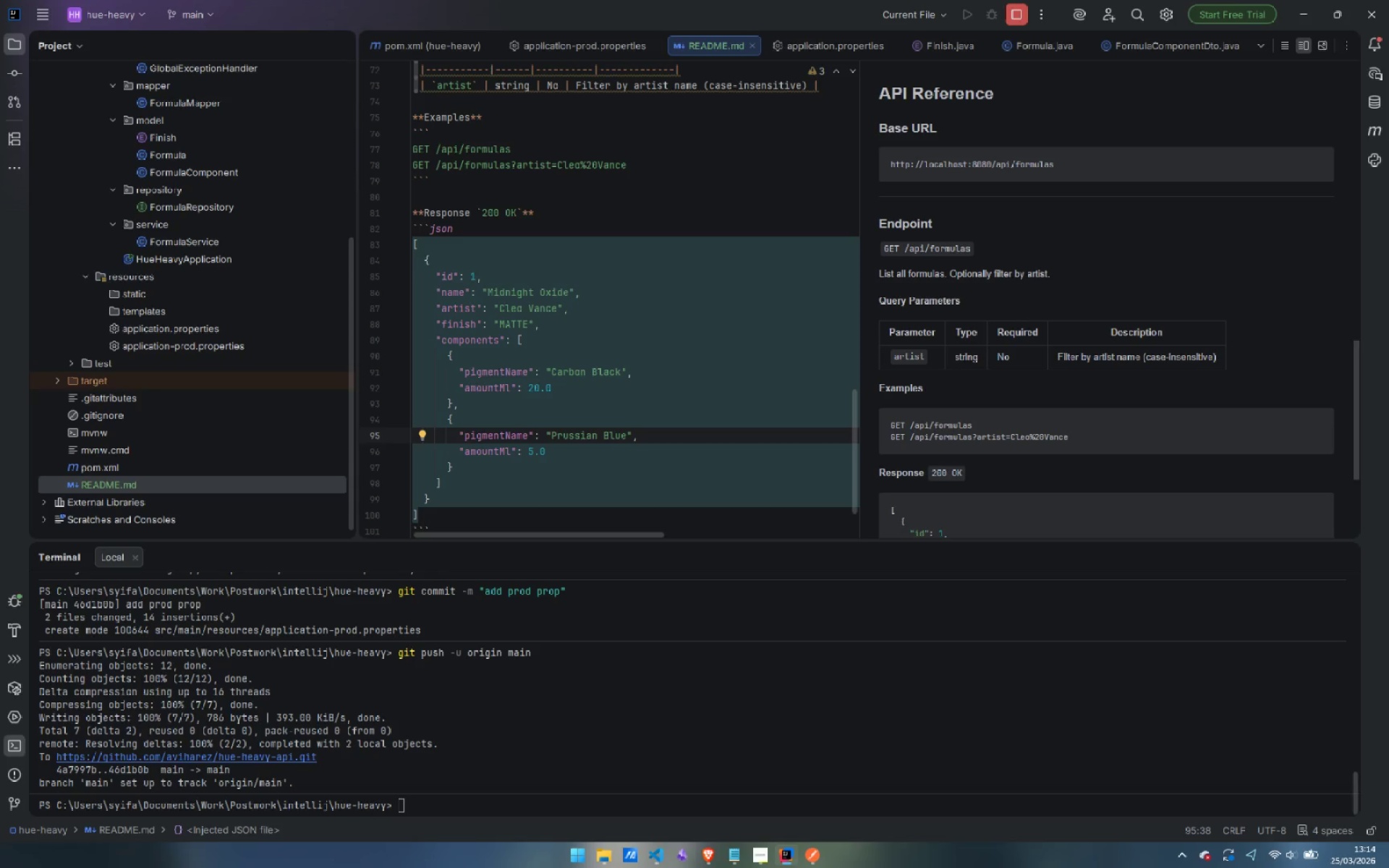 
scroll: coordinate [941, 350], scroll_direction: down, amount: 16.0
 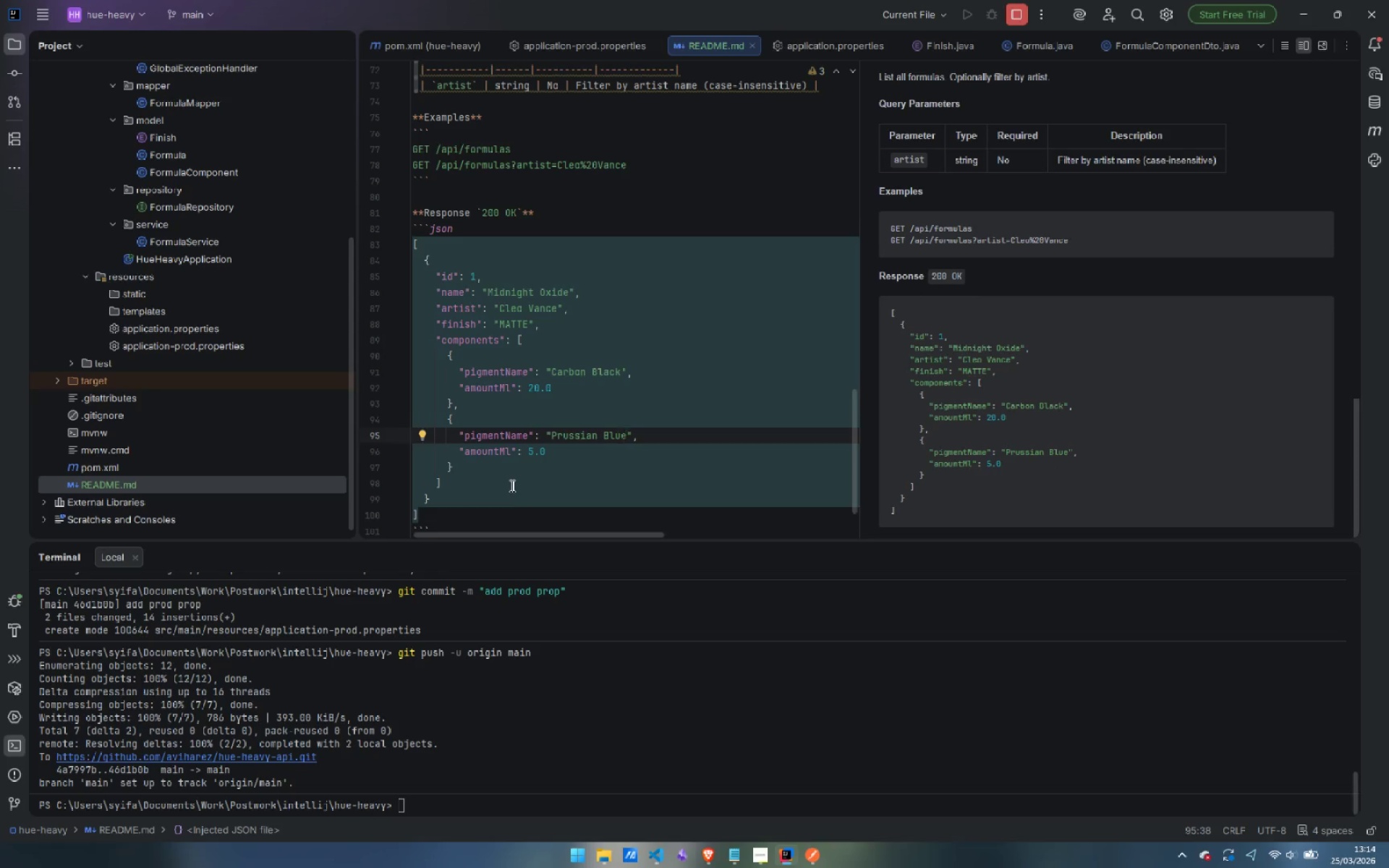 
left_click([494, 446])
 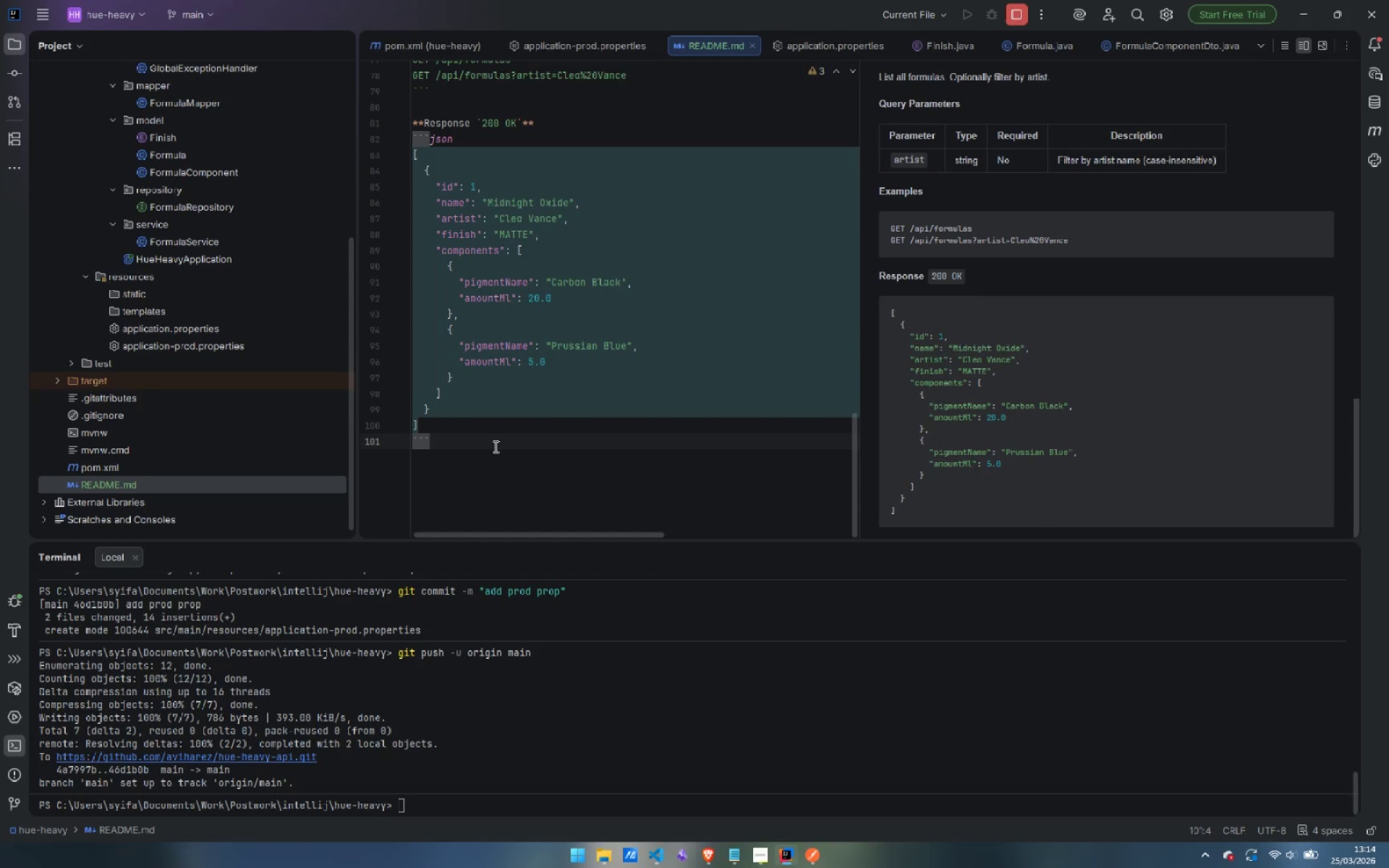 
scroll: coordinate [511, 485], scroll_direction: down, amount: 4.0
 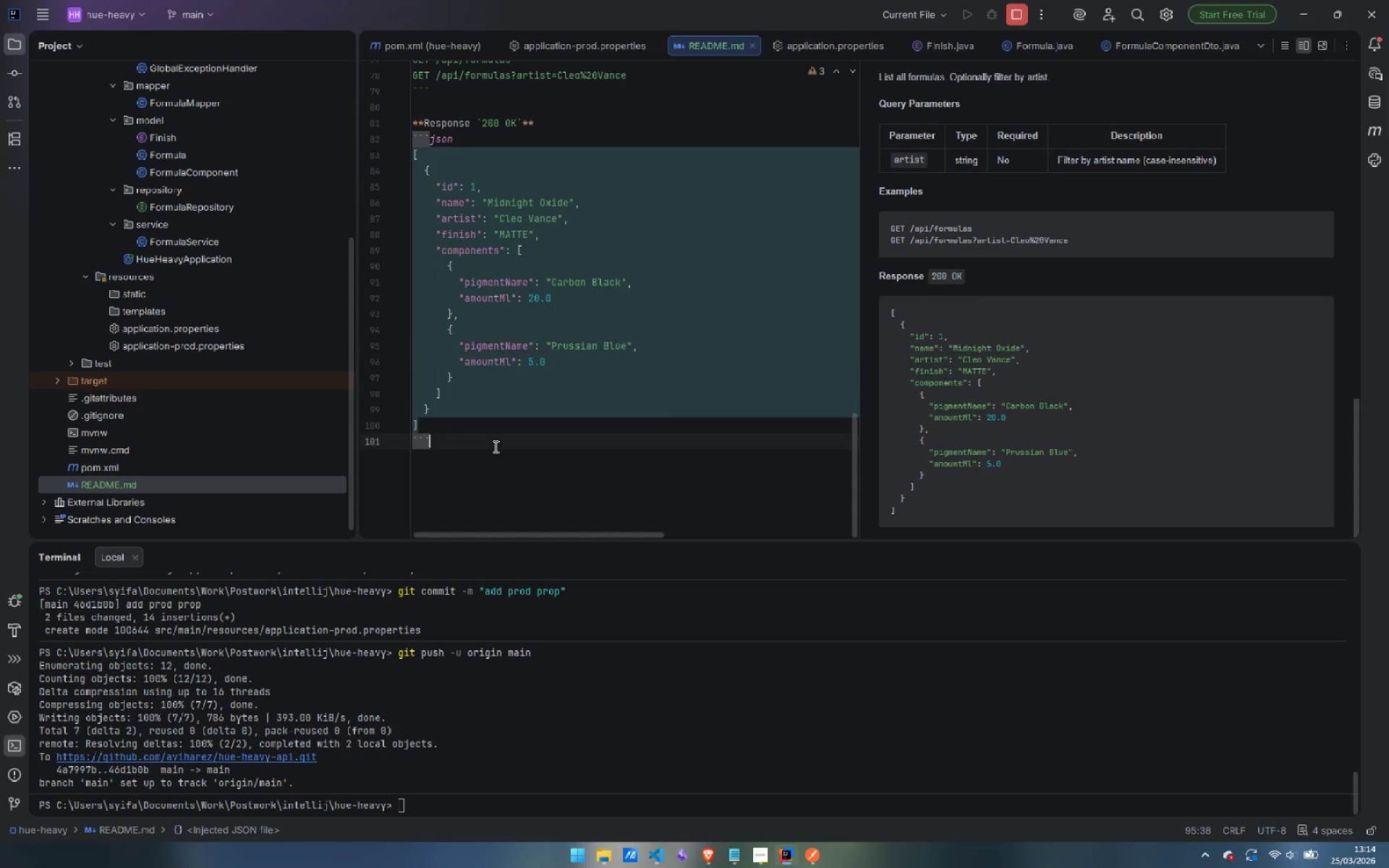 
key(Enter)
 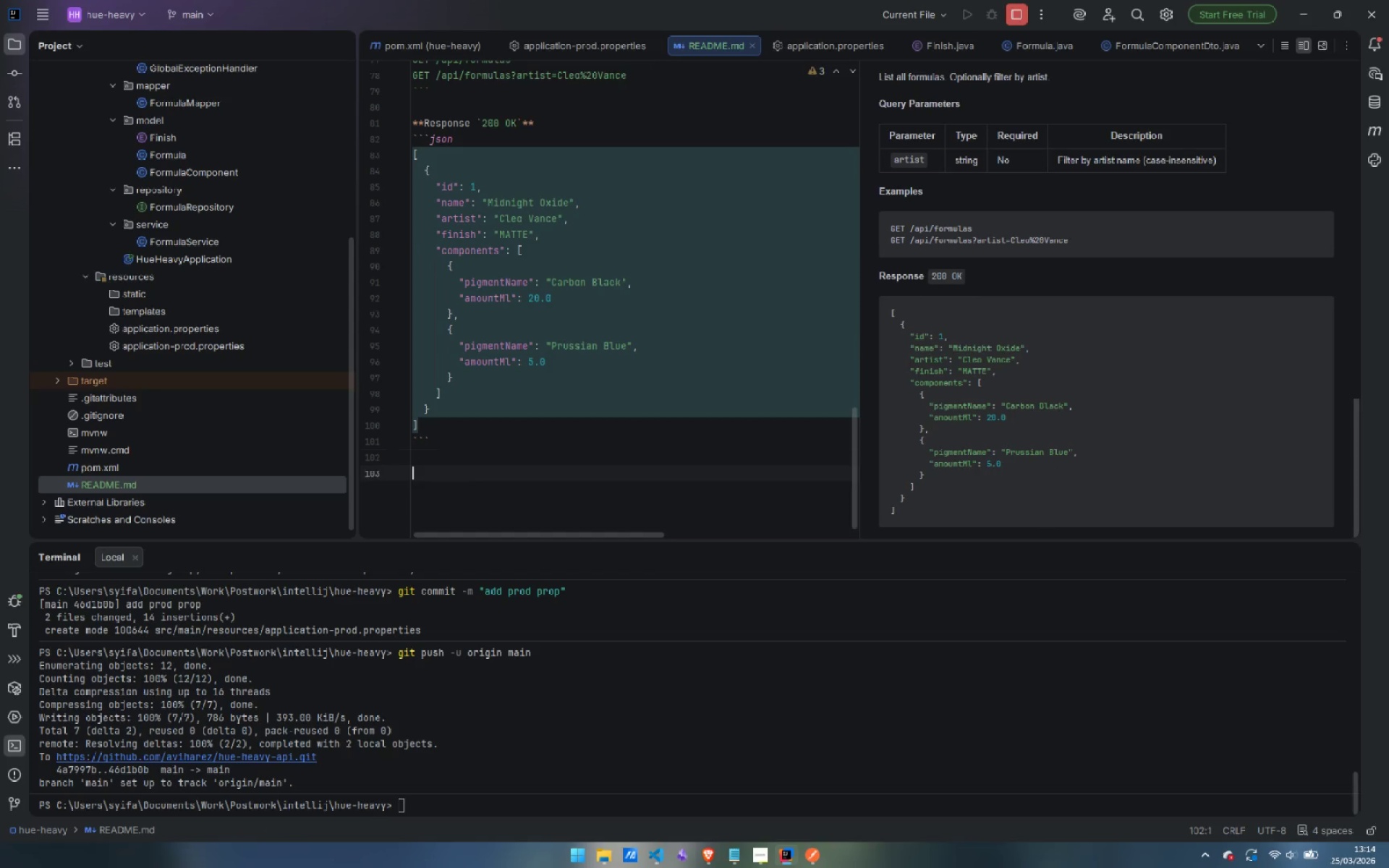 
key(Enter)
 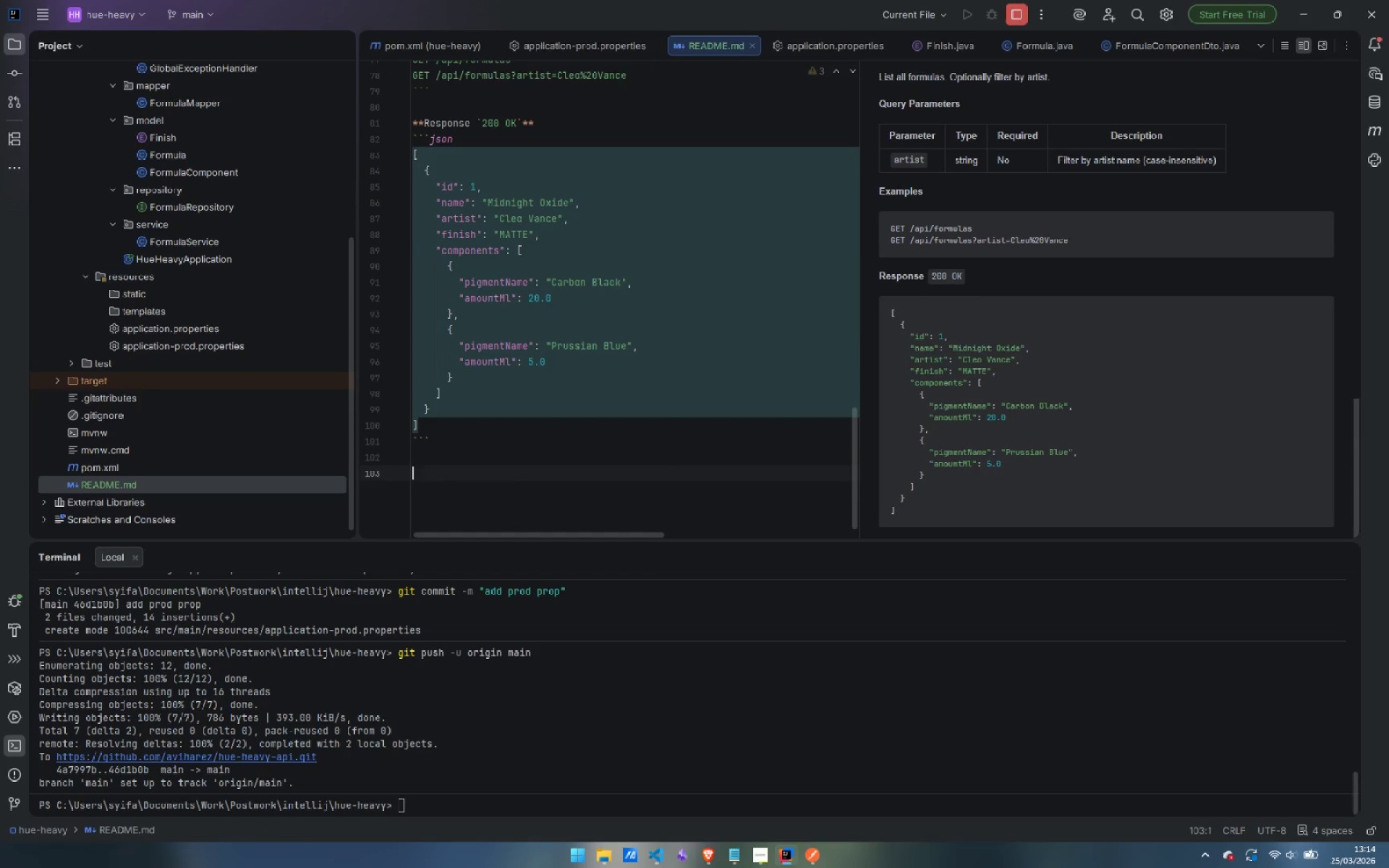 
key(Minus)
 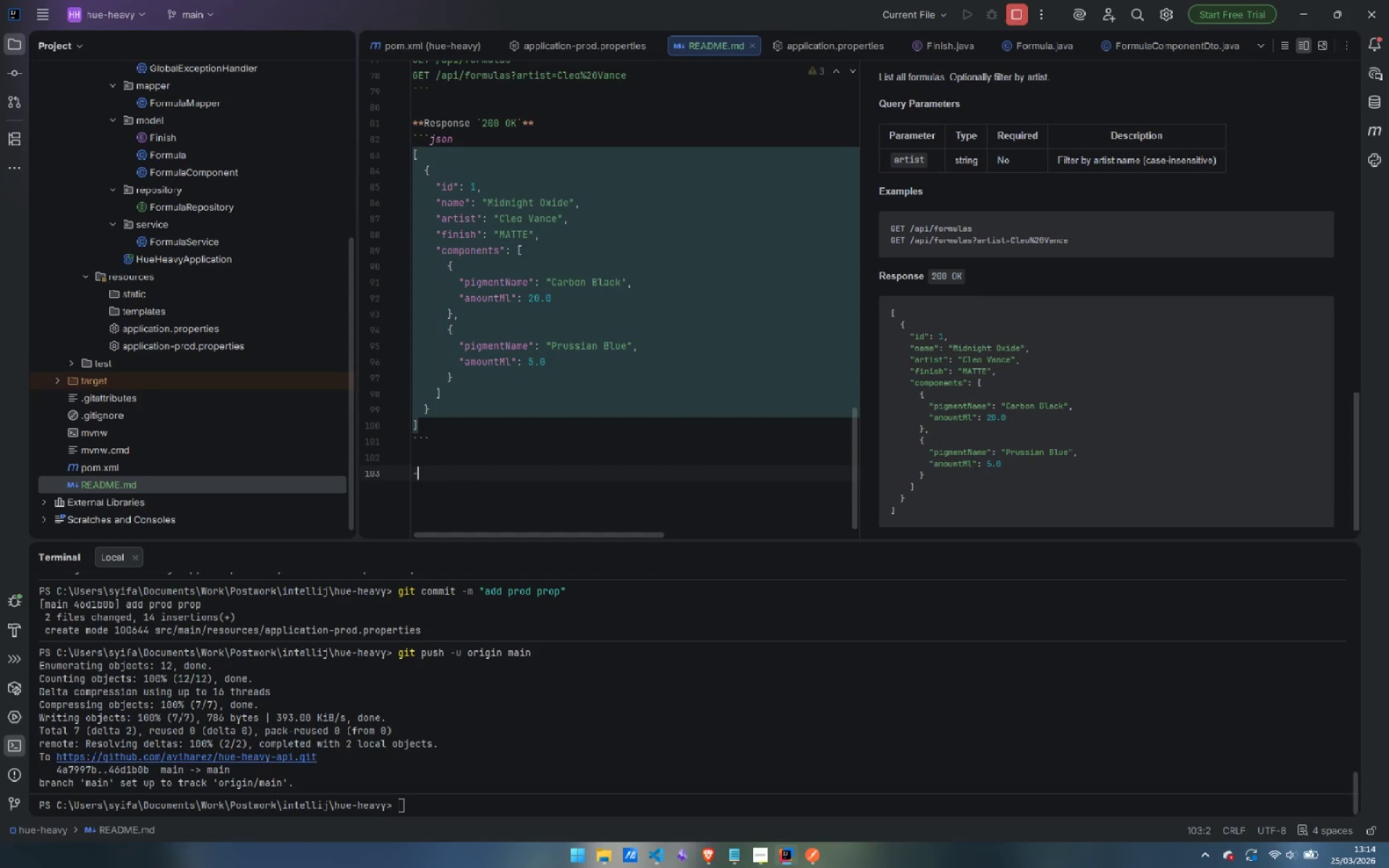 
key(Minus)
 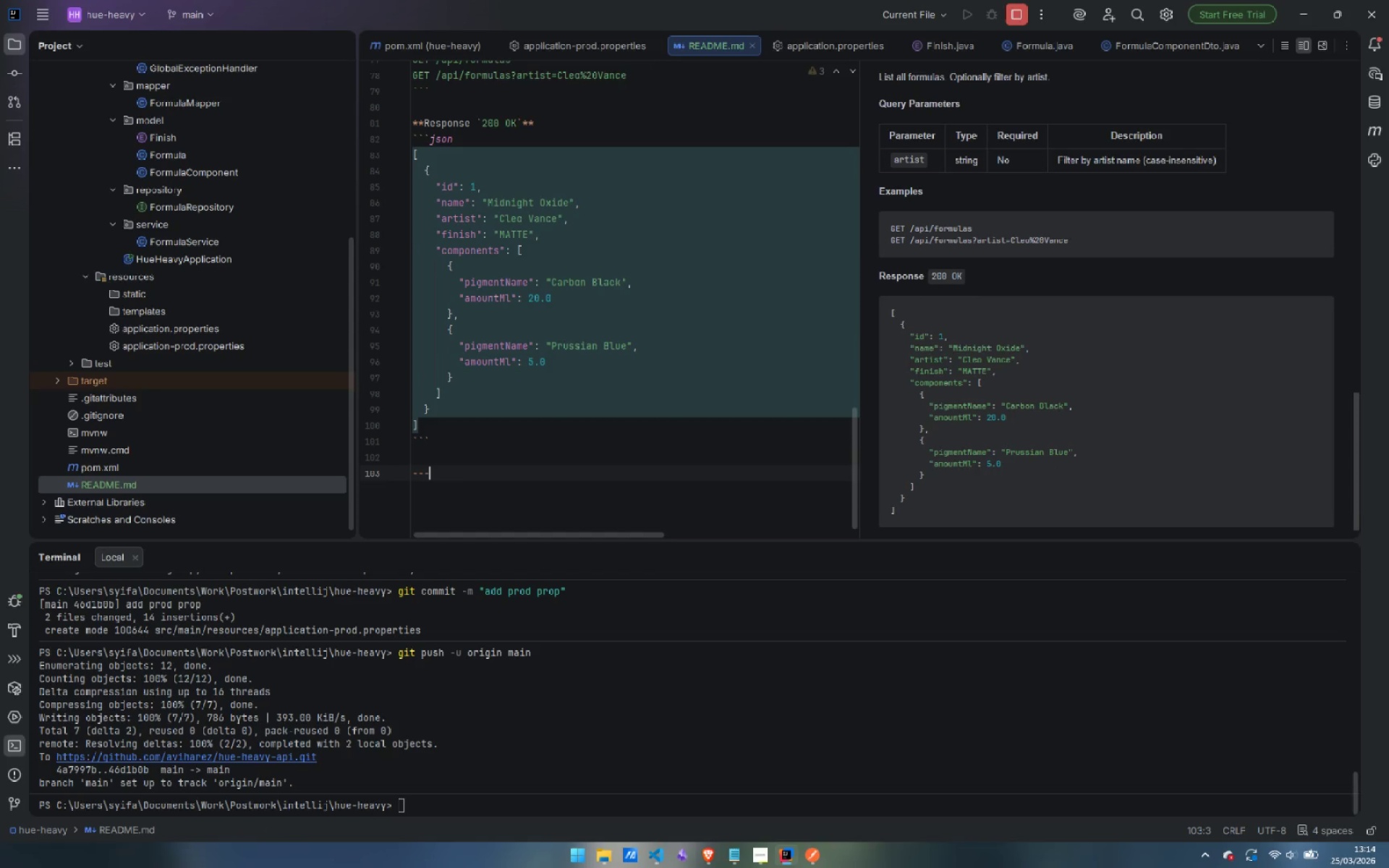 
key(Minus)
 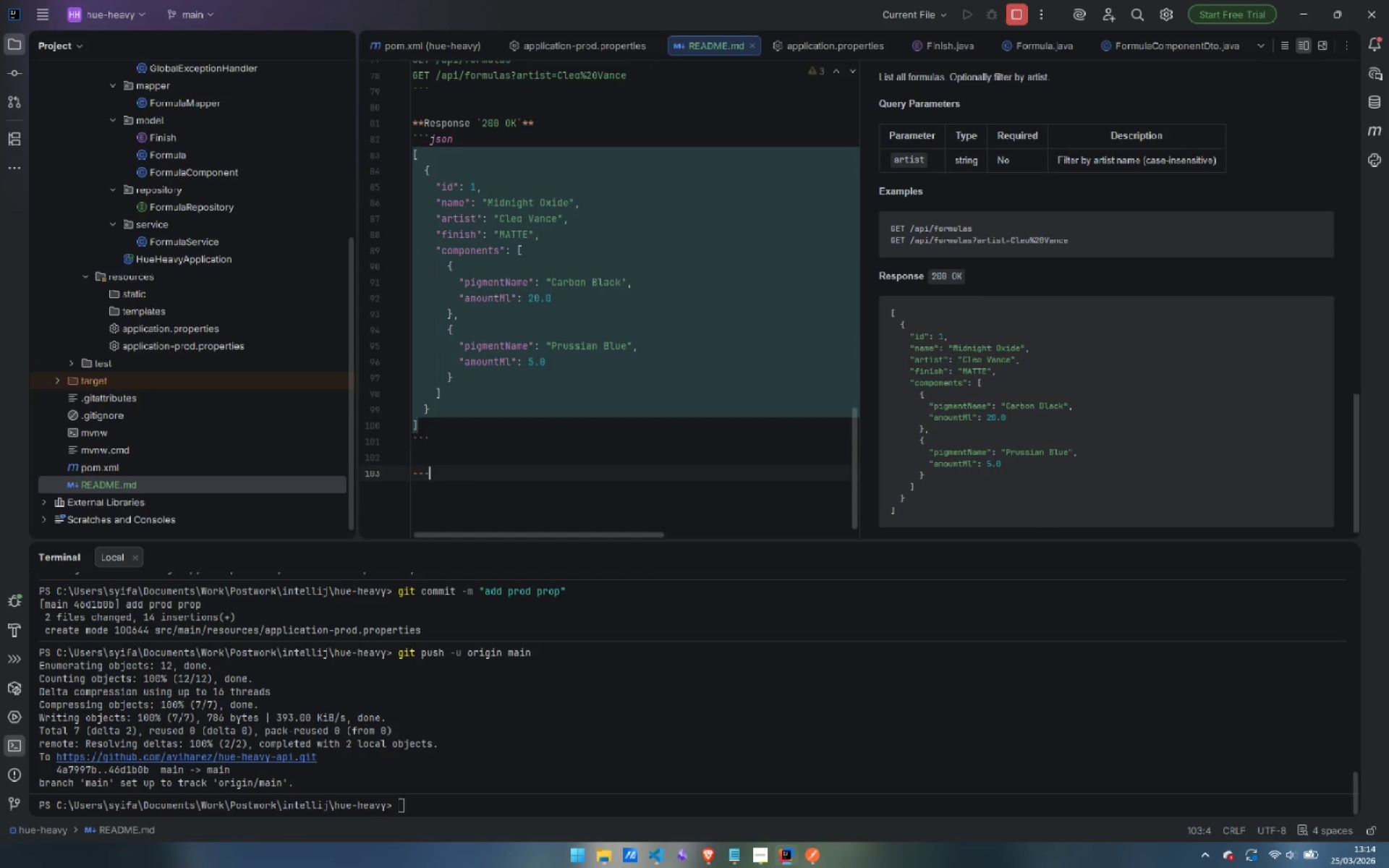 
key(Enter)
 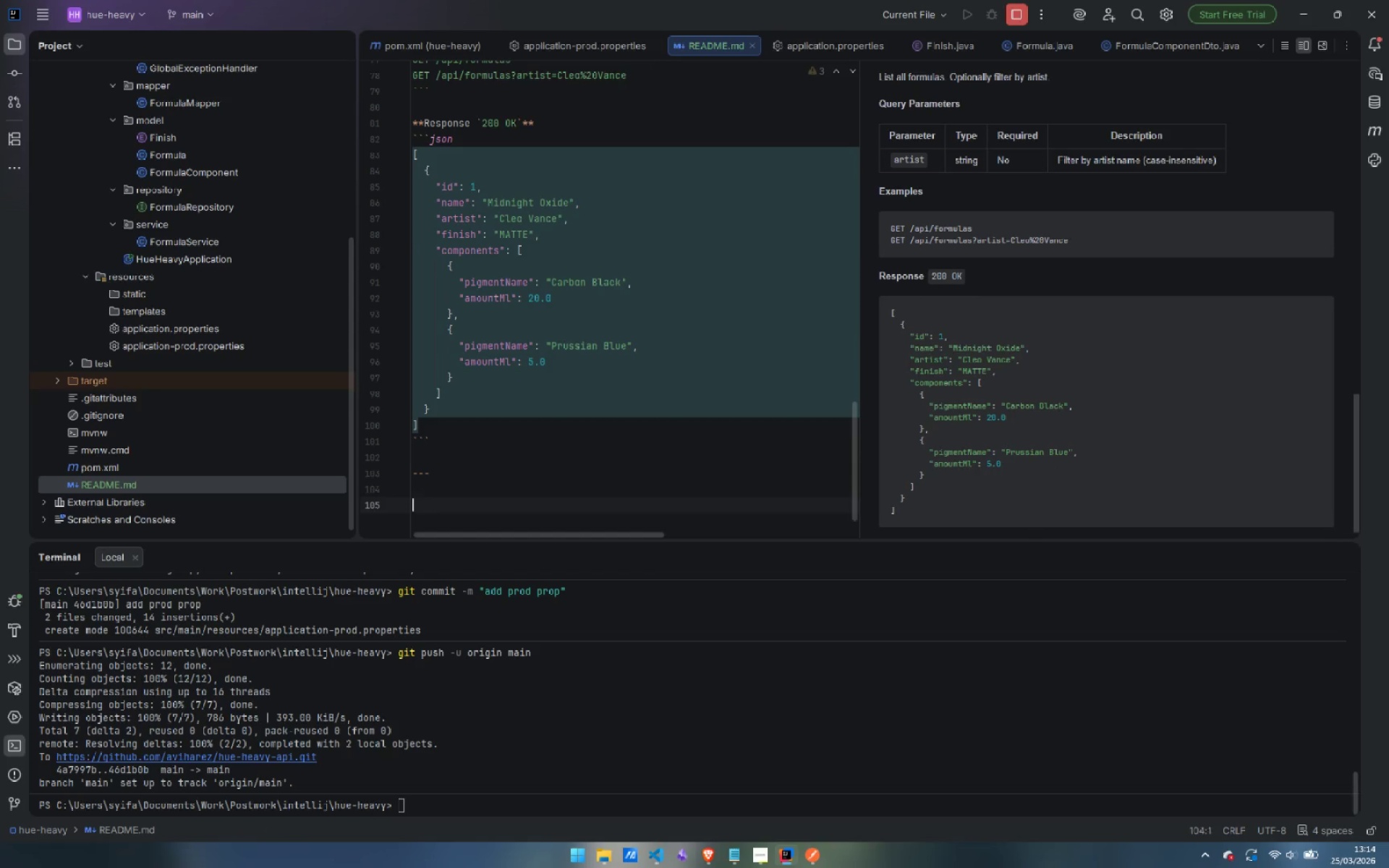 
key(Enter)
 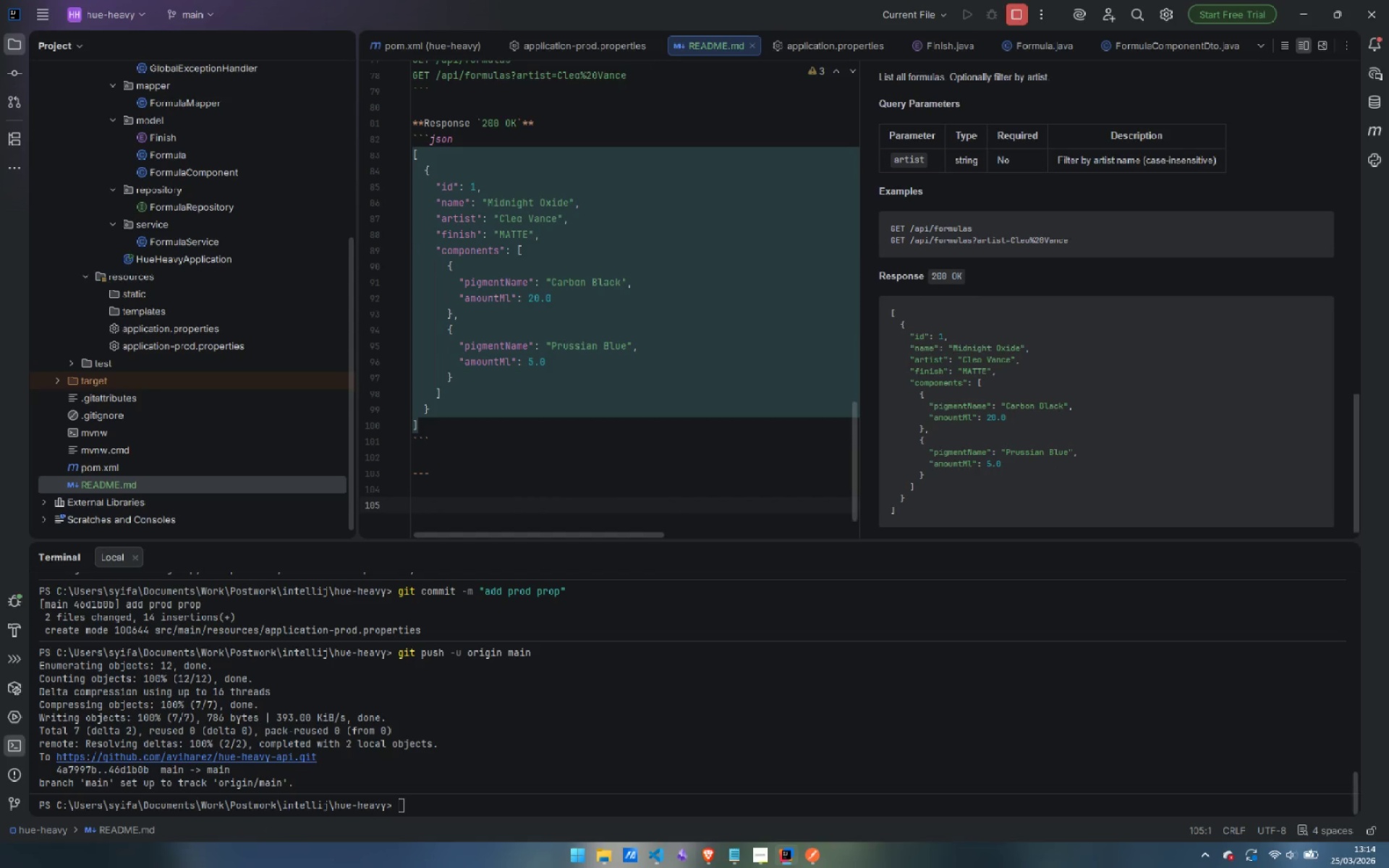 
type(####)
 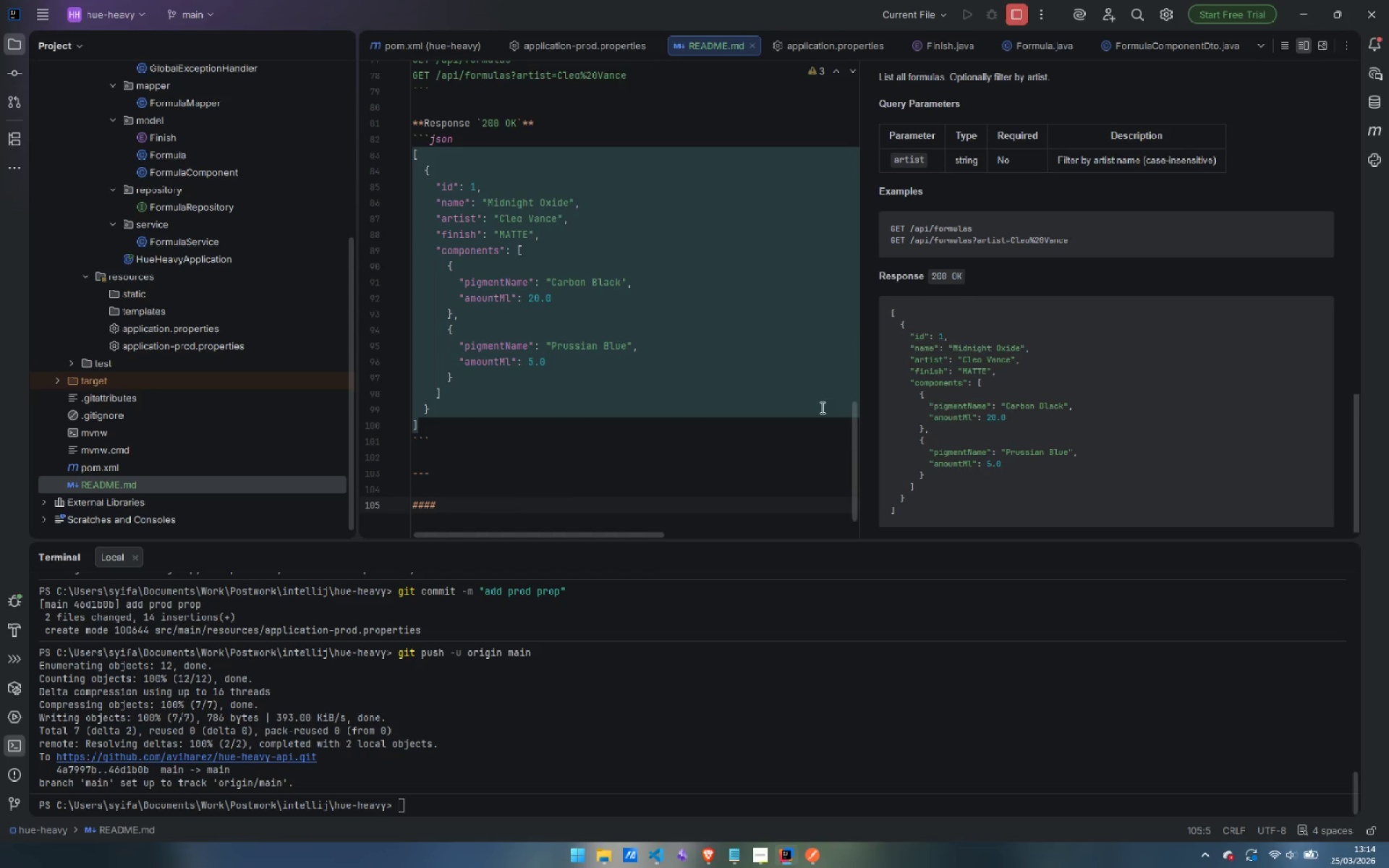 
scroll: coordinate [923, 412], scroll_direction: up, amount: 15.0
 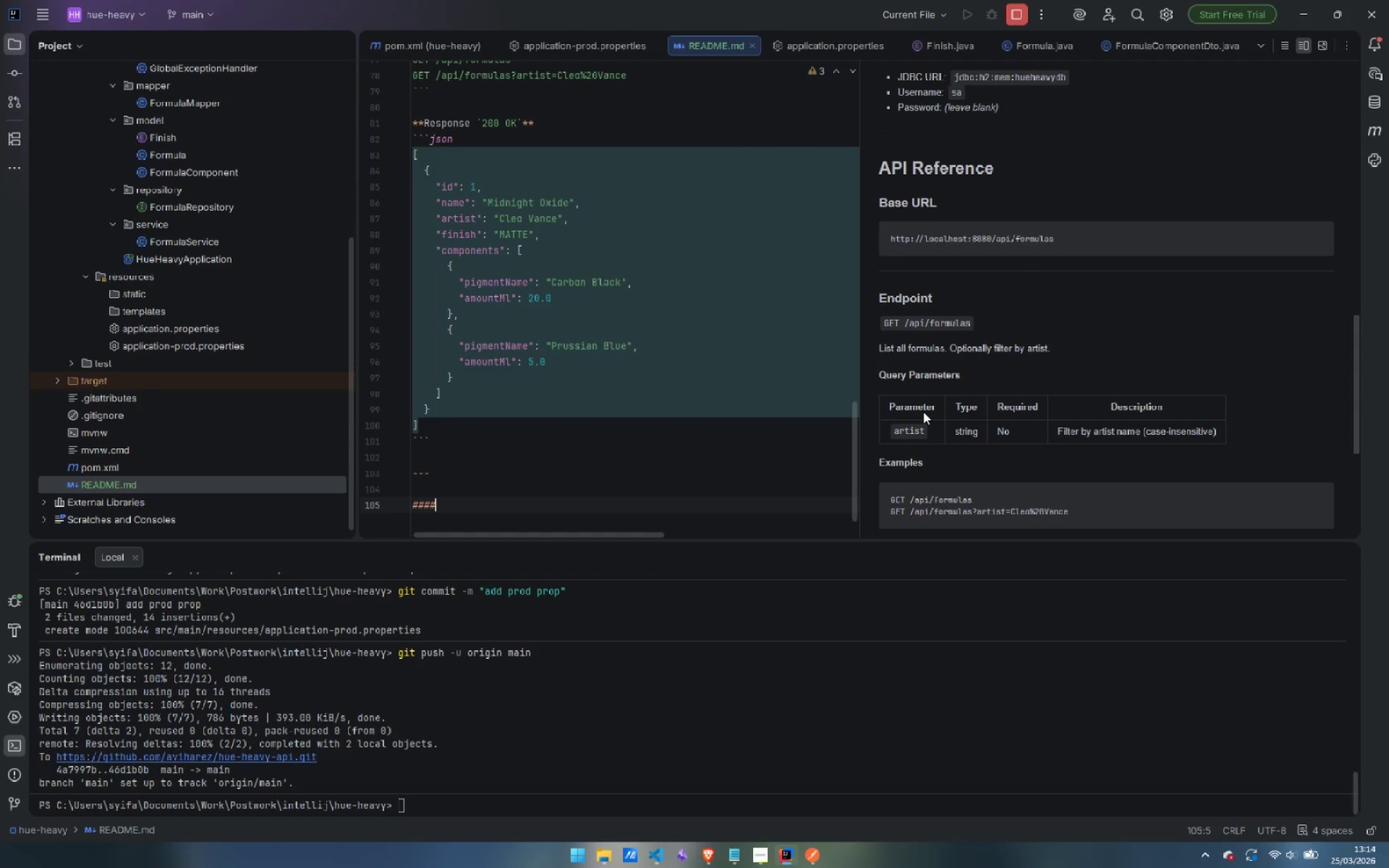 
scroll: coordinate [747, 421], scroll_direction: down, amount: 11.0
 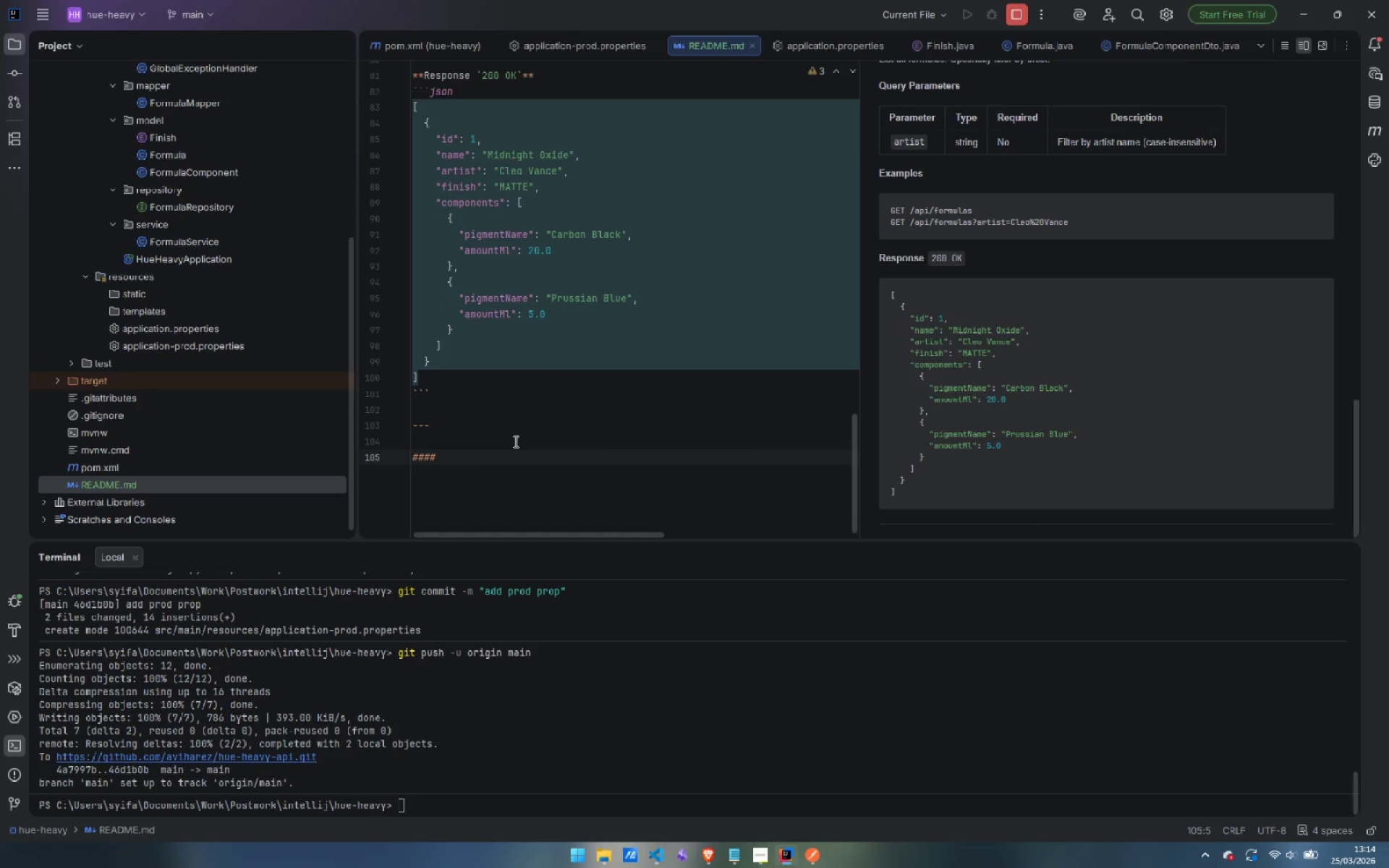 
key(Space)
 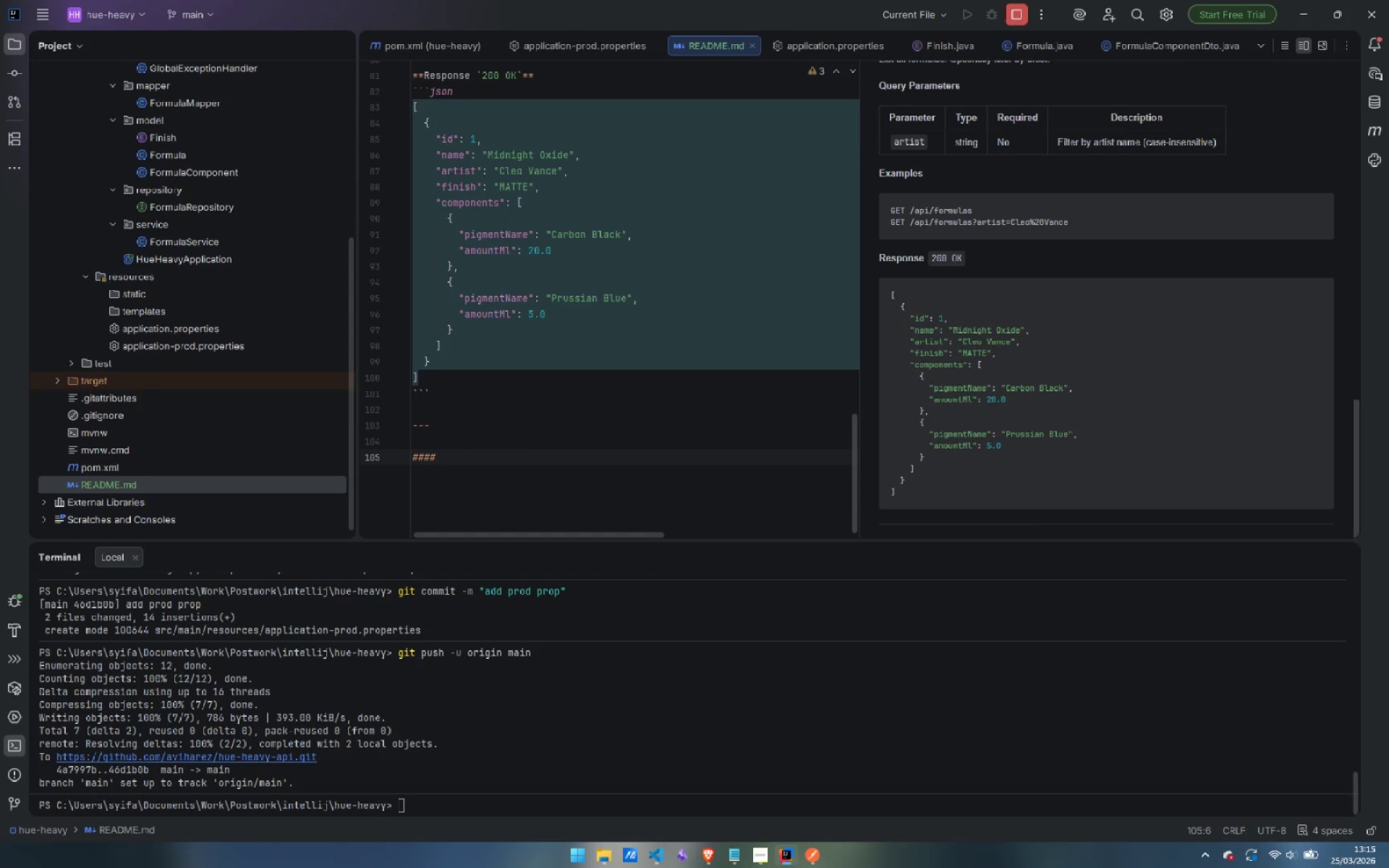 
scroll: coordinate [1076, 446], scroll_direction: up, amount: 19.0
 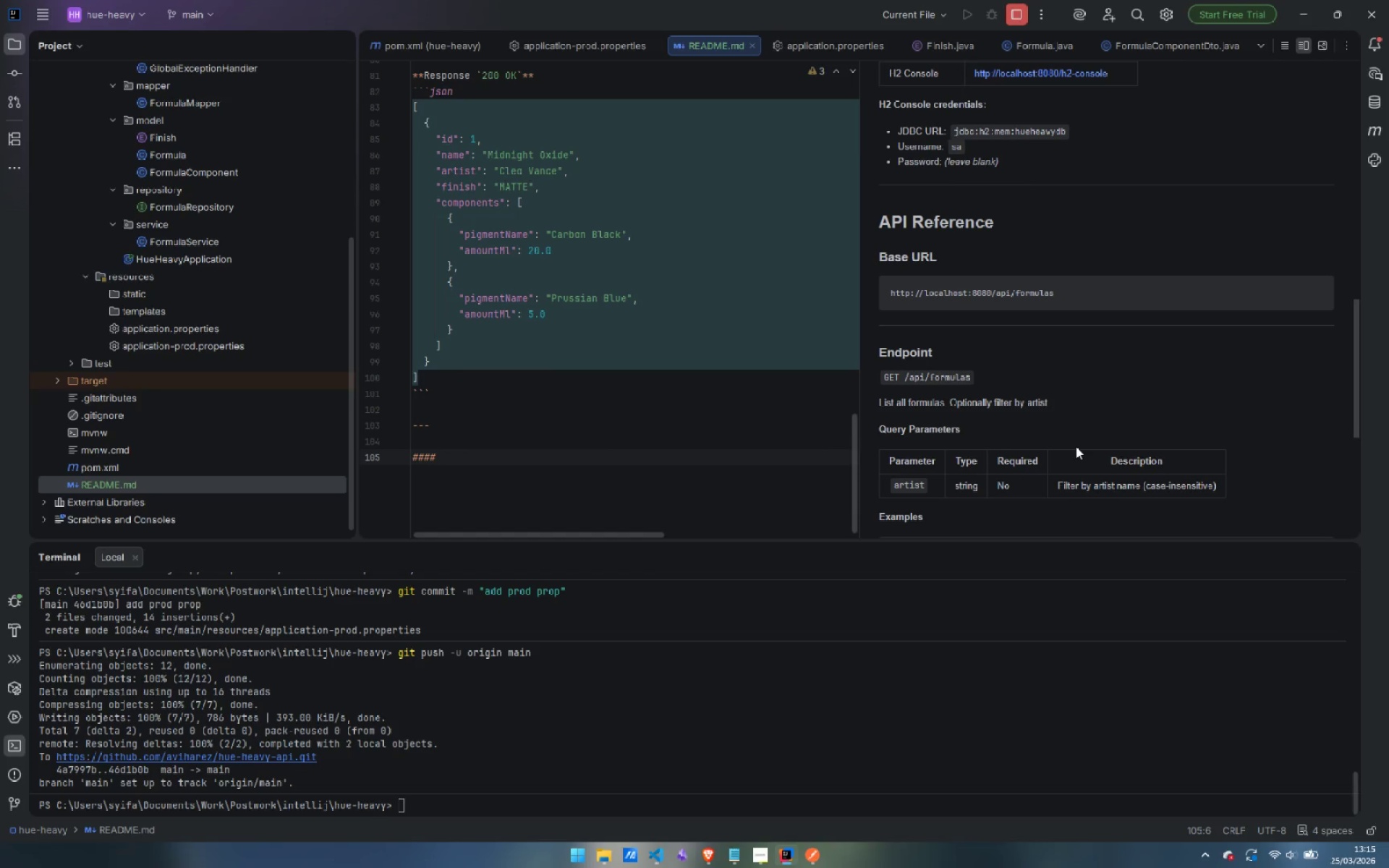 
scroll: coordinate [1076, 446], scroll_direction: down, amount: 4.0
 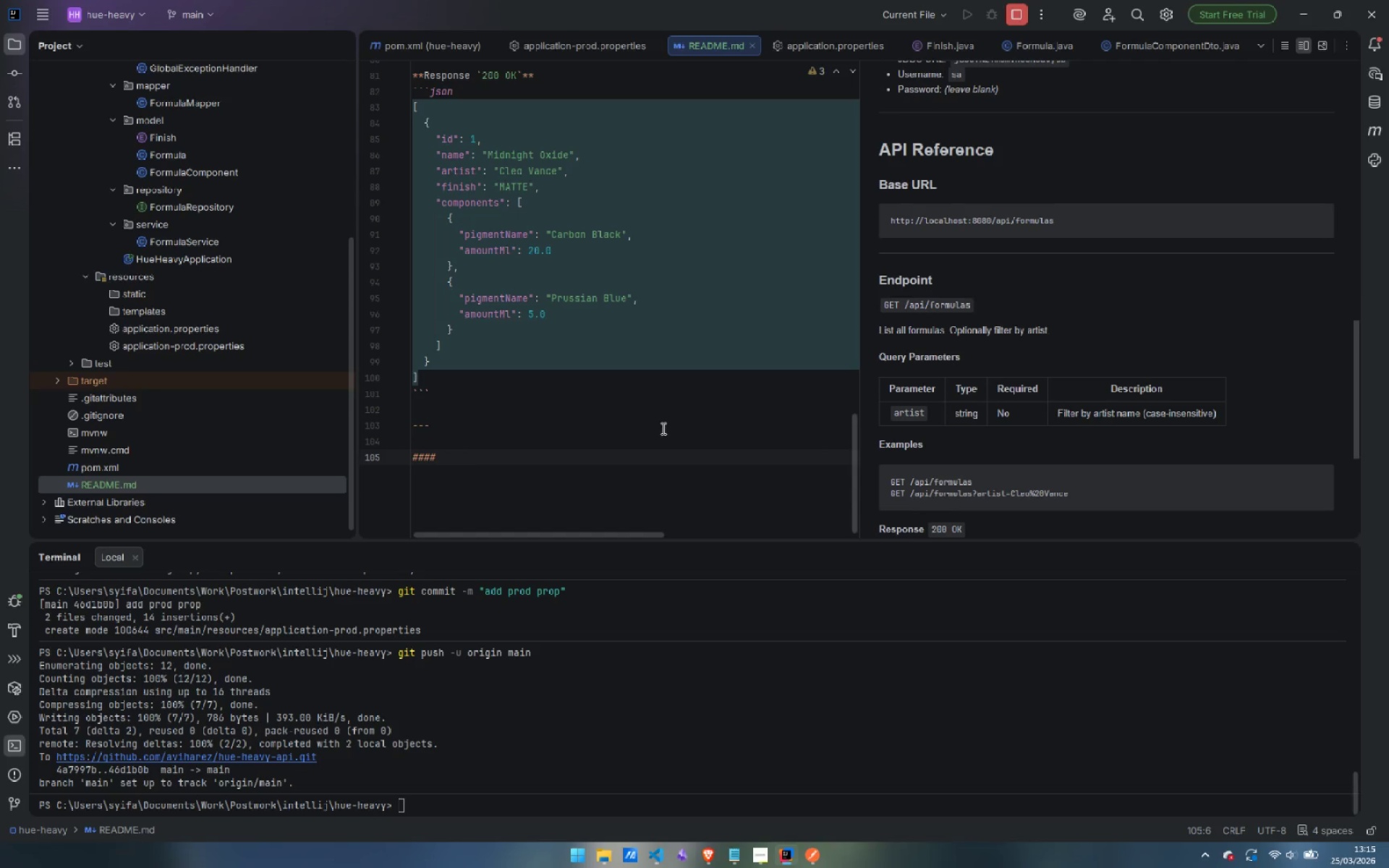 
scroll: coordinate [662, 428], scroll_direction: up, amount: 8.0
 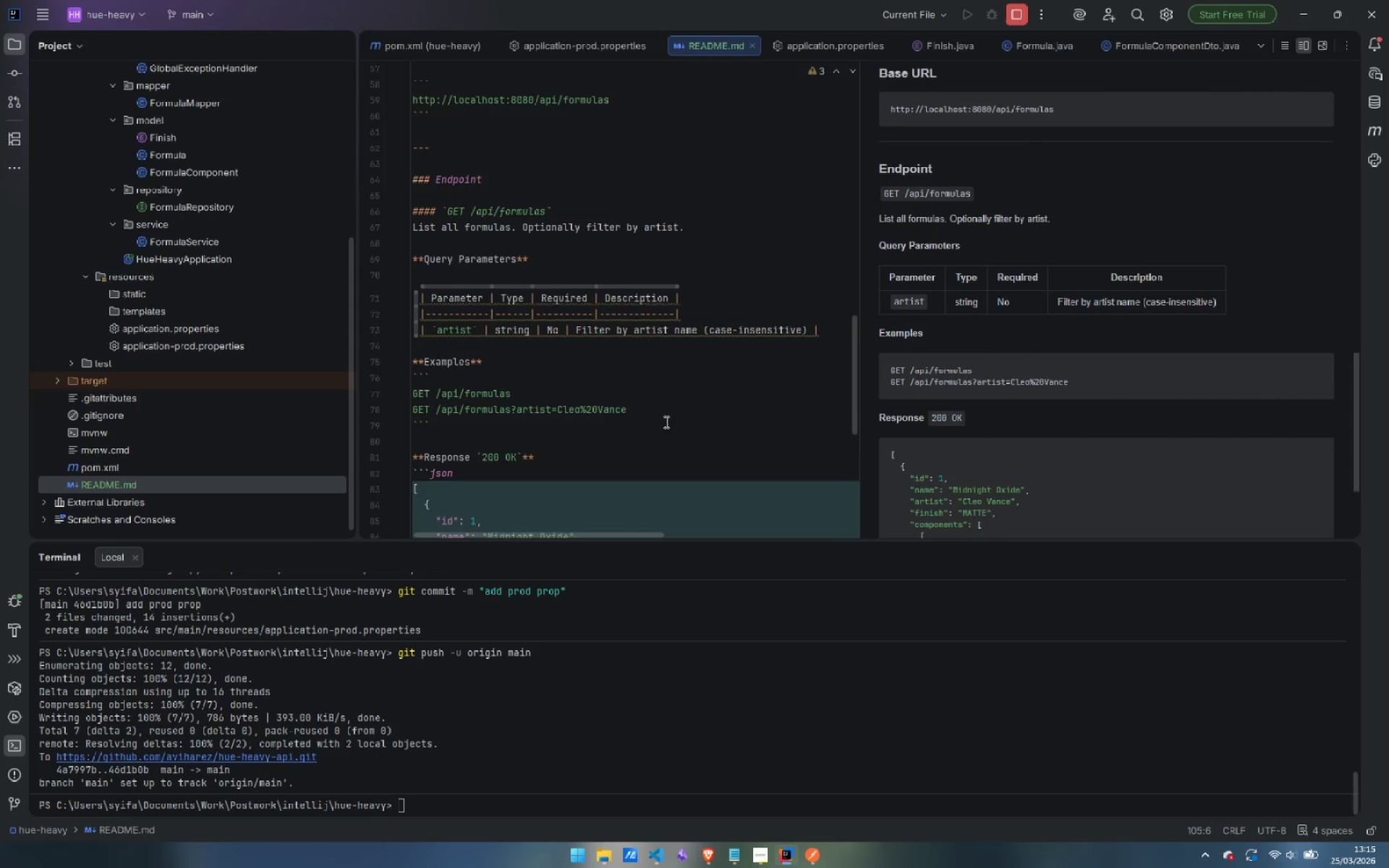 
scroll: coordinate [665, 422], scroll_direction: down, amount: 6.0
 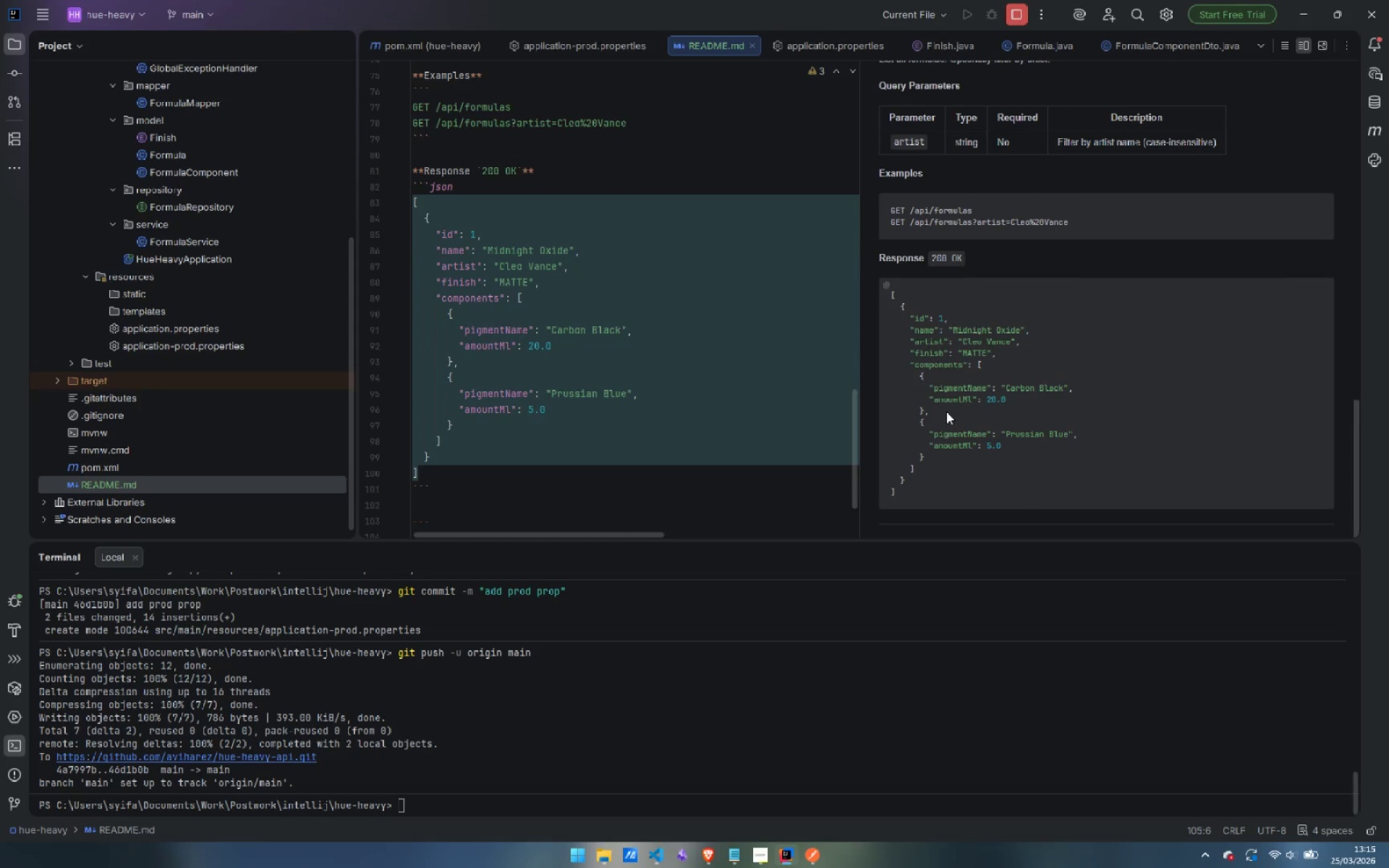 
scroll: coordinate [946, 412], scroll_direction: up, amount: 2.0
 